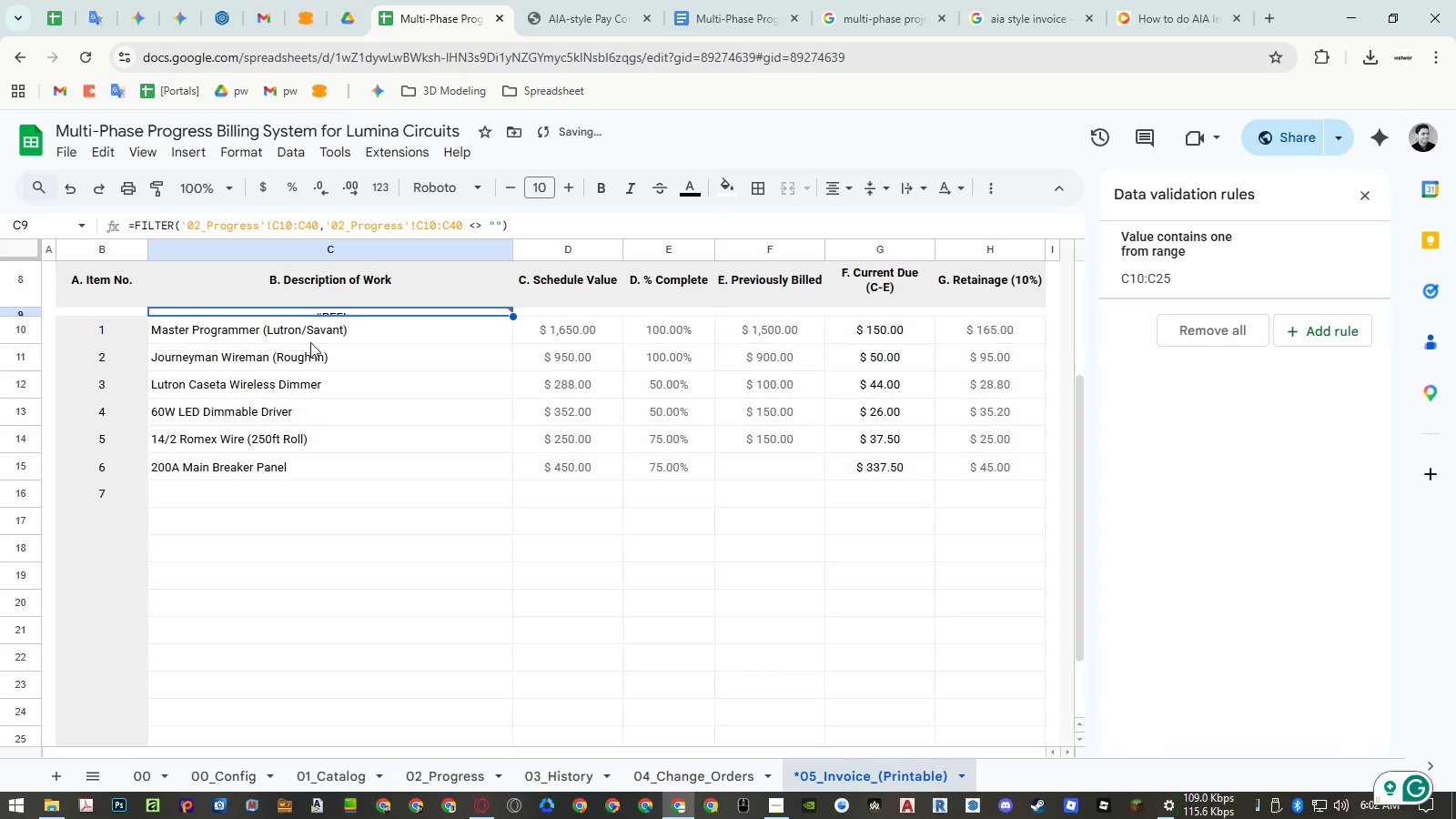 
left_click_drag(start_coordinate=[314, 332], to_coordinate=[315, 467])
 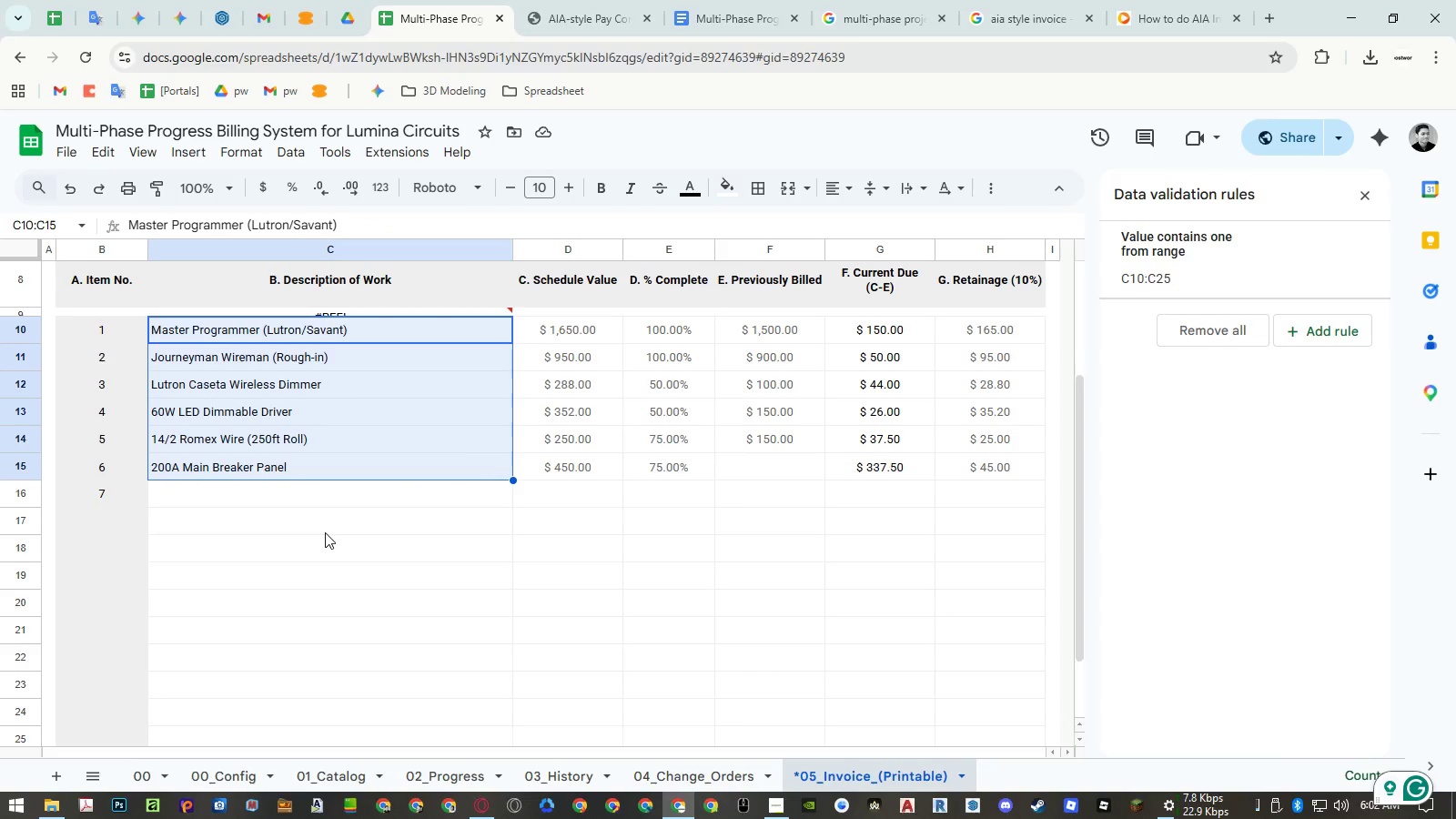 
key(Delete)
 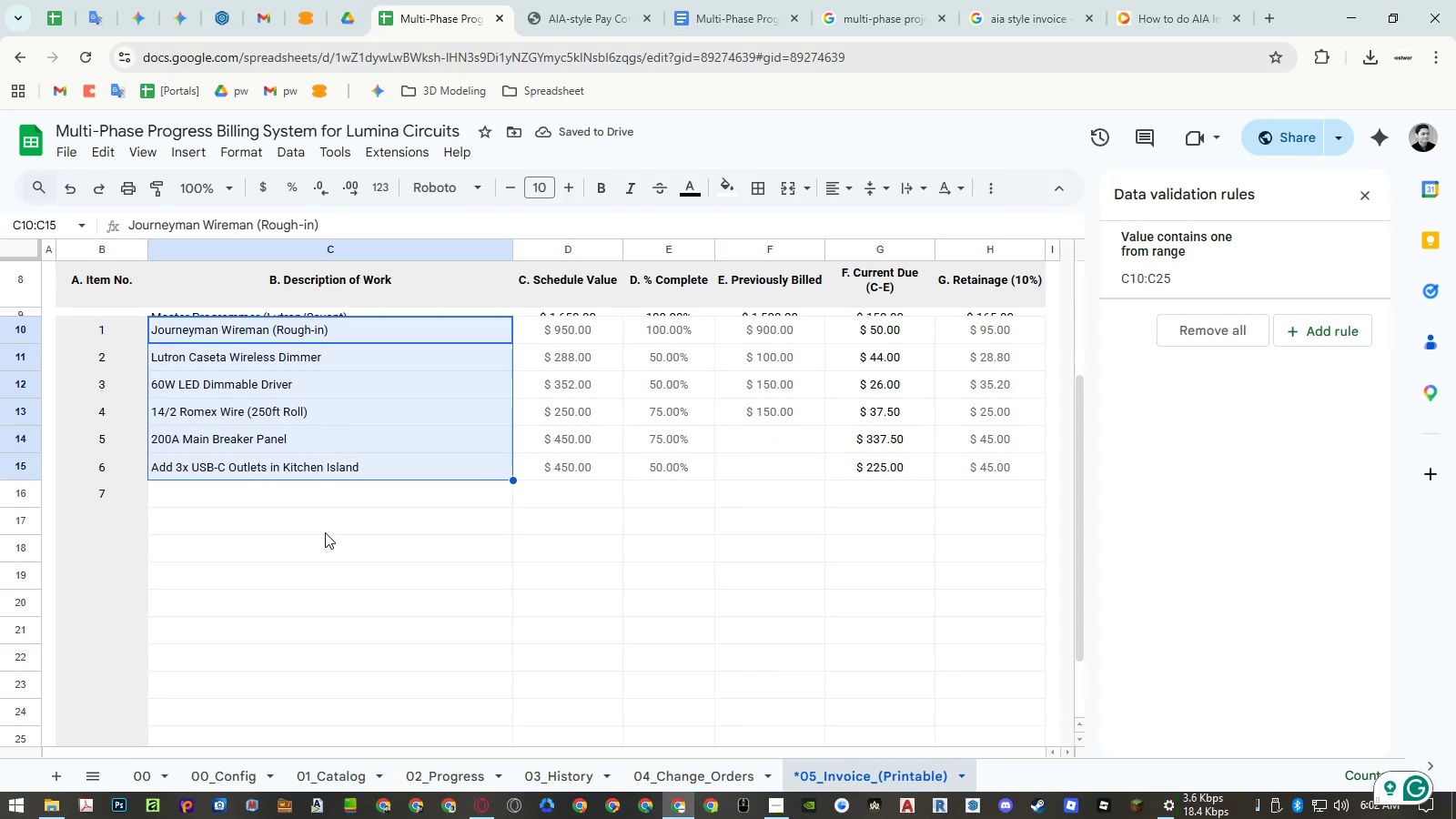 
mouse_move([479, 750])
 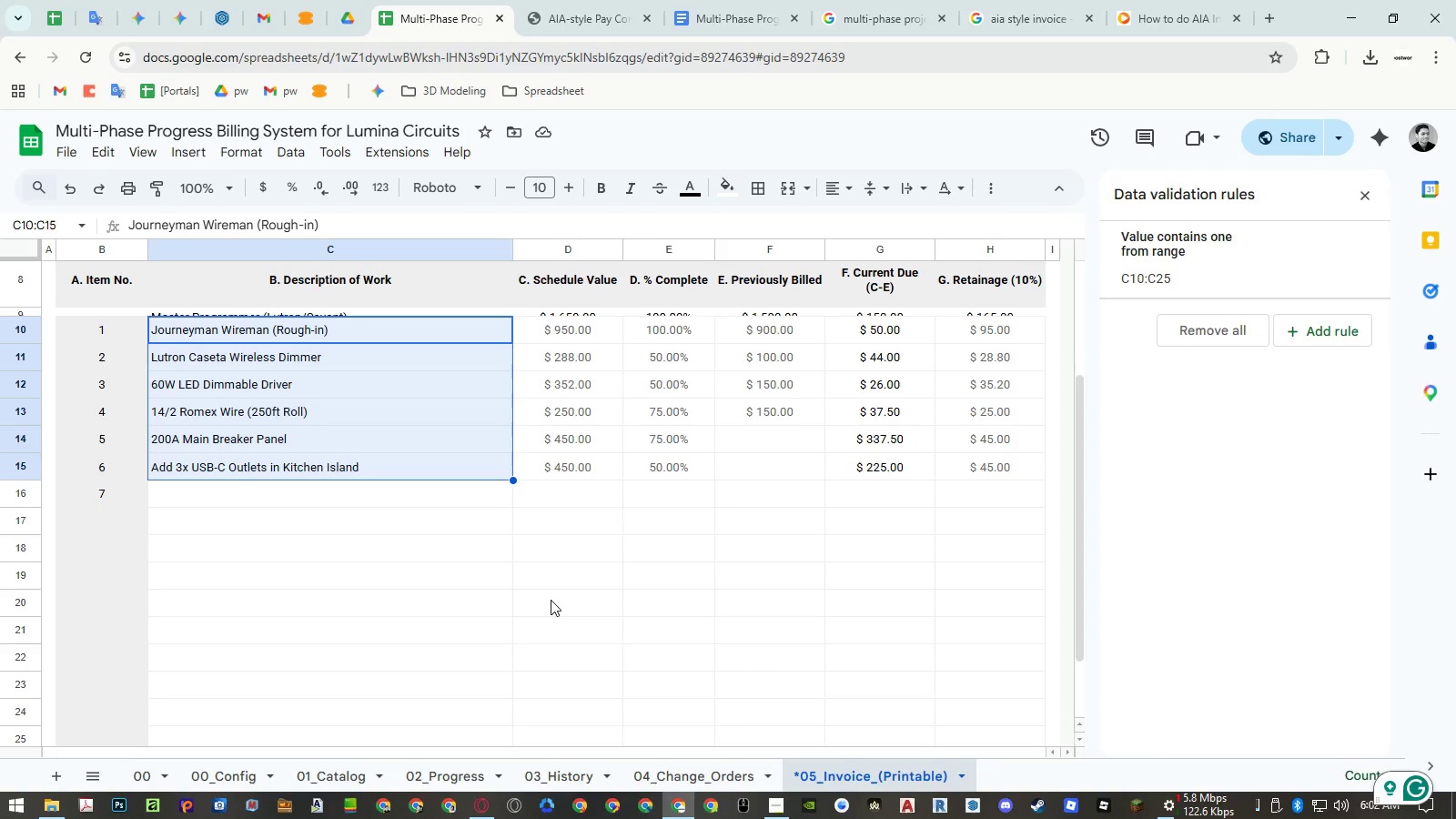 
key(Control+Z)
 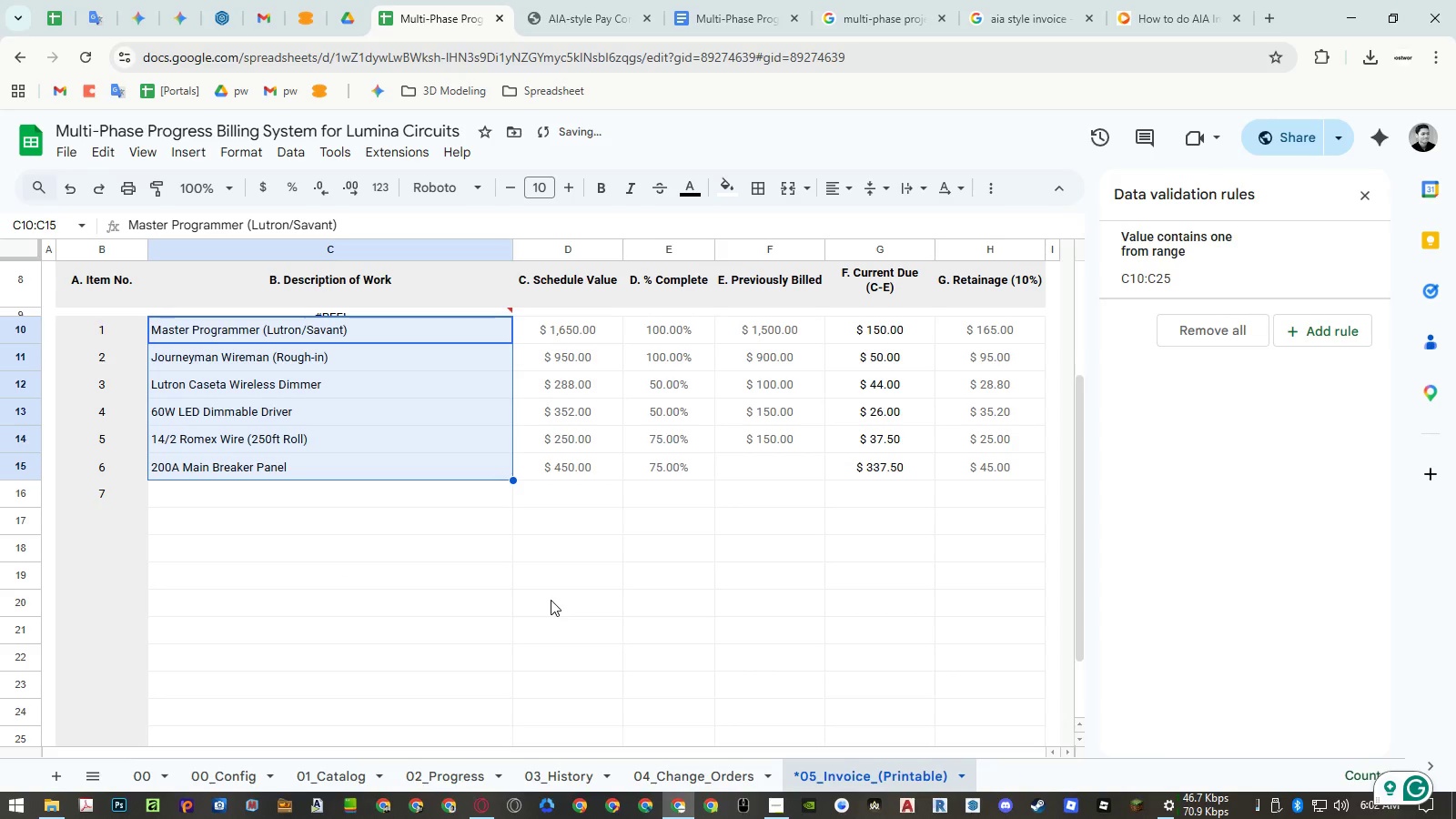 
key(Control+Y)
 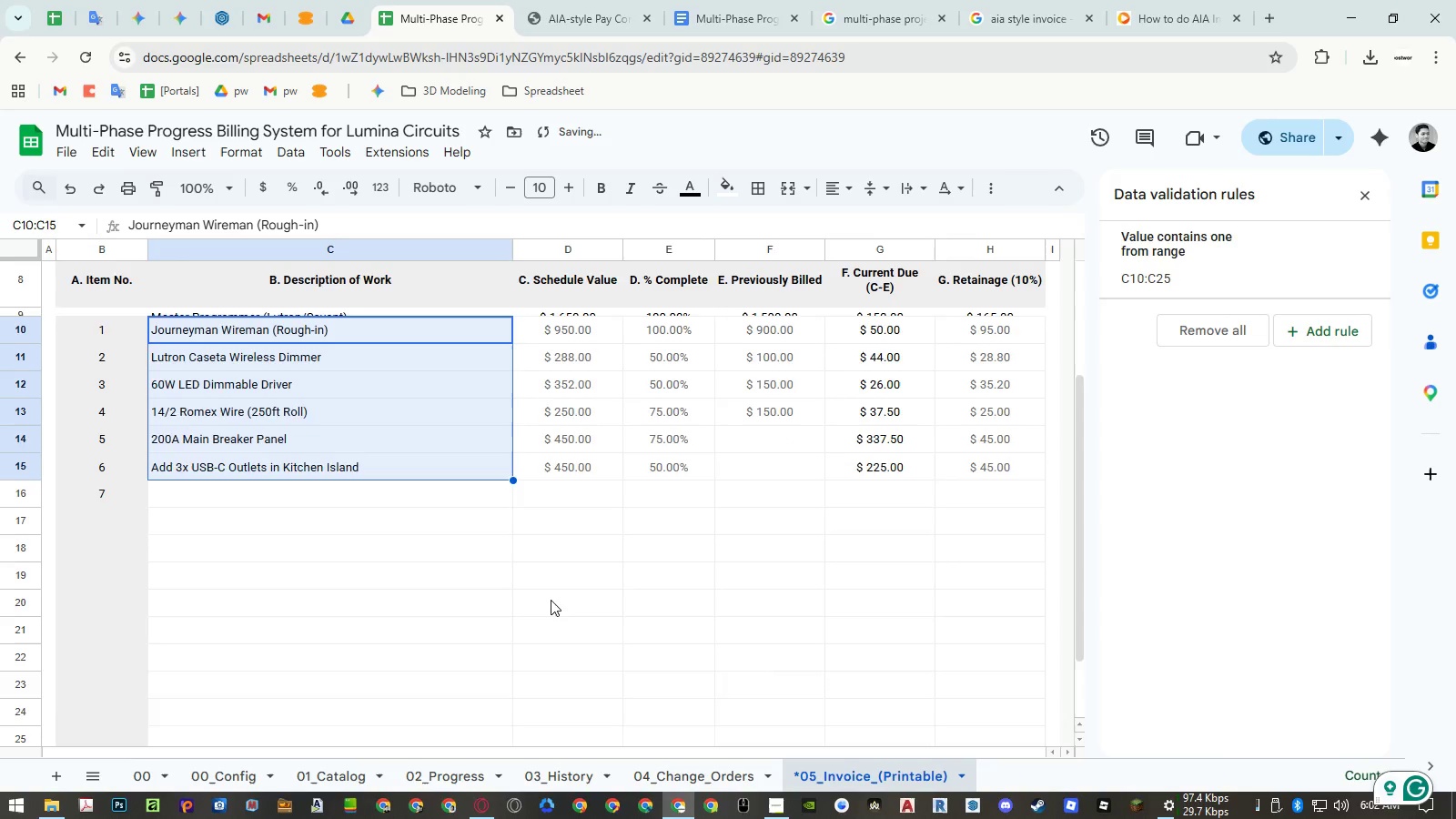 
scroll: coordinate [551, 600], scroll_direction: down, amount: 2.0
 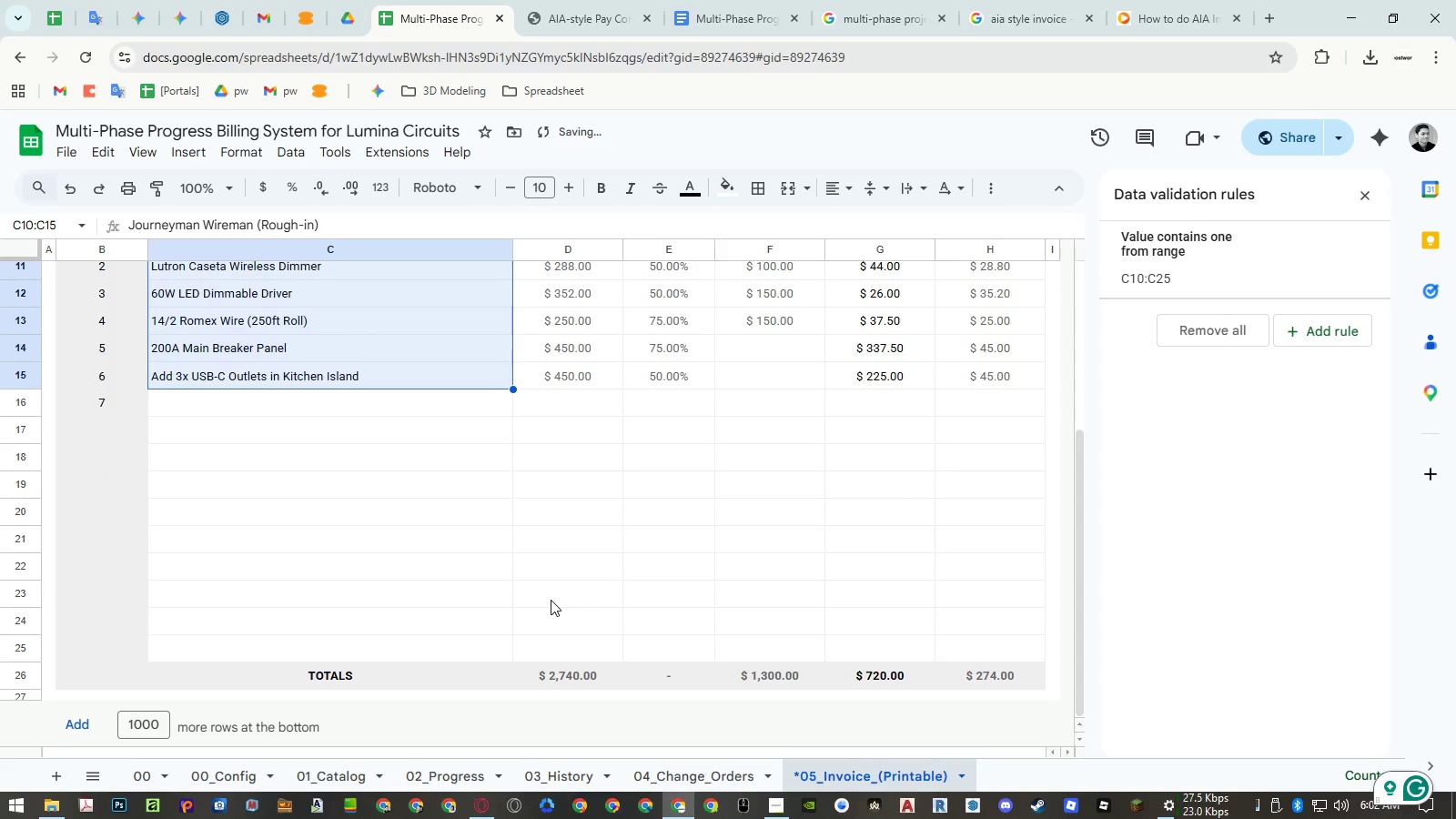 
key(Control+Z)
 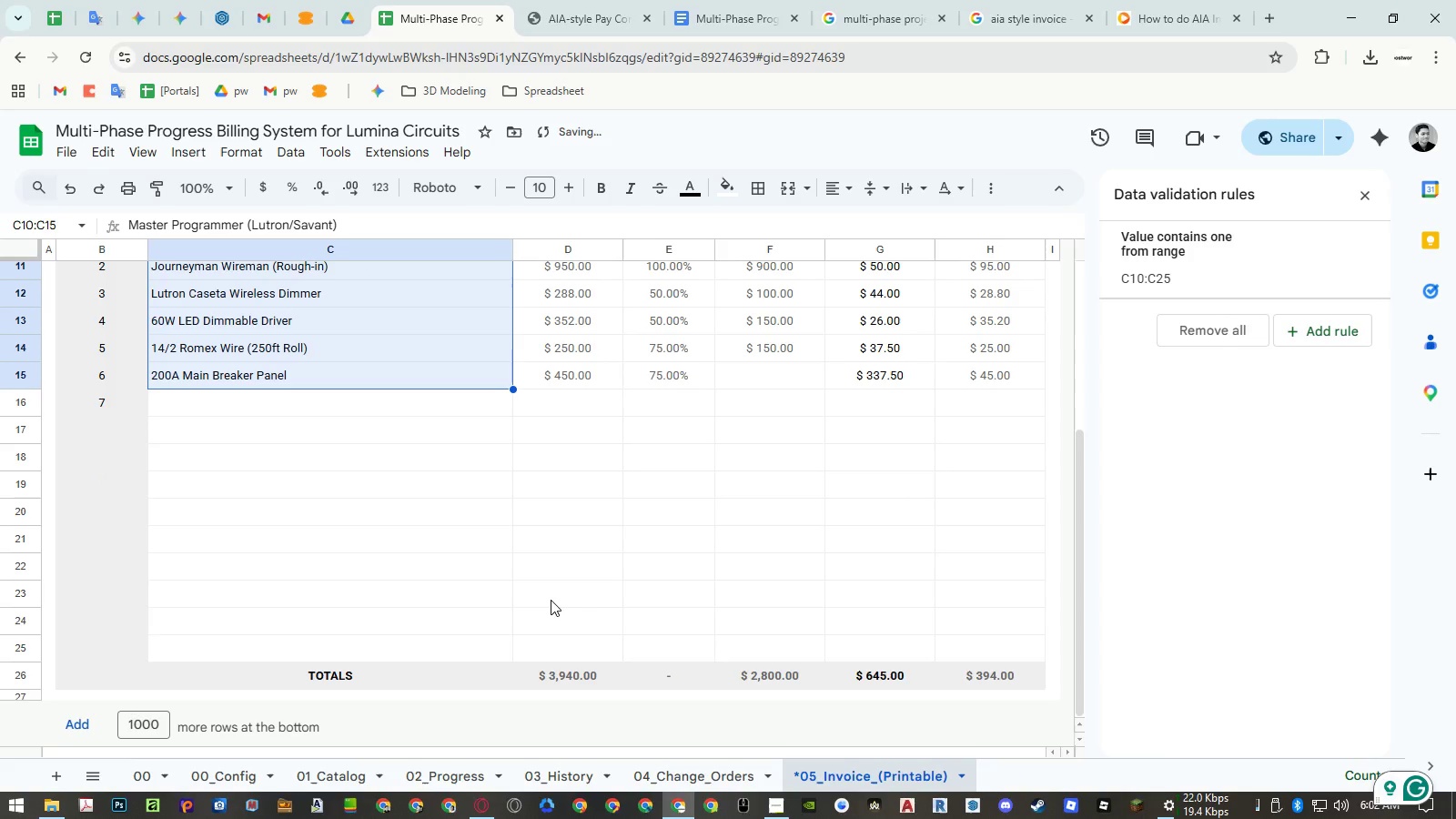 
key(Control+Y)
 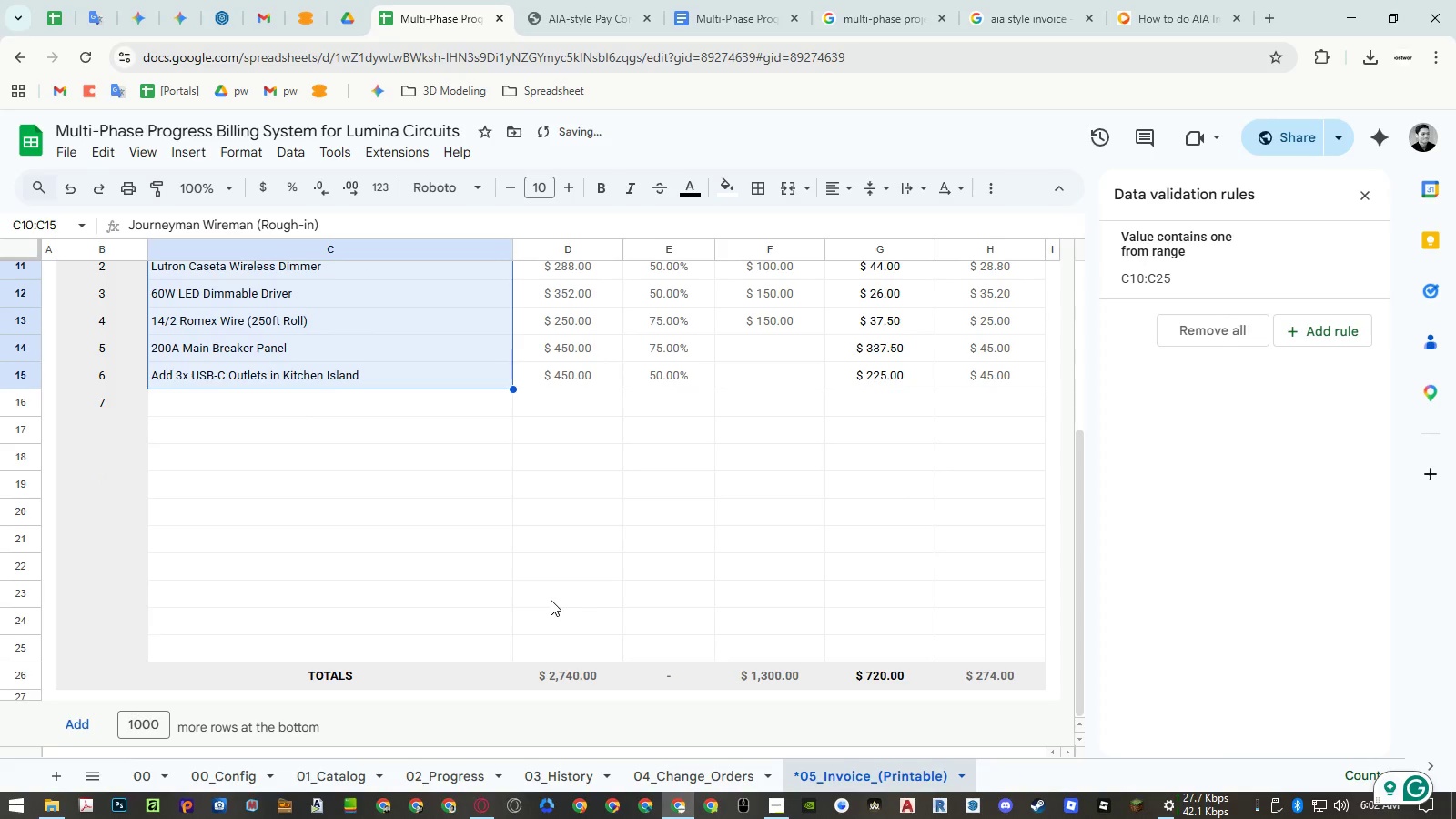 
scroll: coordinate [551, 600], scroll_direction: up, amount: 1.0
 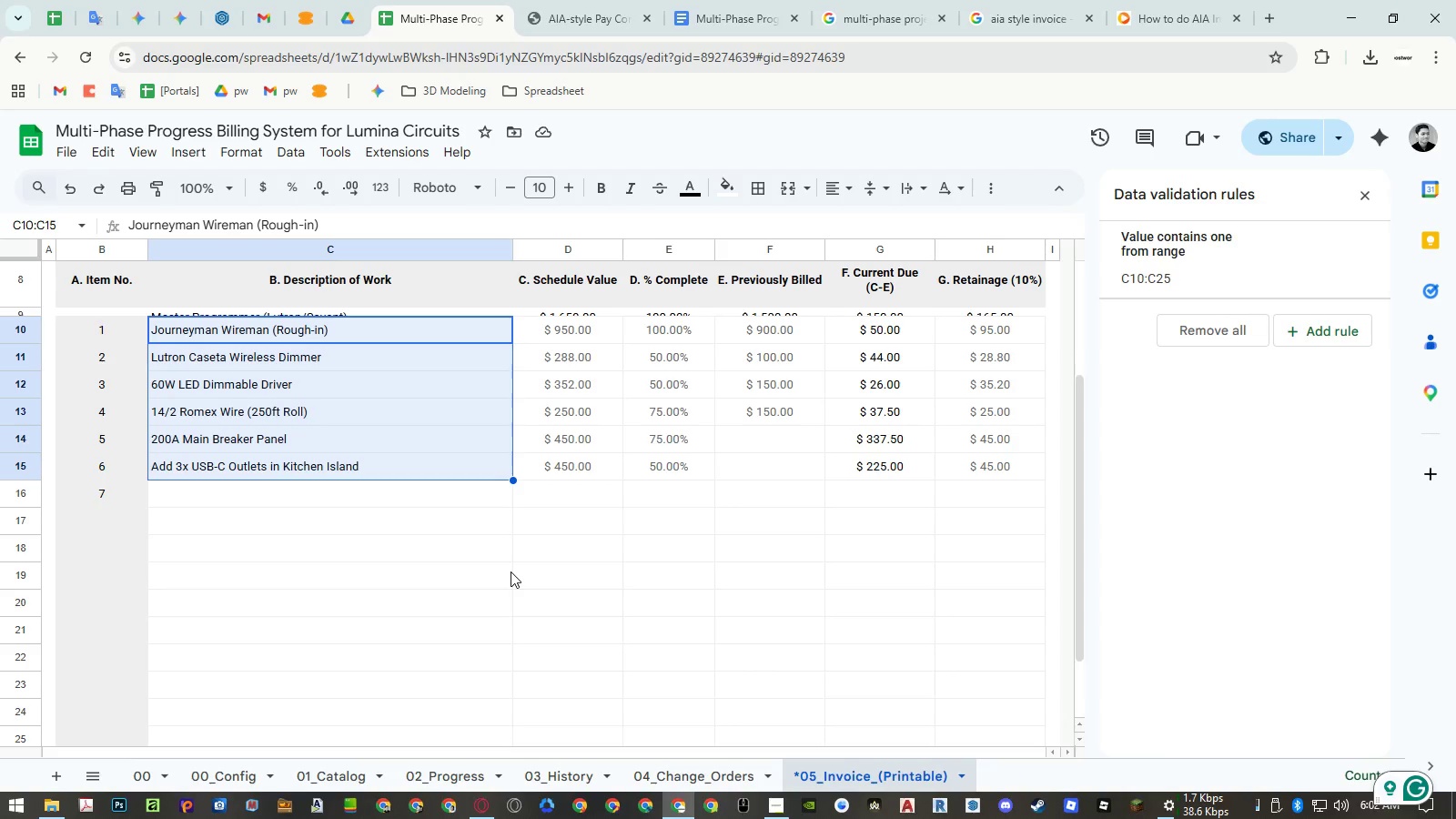 
left_click([415, 463])
 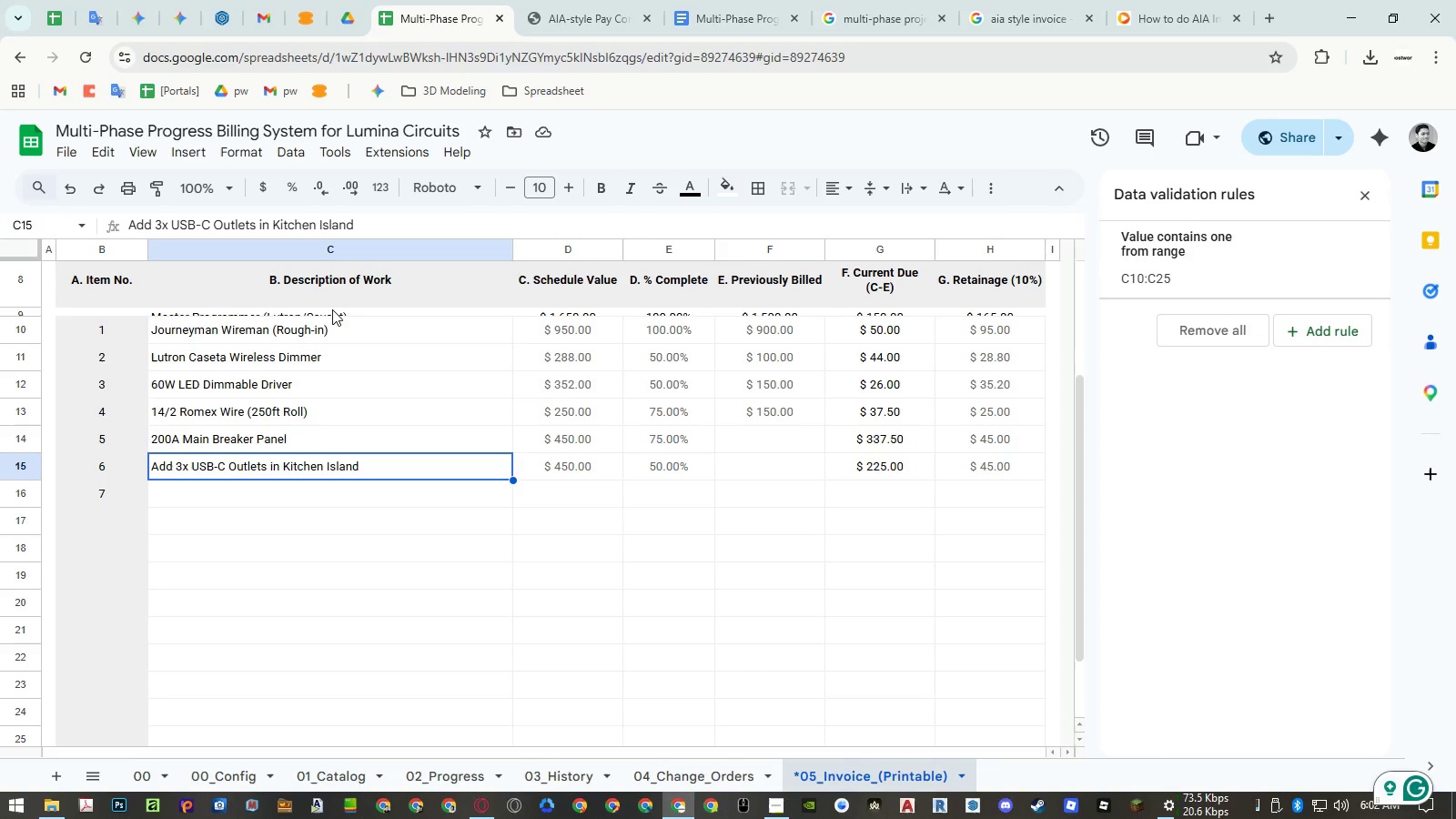 
left_click([332, 309])
 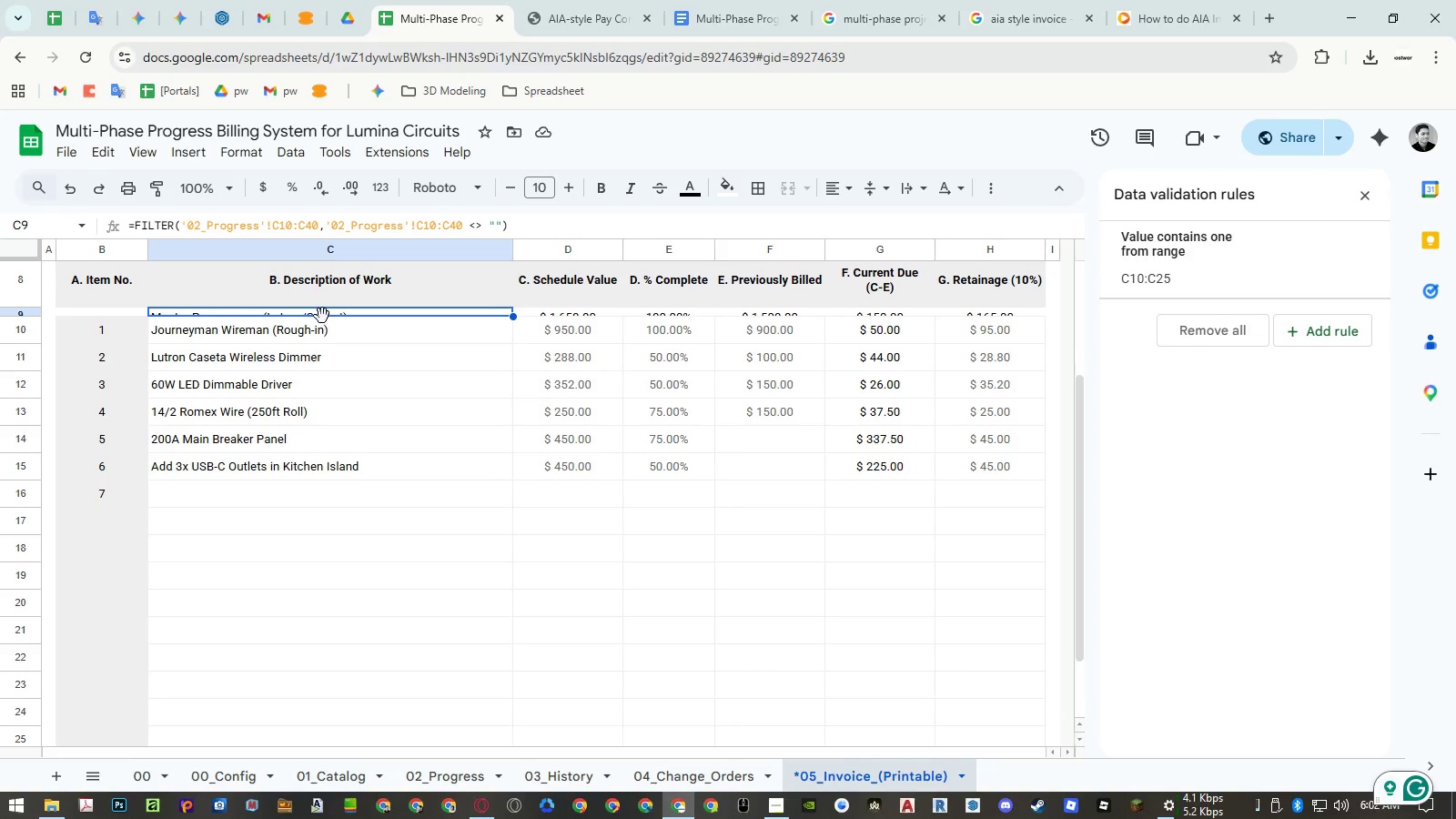 
wait(5.62)
 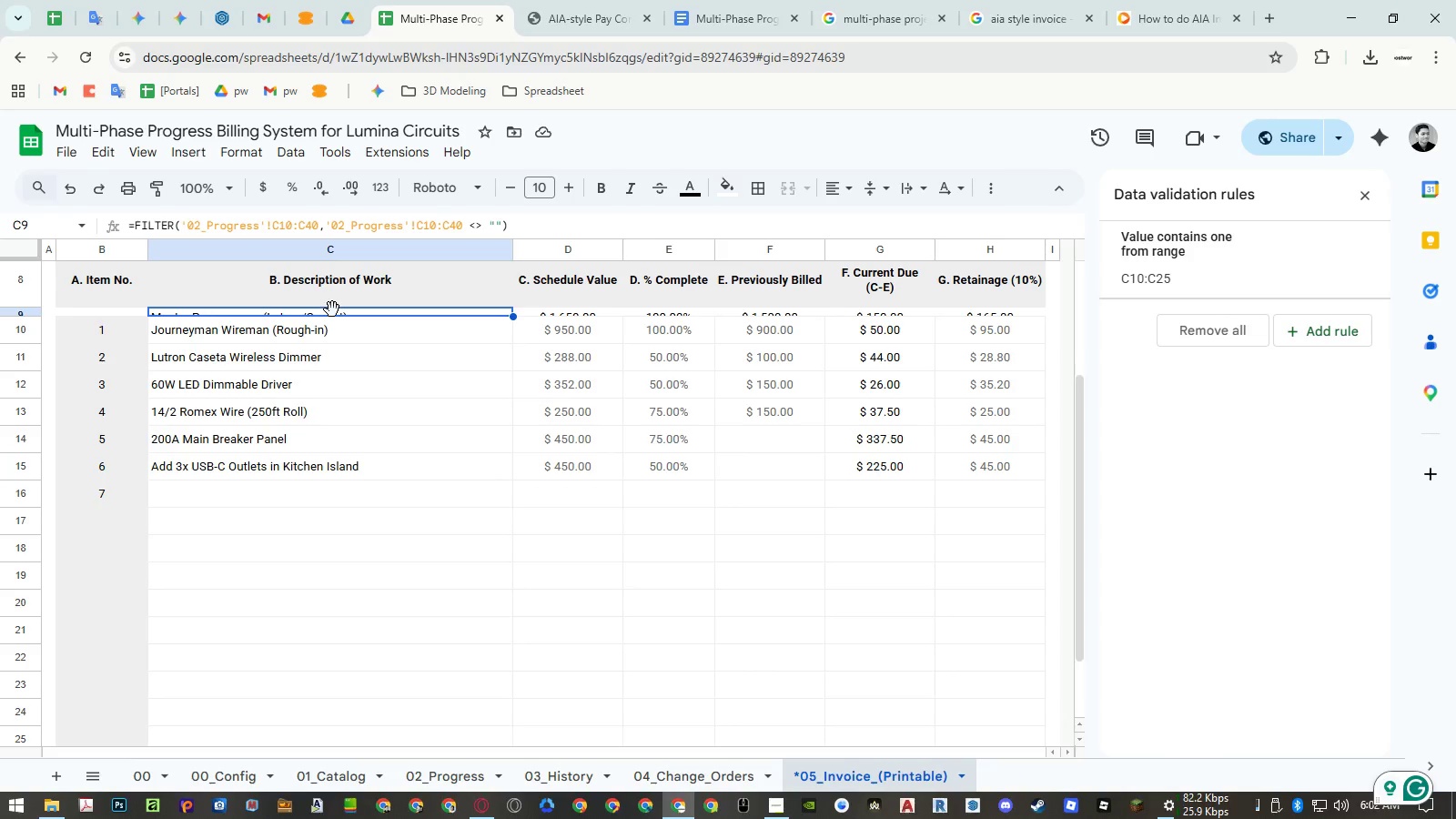 
key(Control+ControlLeft)
 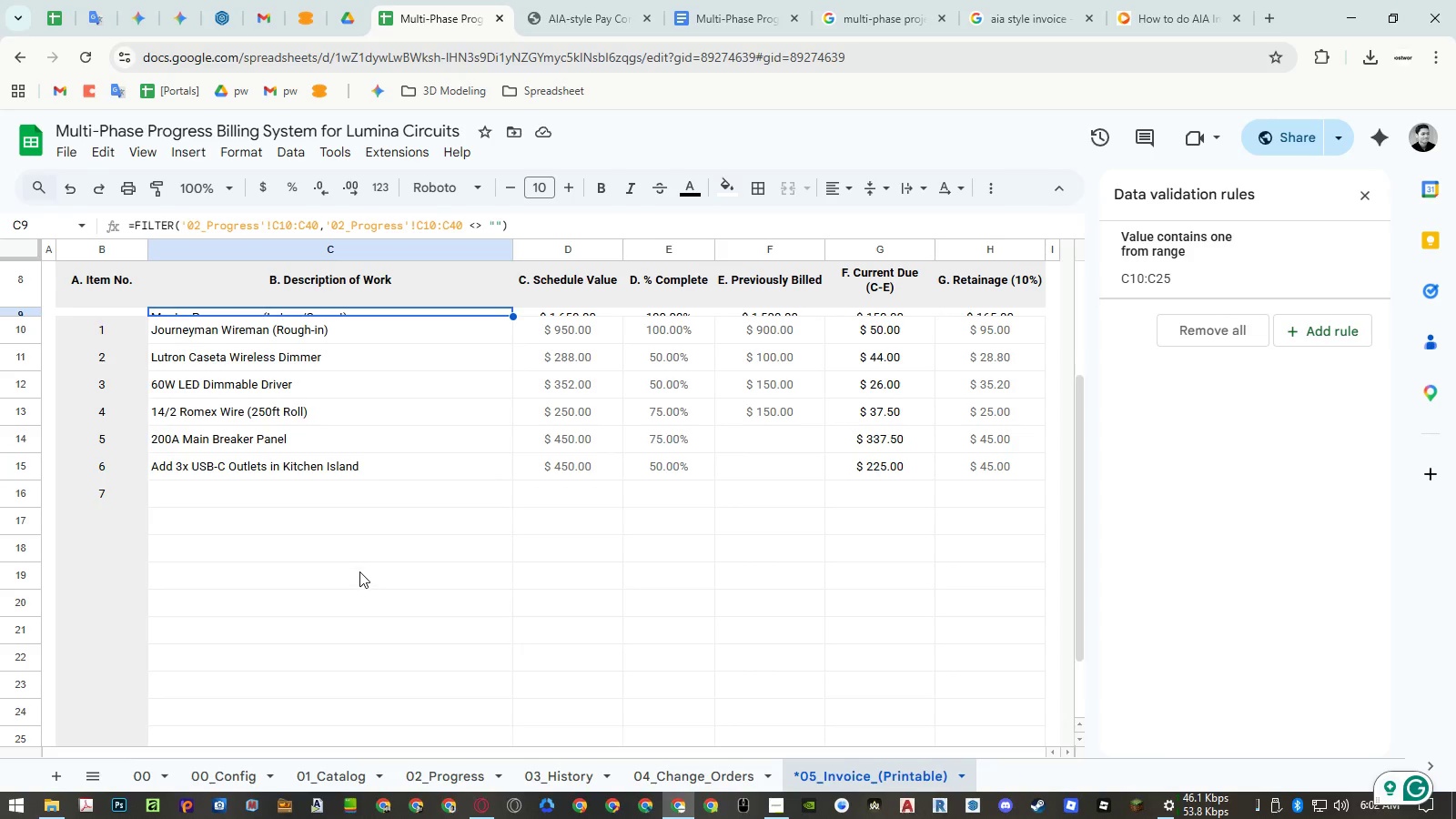 
key(Control+C)
 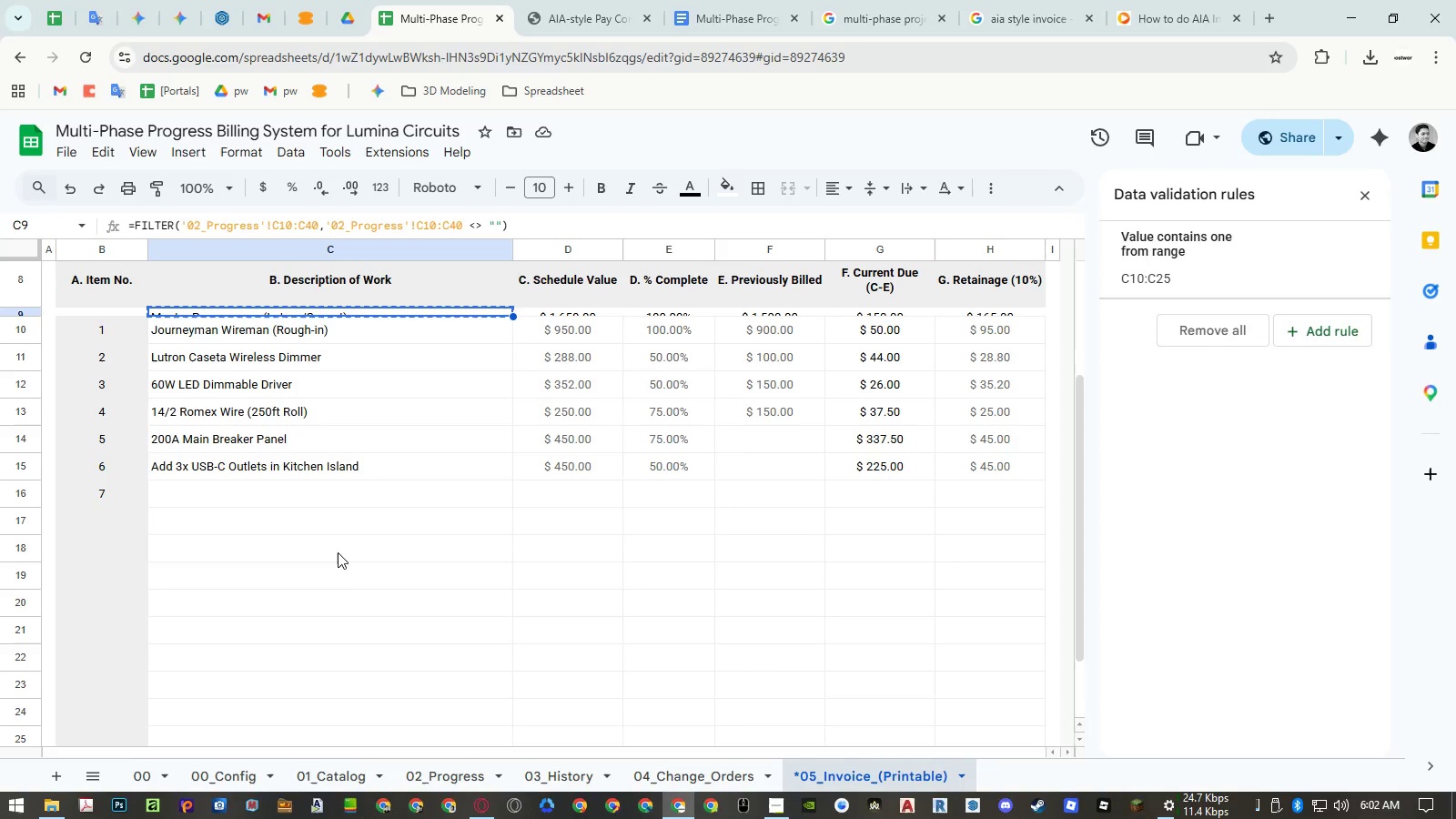 
left_click([336, 549])
 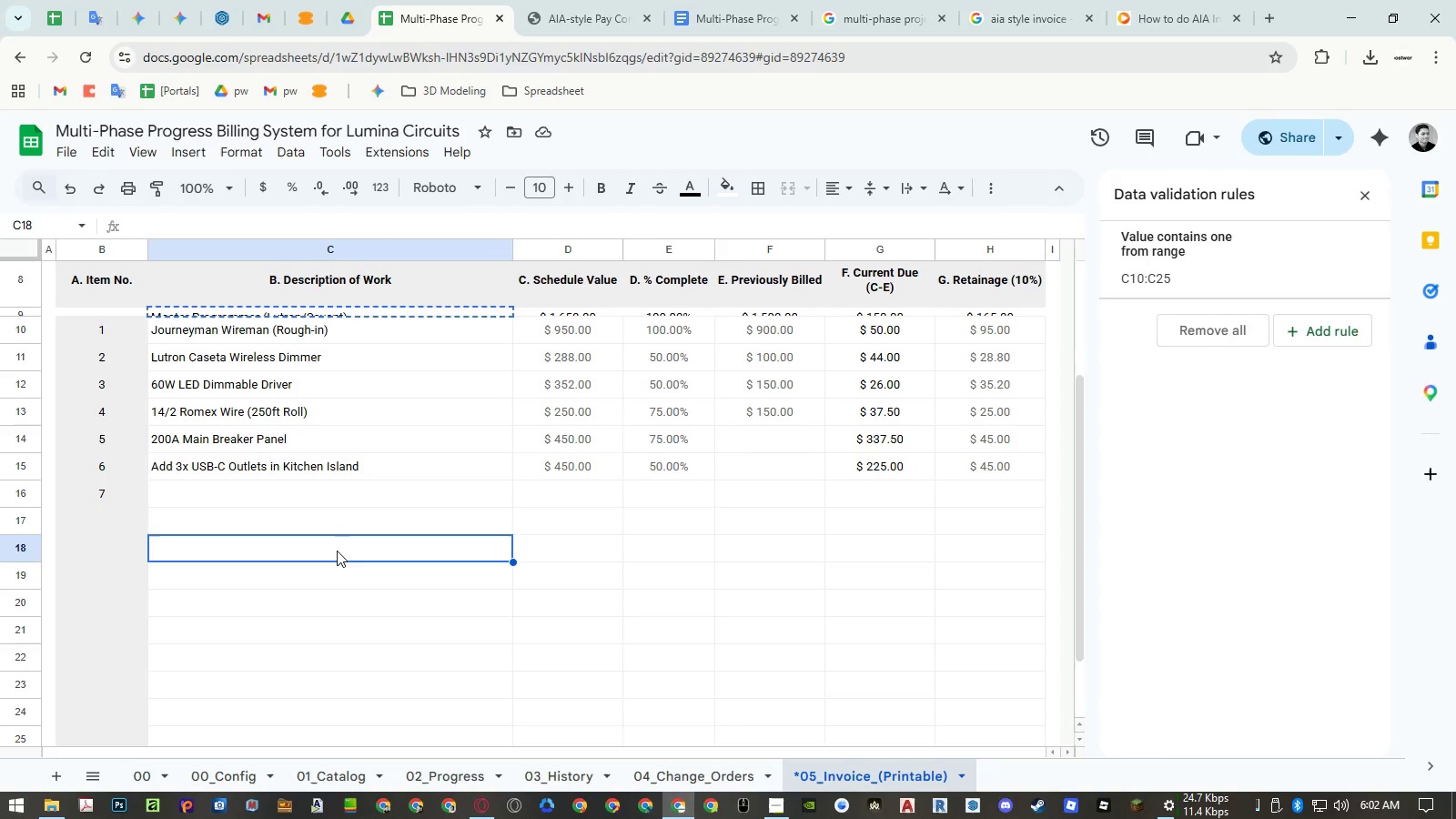 
key(Control+ControlLeft)
 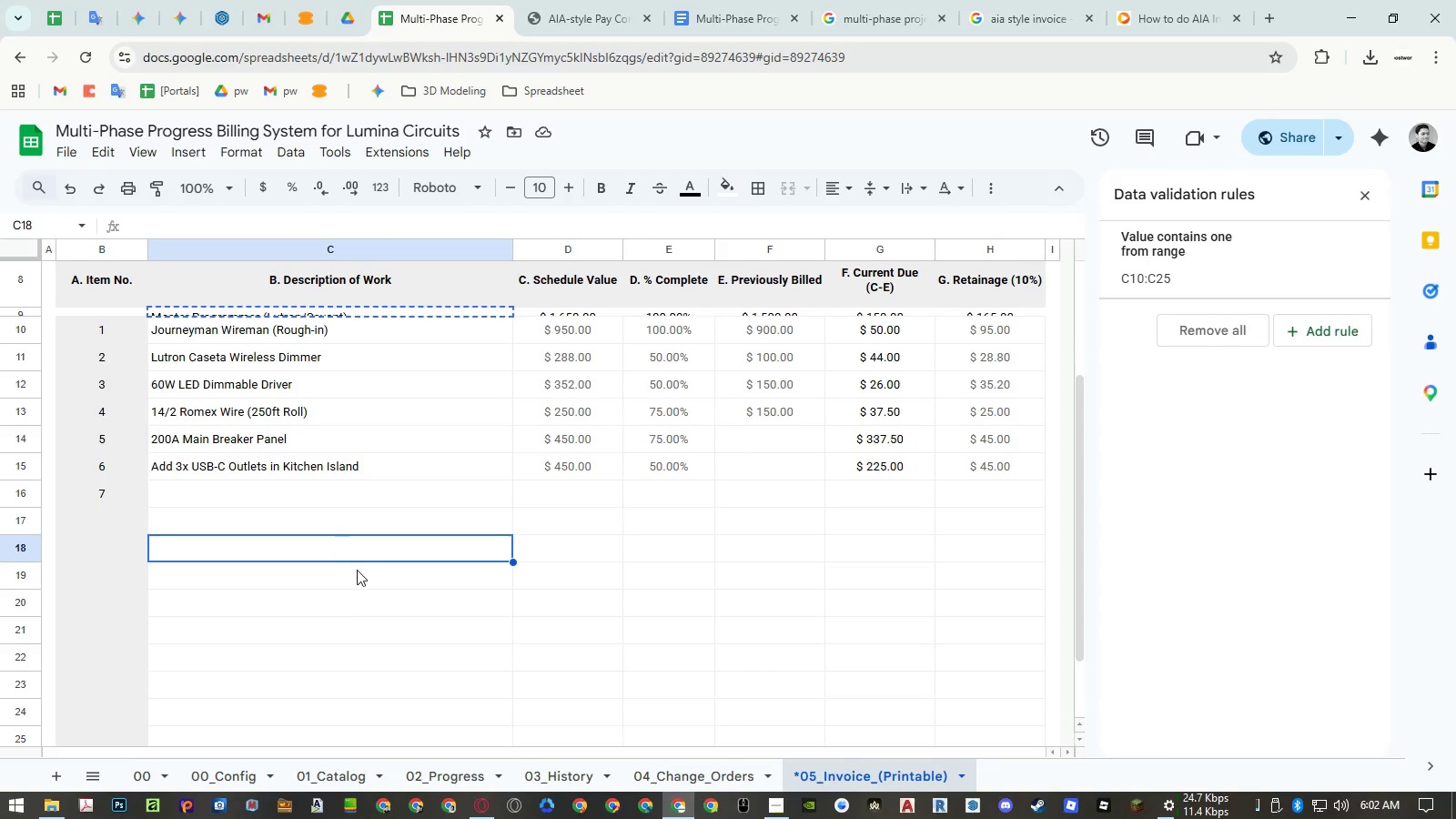 
key(Control+Shift+ShiftLeft)
 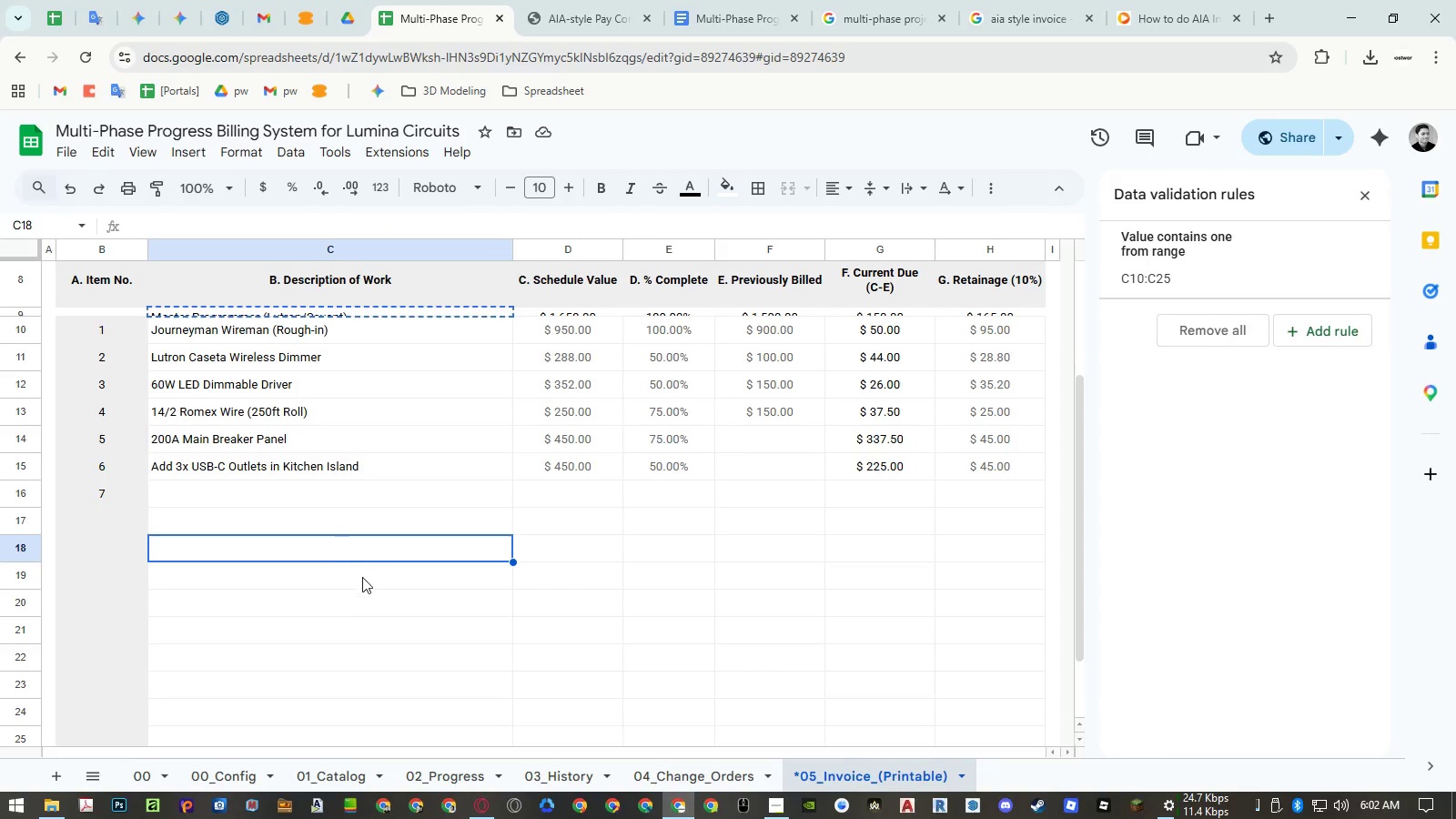 
key(Control+Shift+V)
 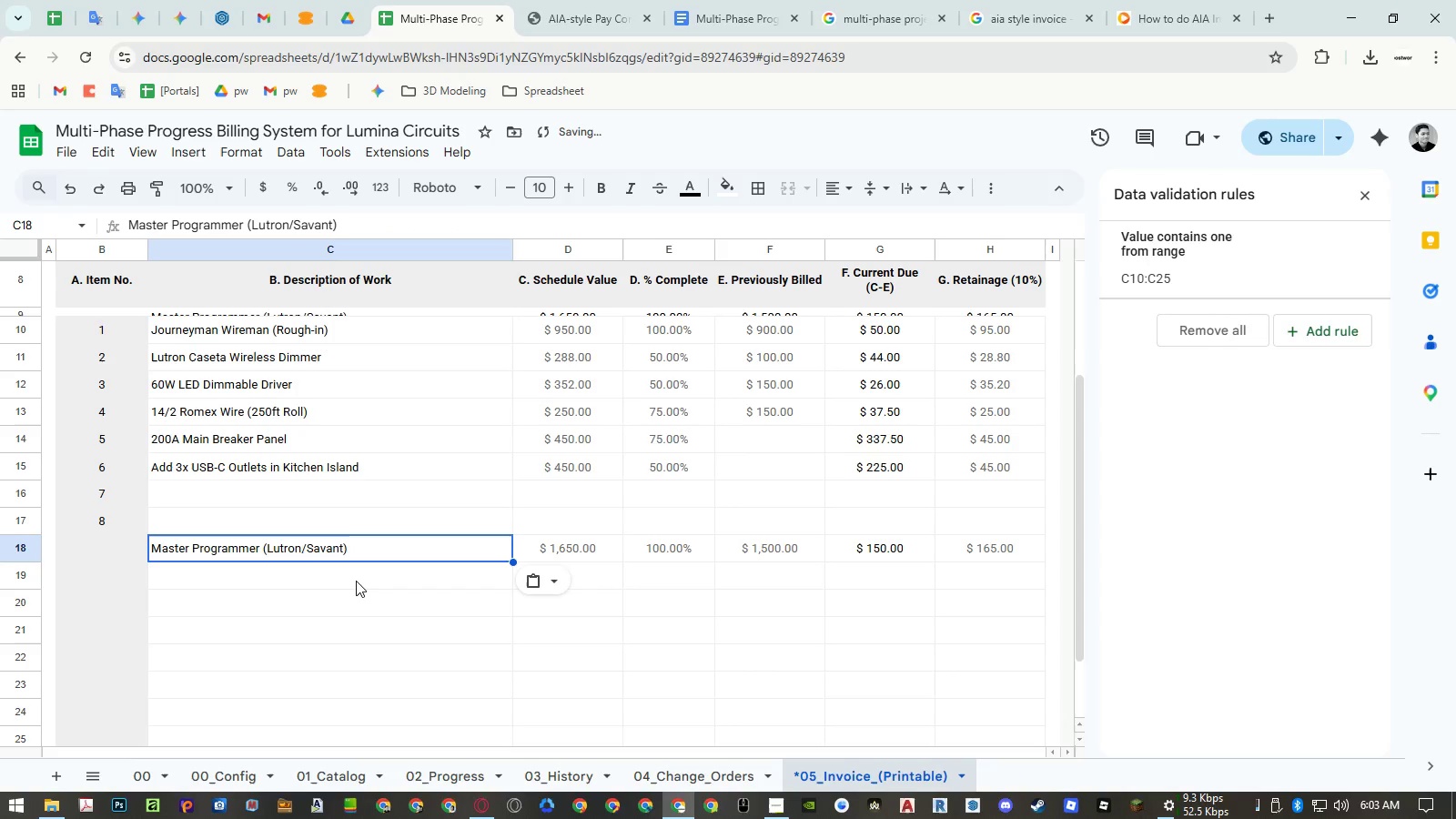 
key(Control+Z)
 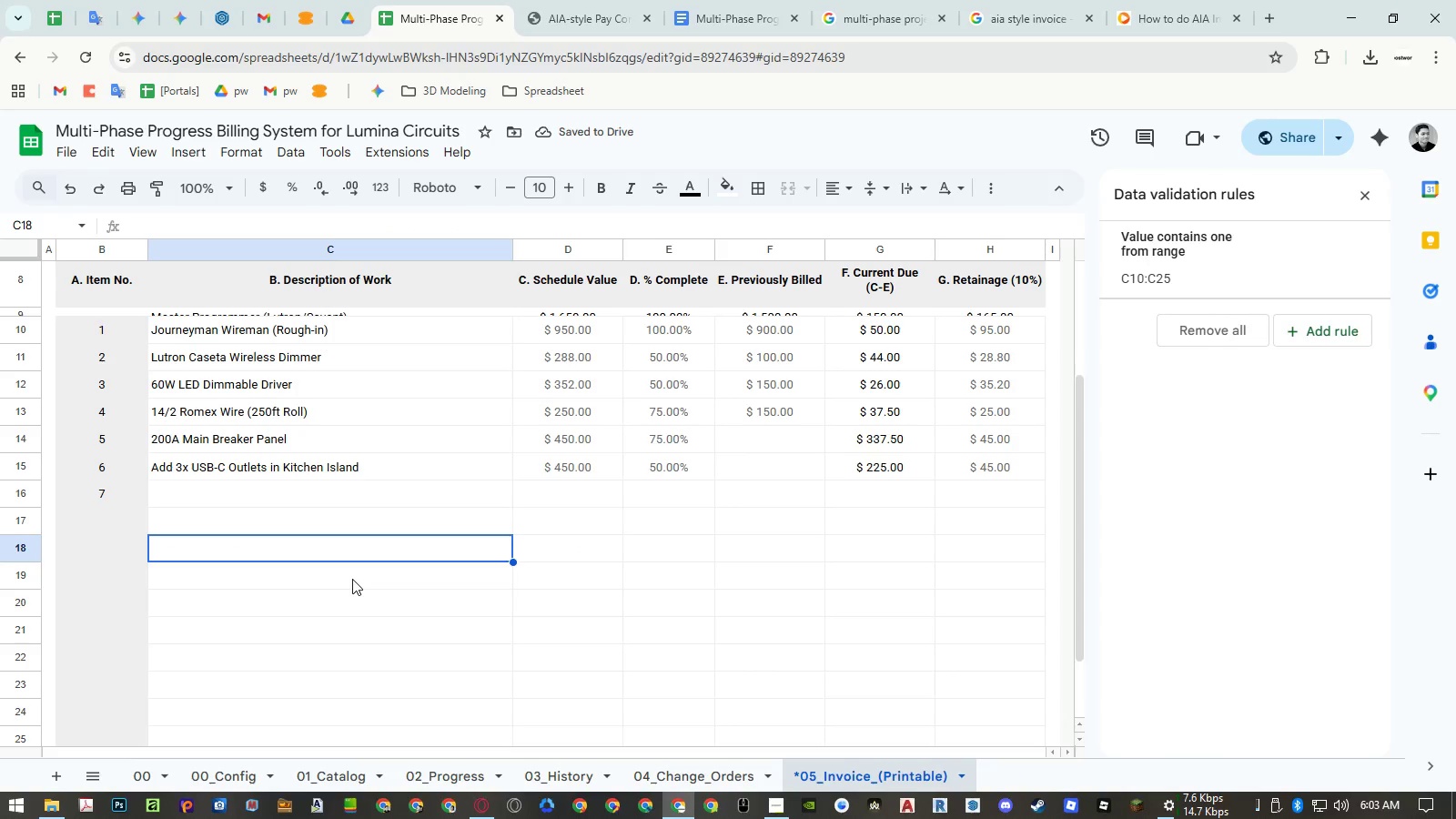 
key(Control+Z)
 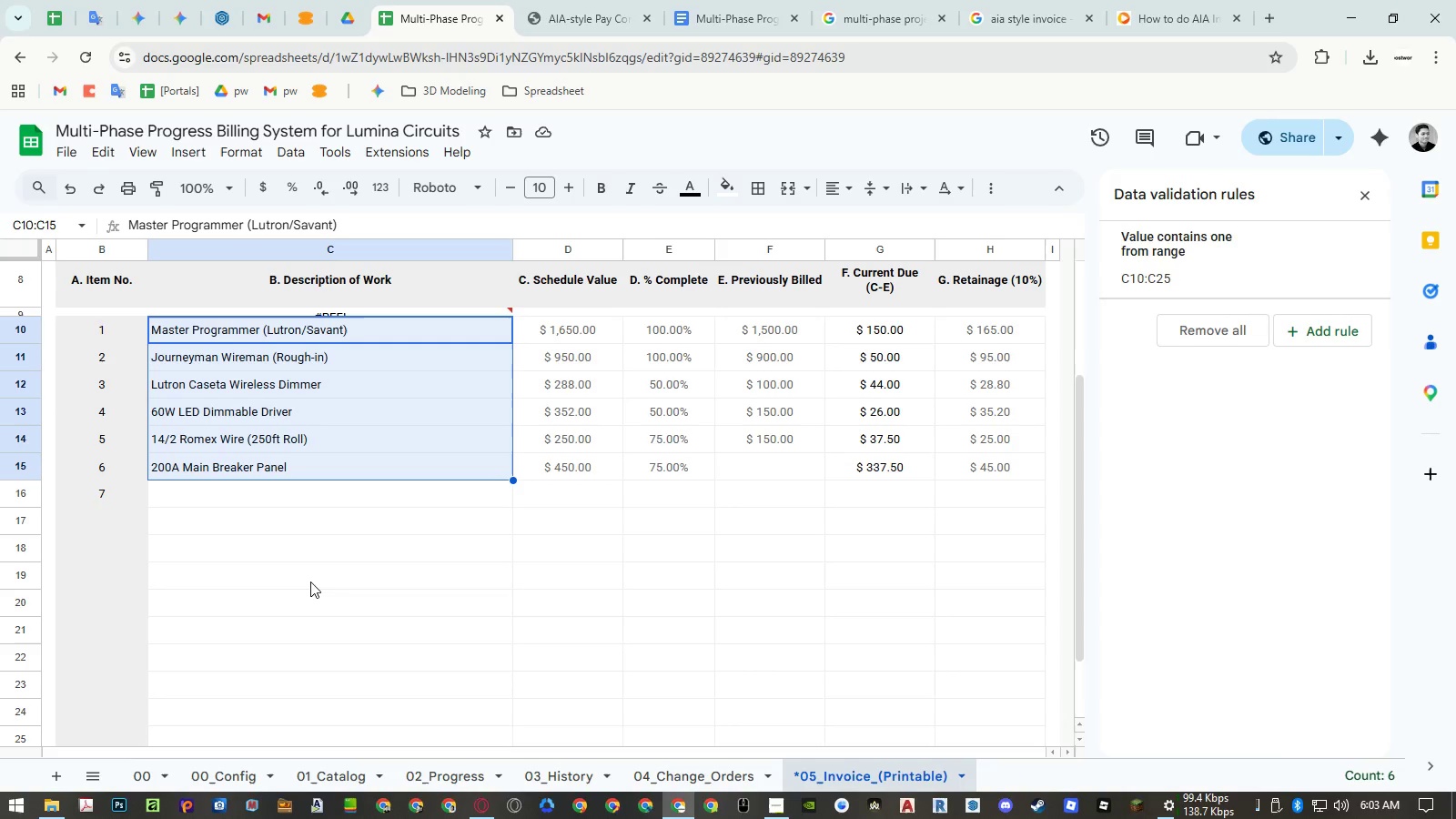 
wait(40.98)
 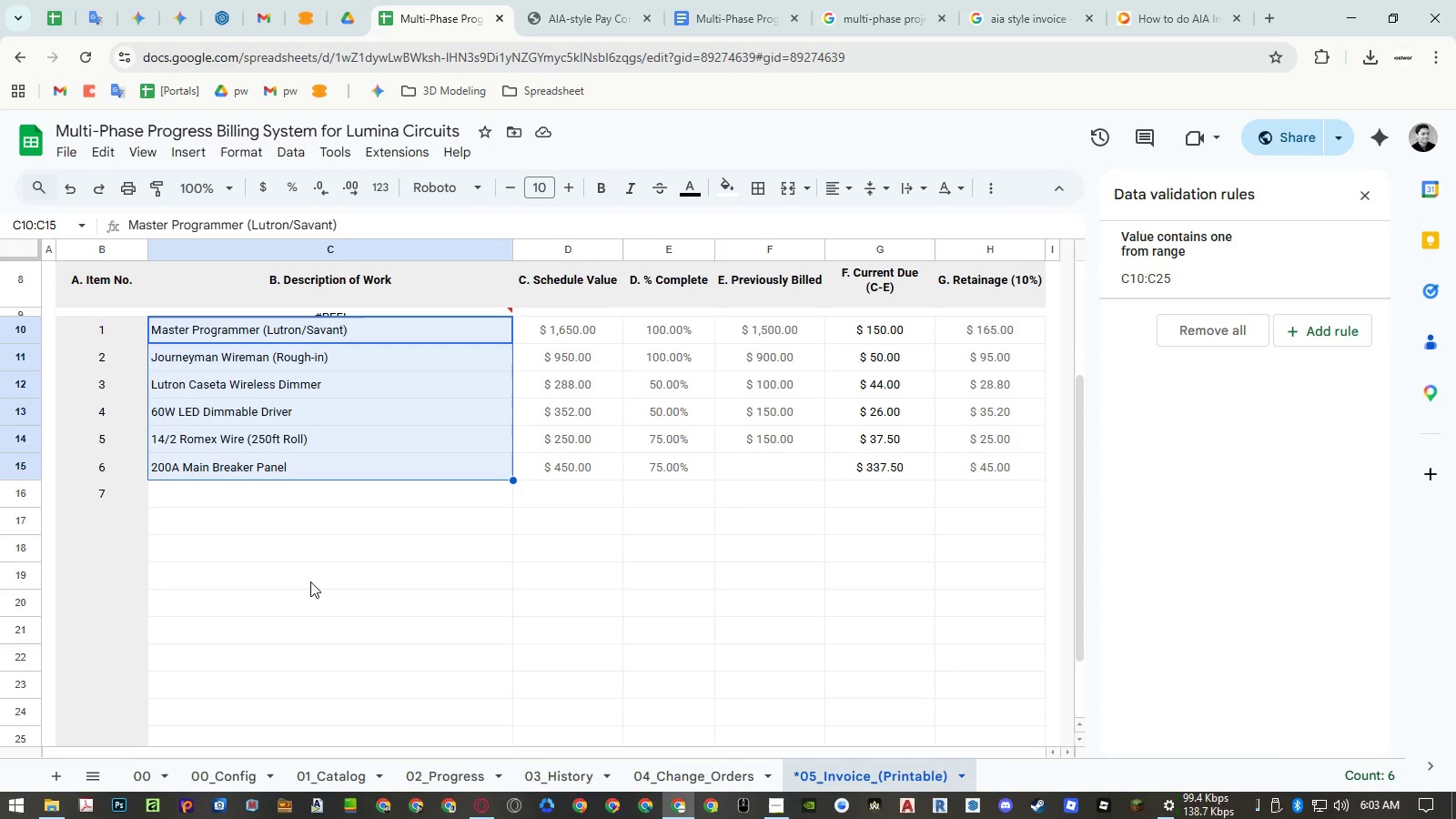 
left_click([273, 314])
 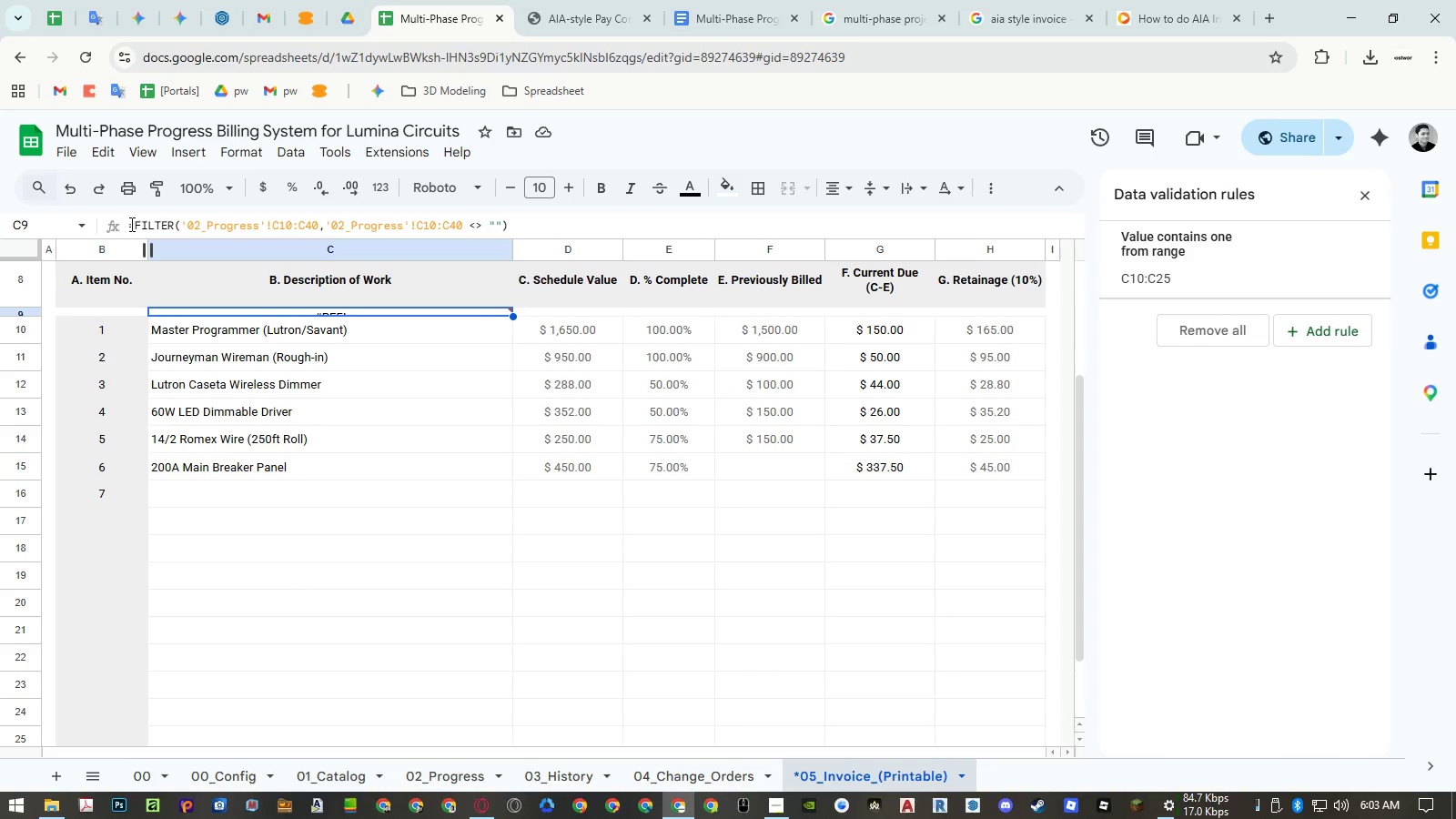 
left_click([133, 223])
 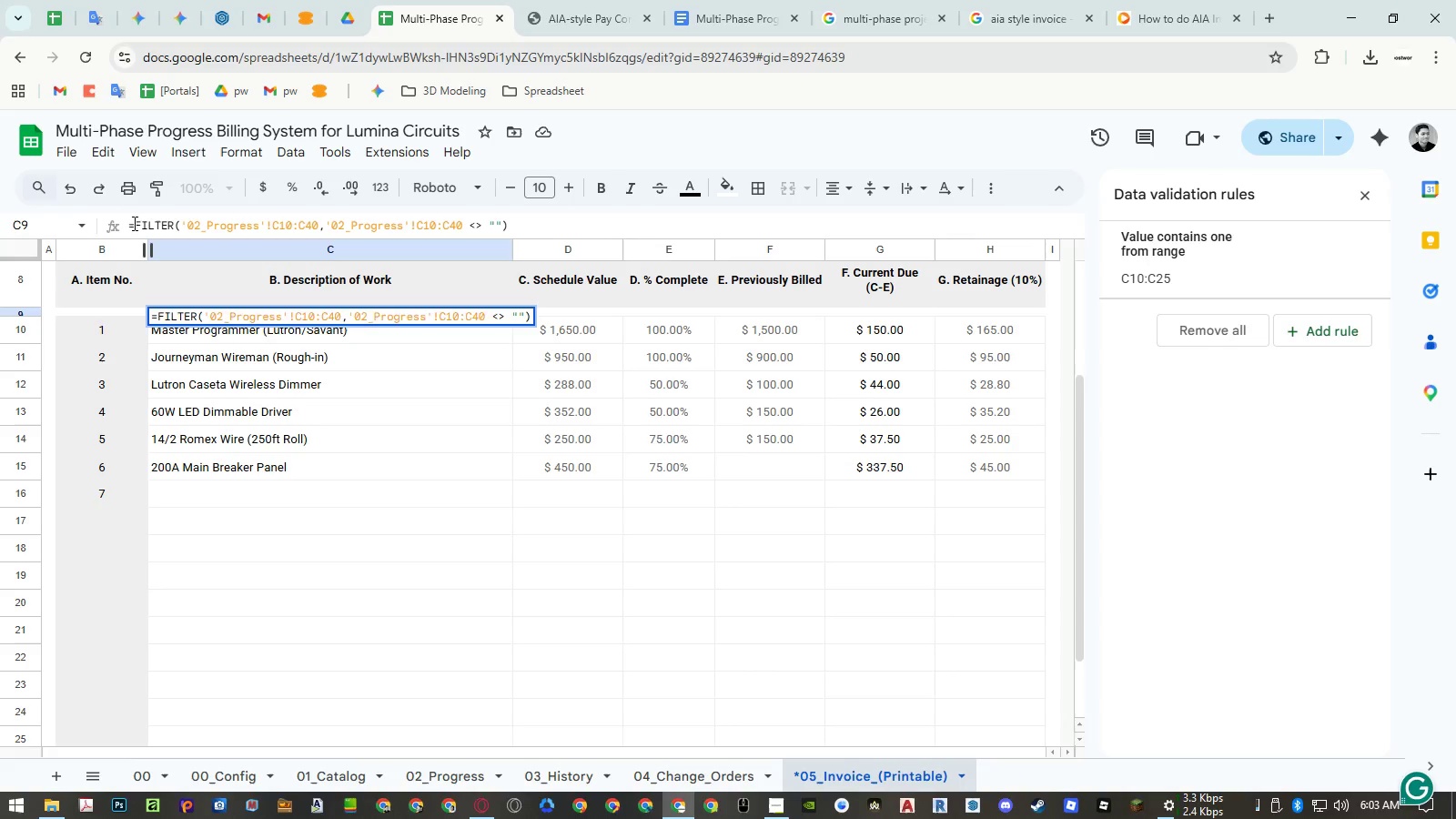 
key(Shift+BracketLeft)
 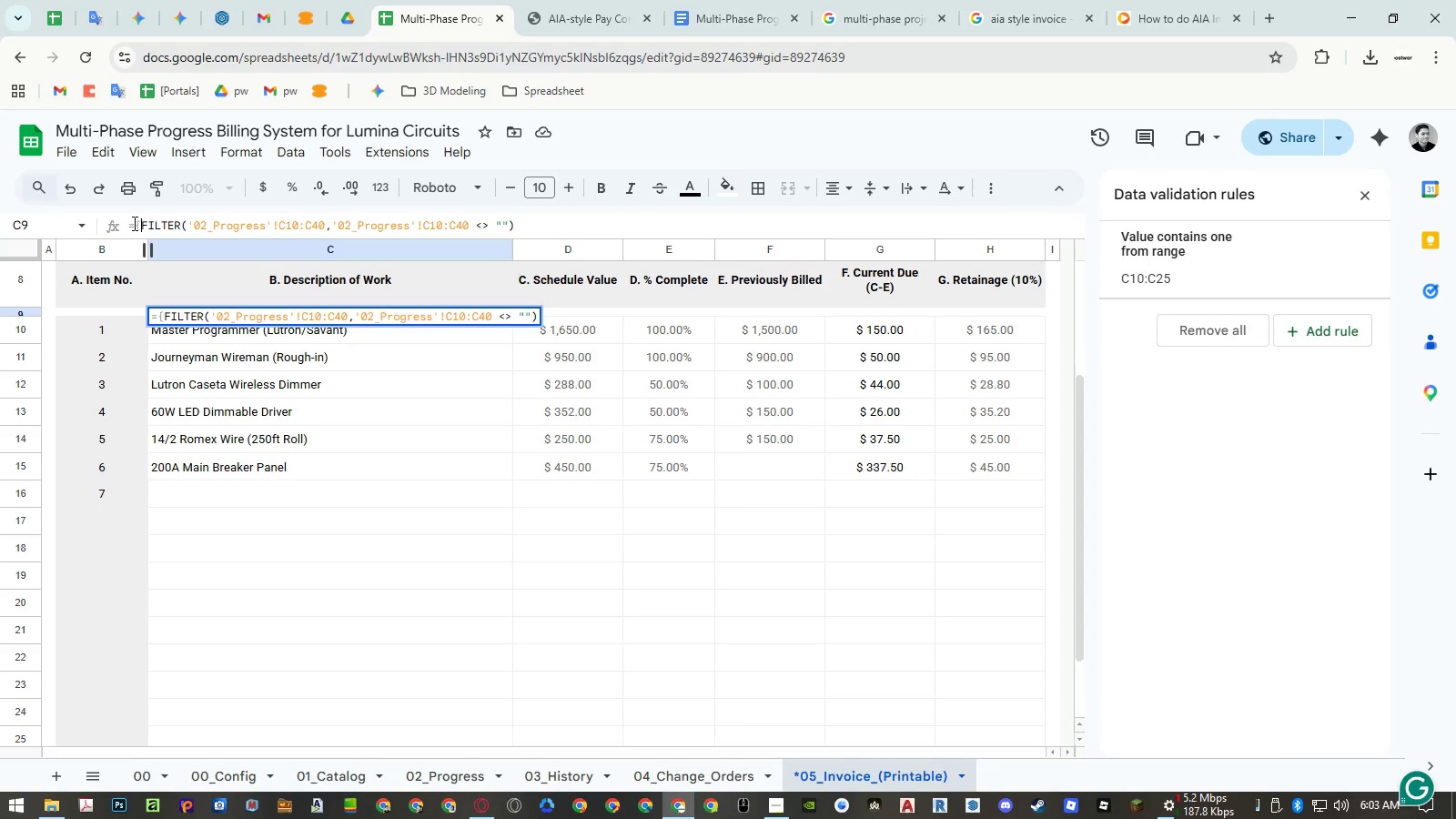 
key(Space)
 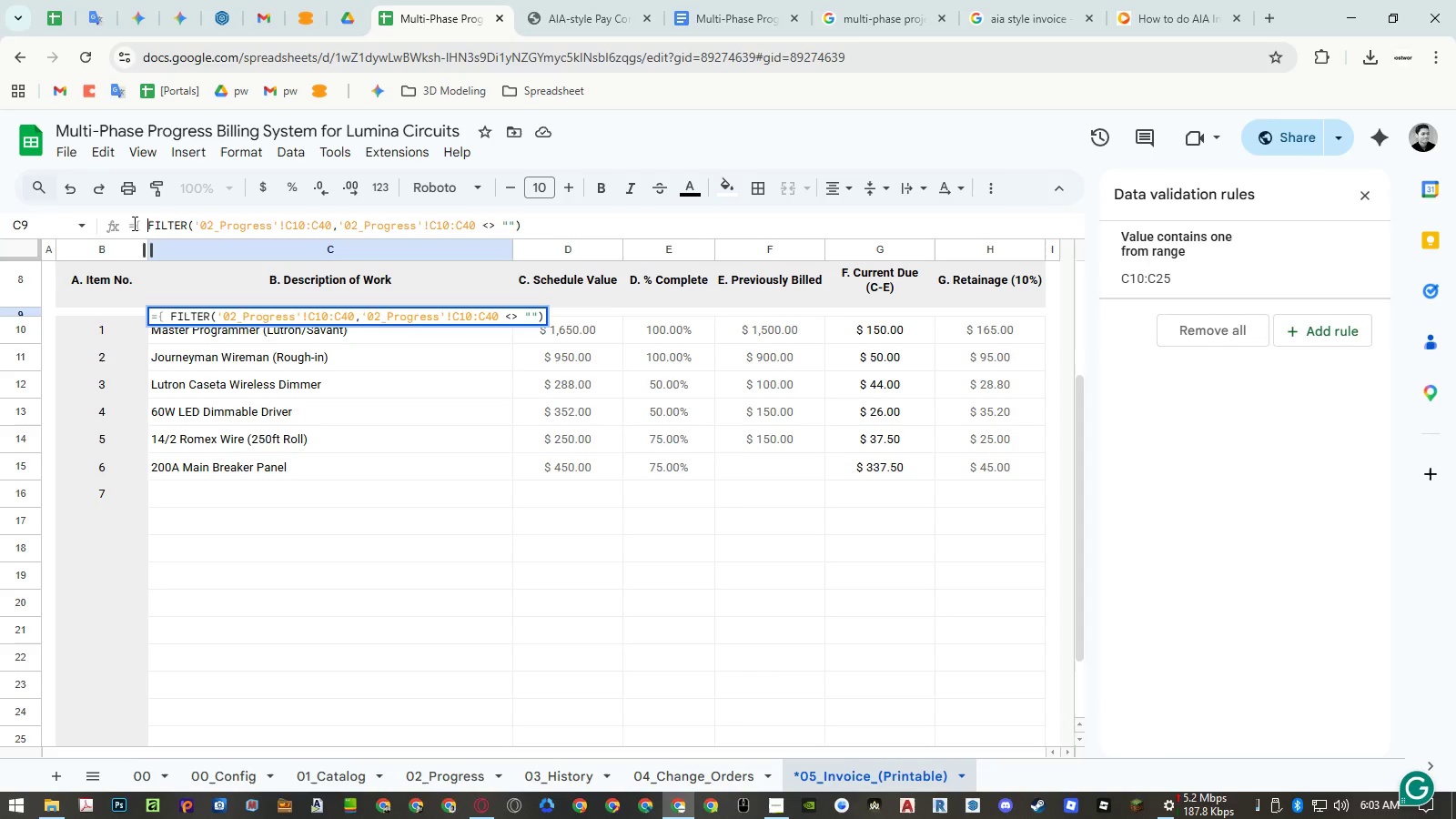 
key(Shift+Quote)
 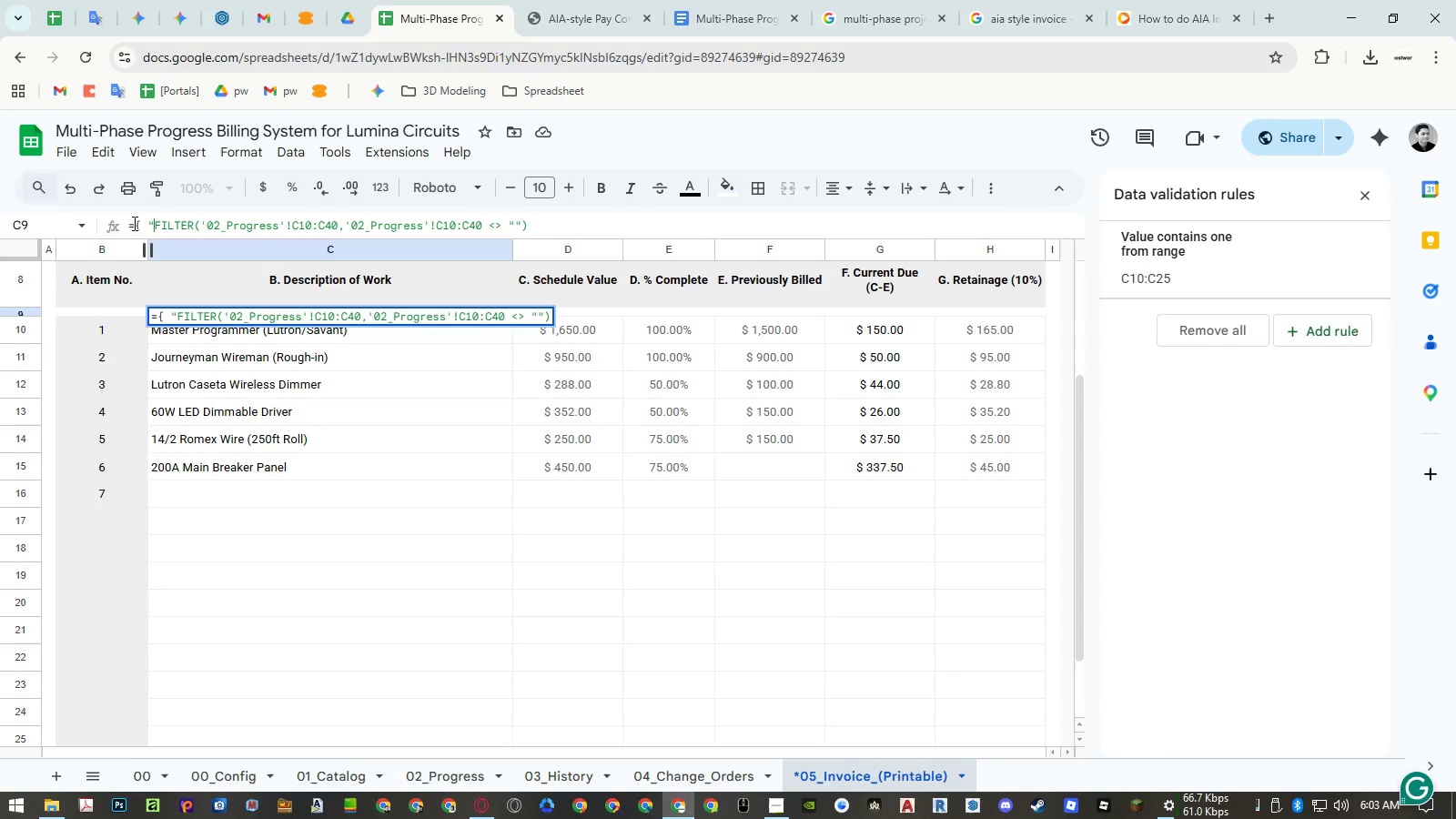 
key(Shift+Quote)
 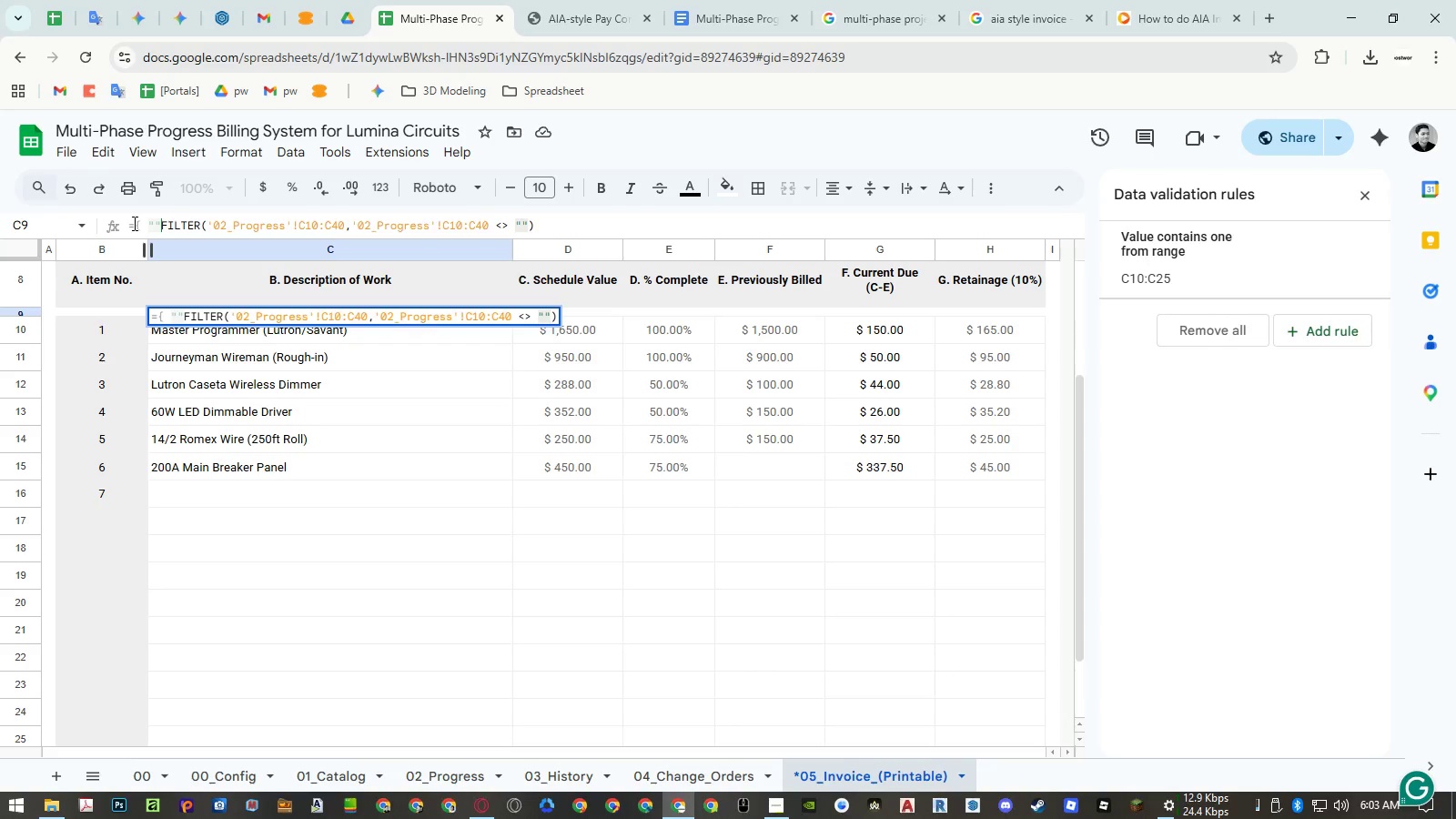 
key(Semicolon)
 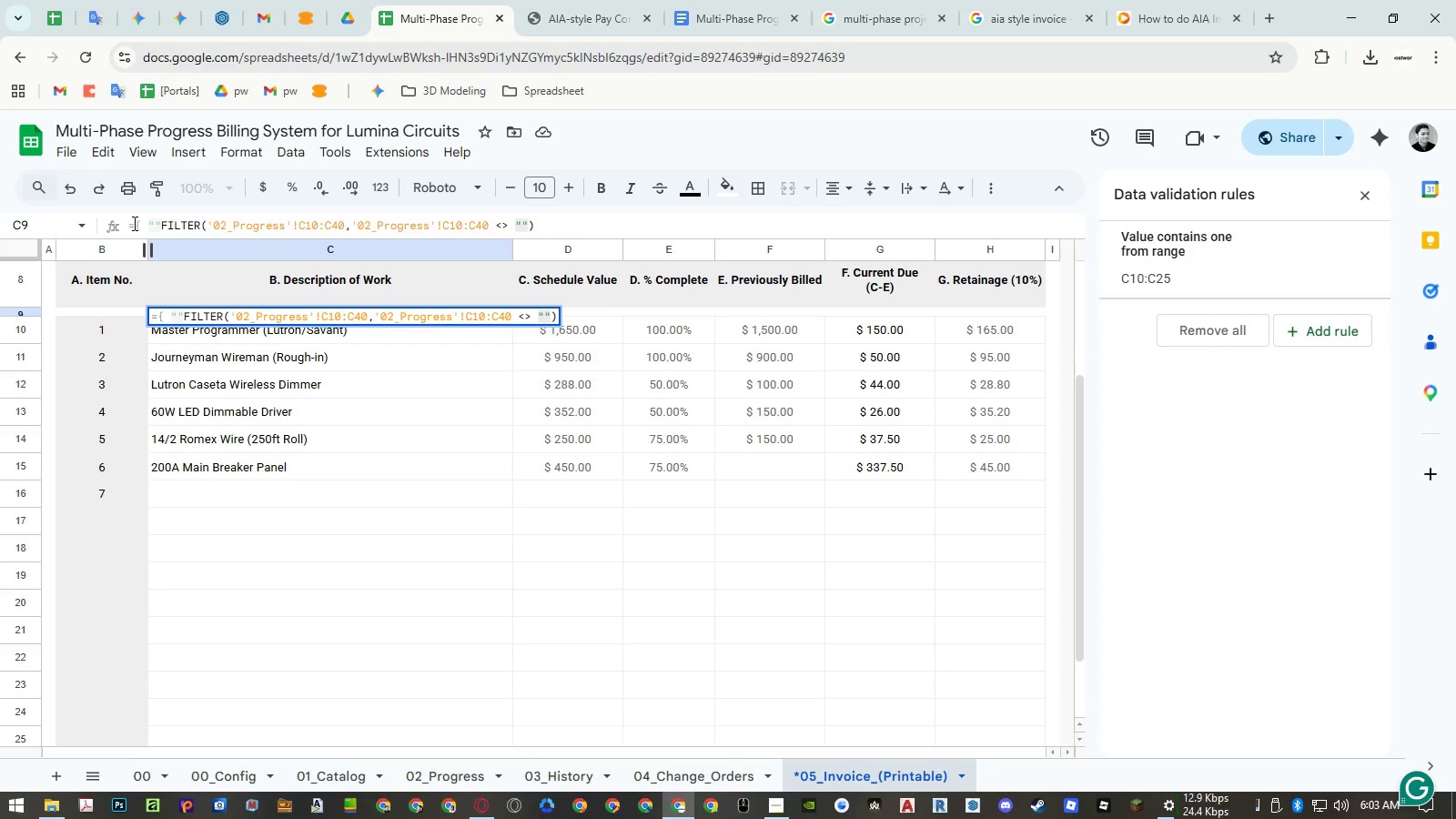 
key(Space)
 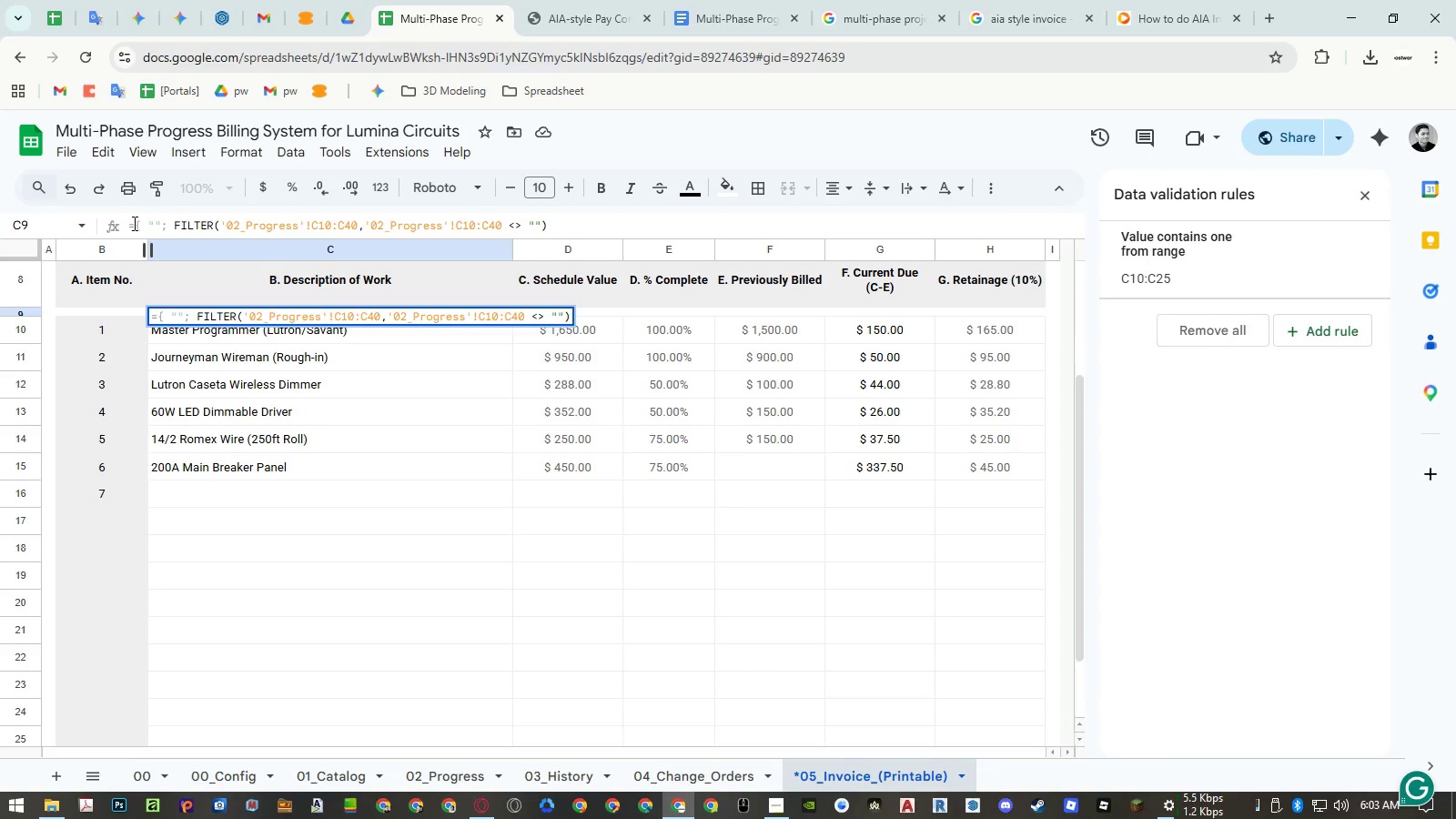 
hold_key(key=ControlLeft, duration=1.66)
 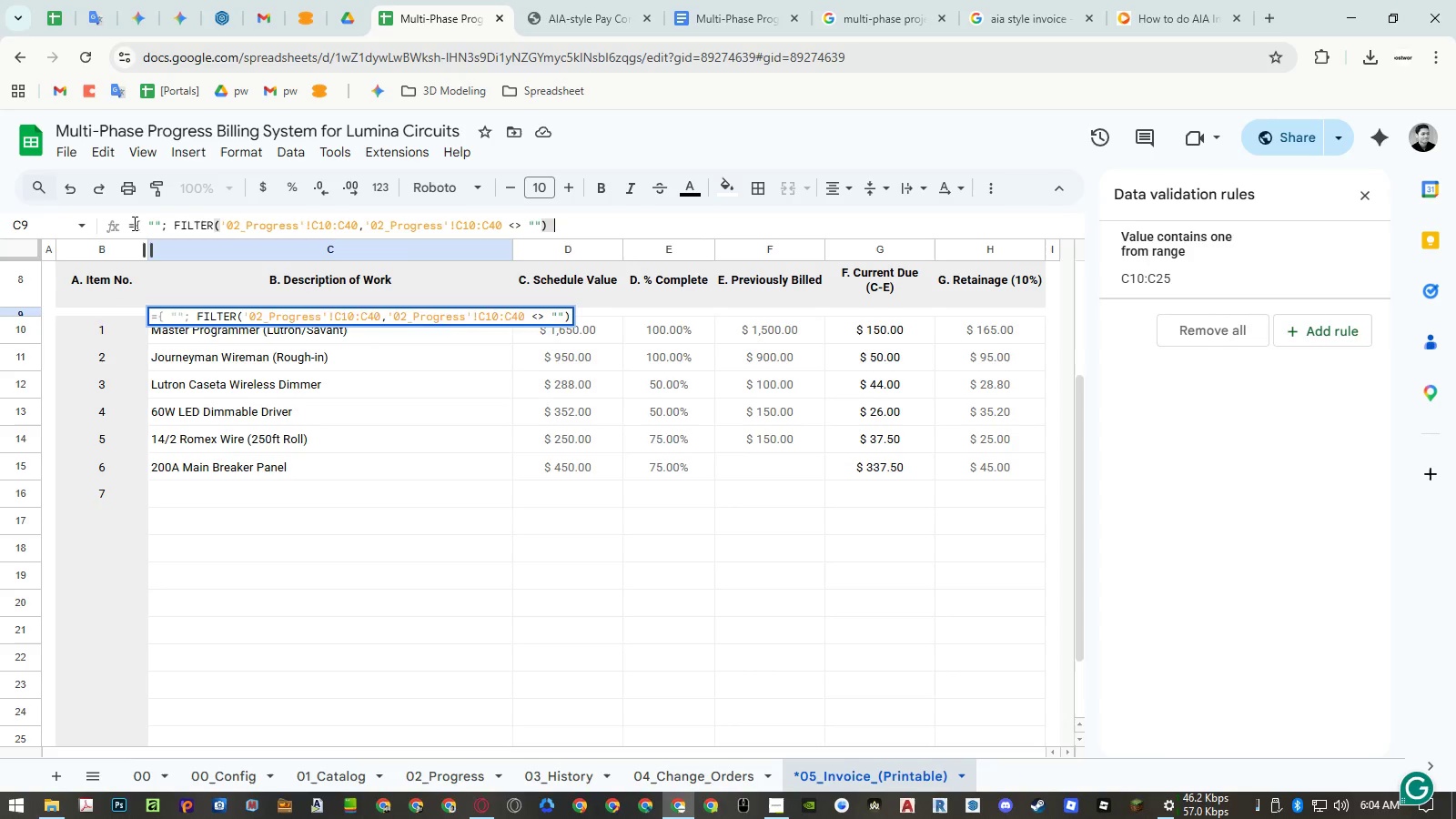 
hold_key(key=ArrowRight, duration=1.3)
 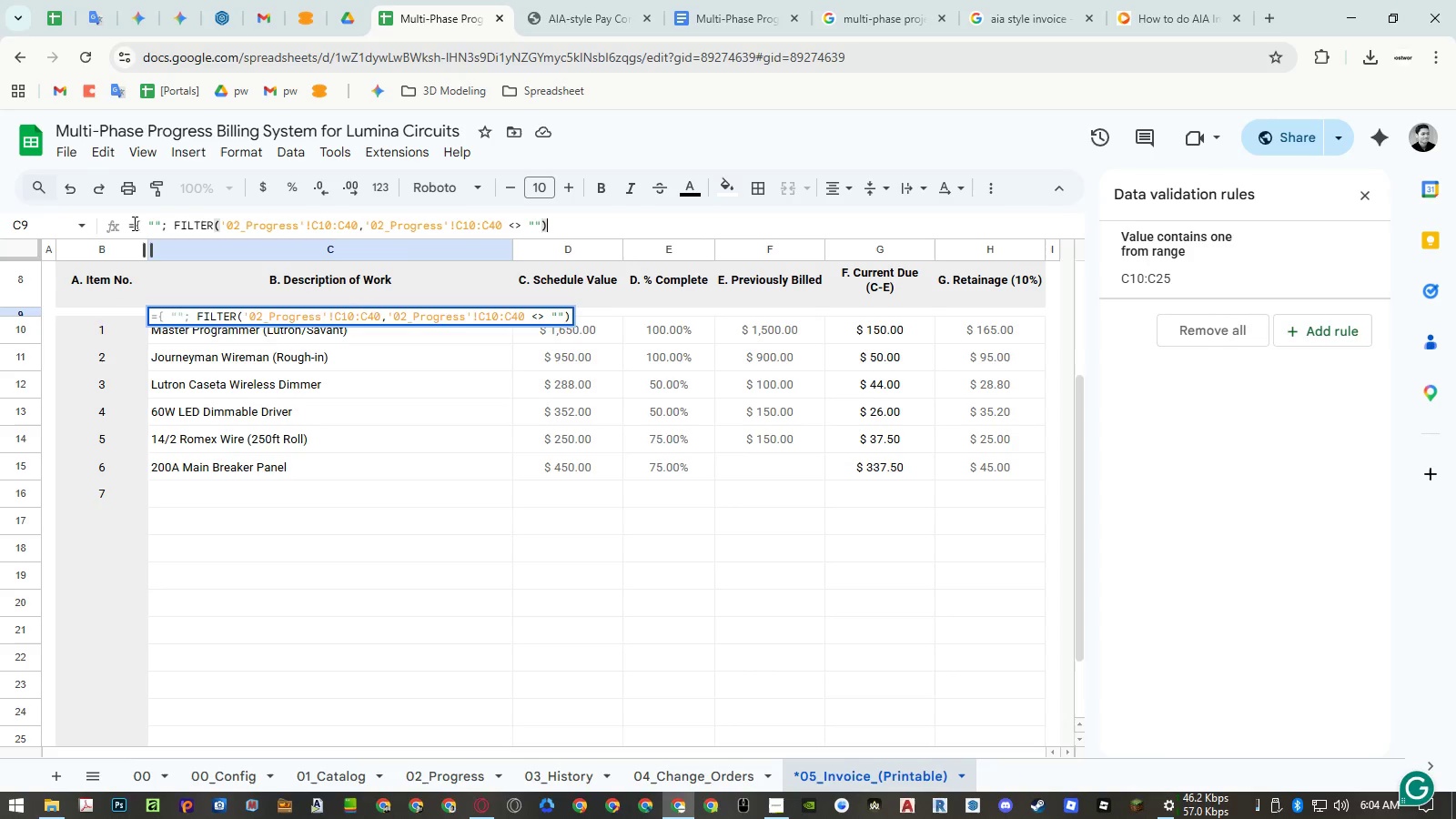 
key(Space)
 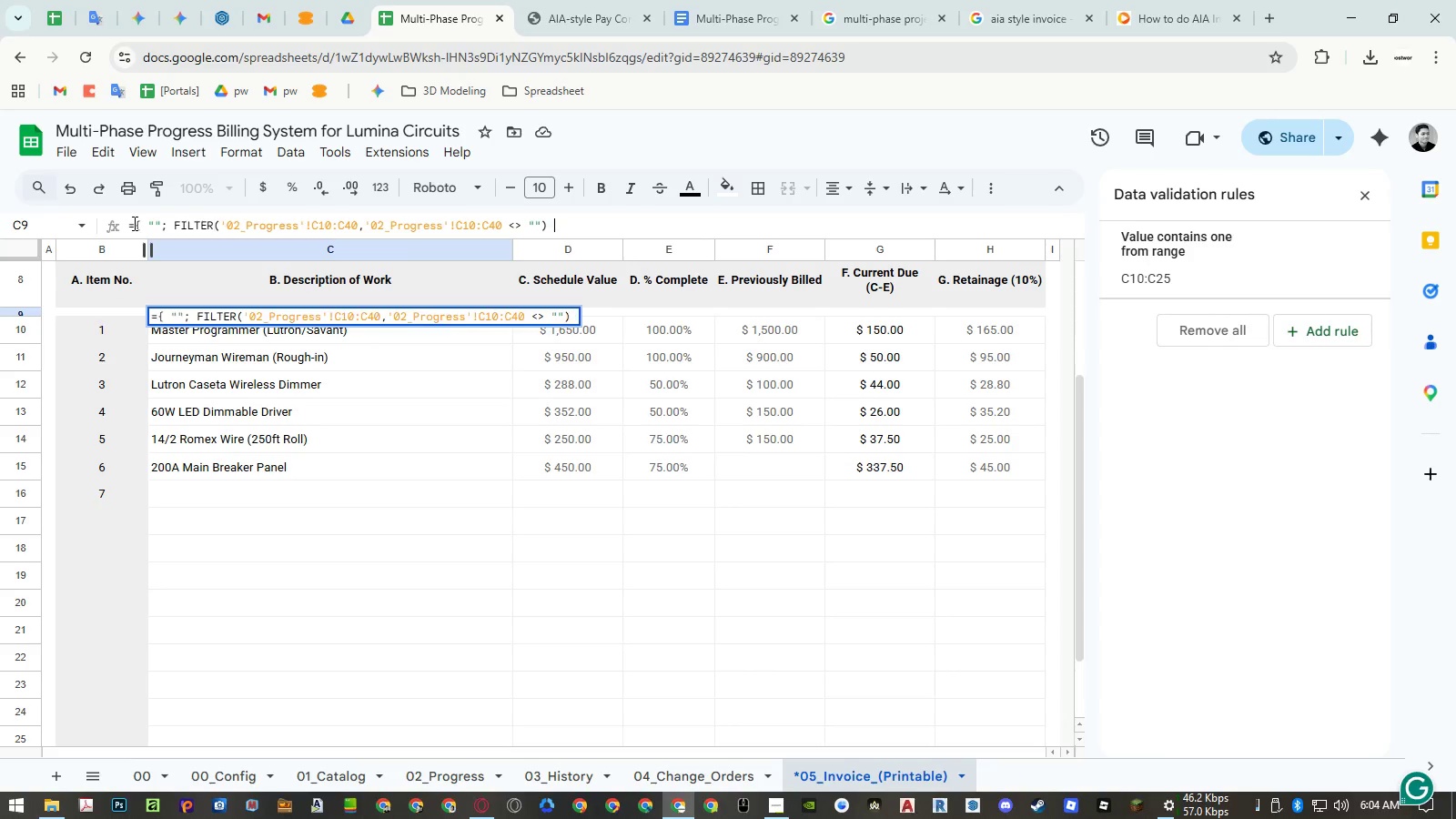 
hold_key(key=ShiftLeft, duration=1.52)
 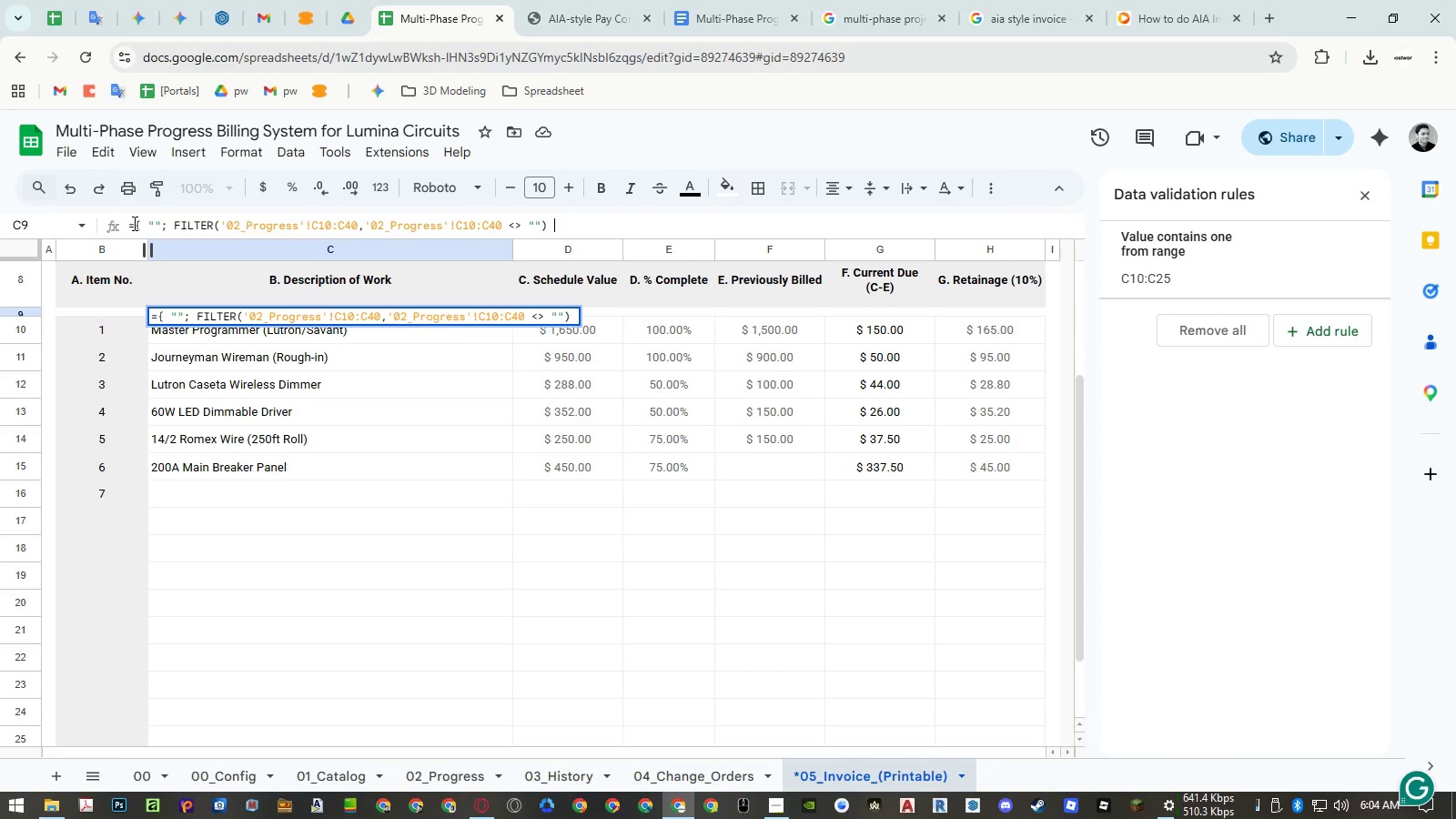 
key(Shift+BracketRight)
 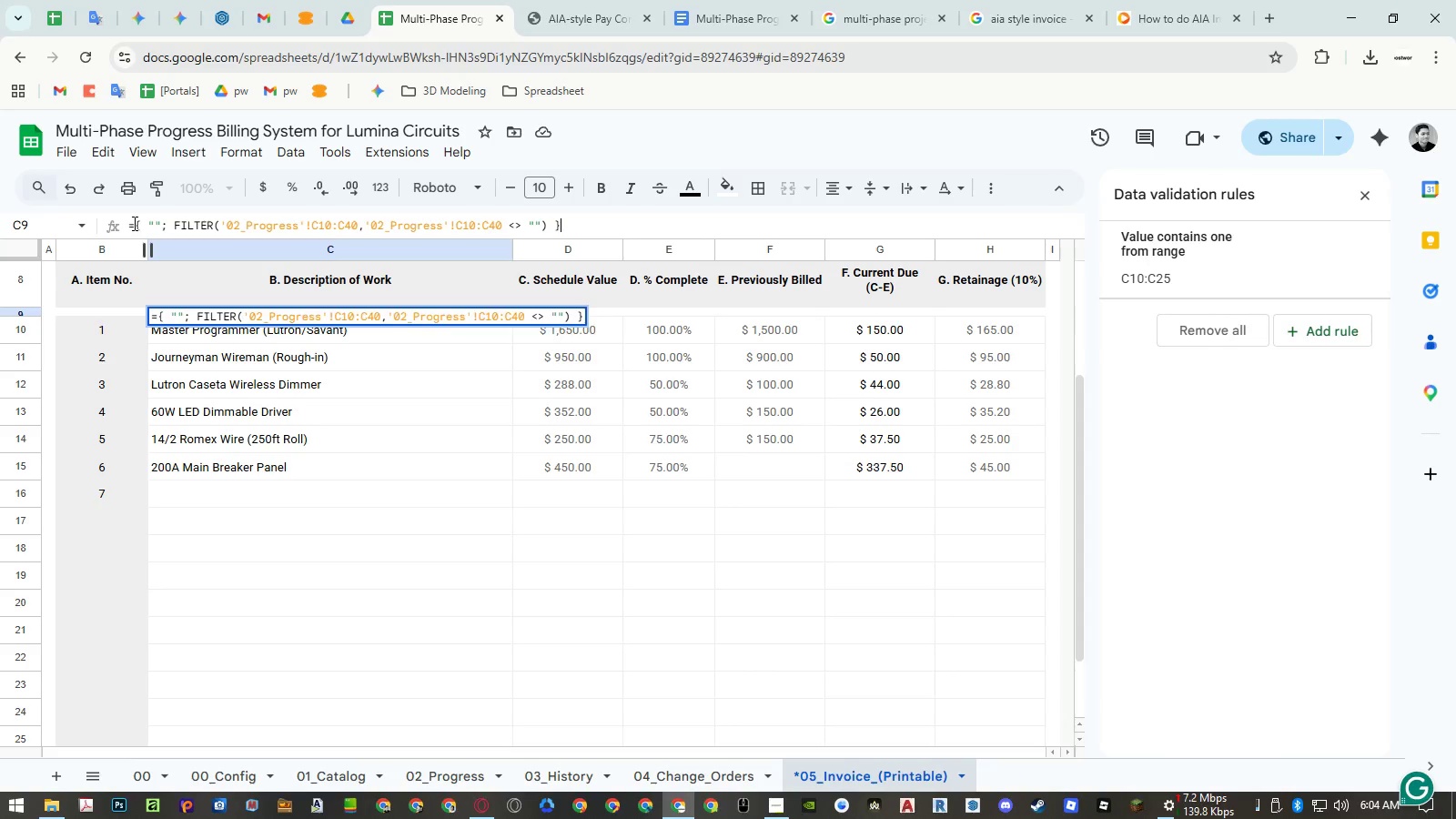 
key(Shift+Enter)
 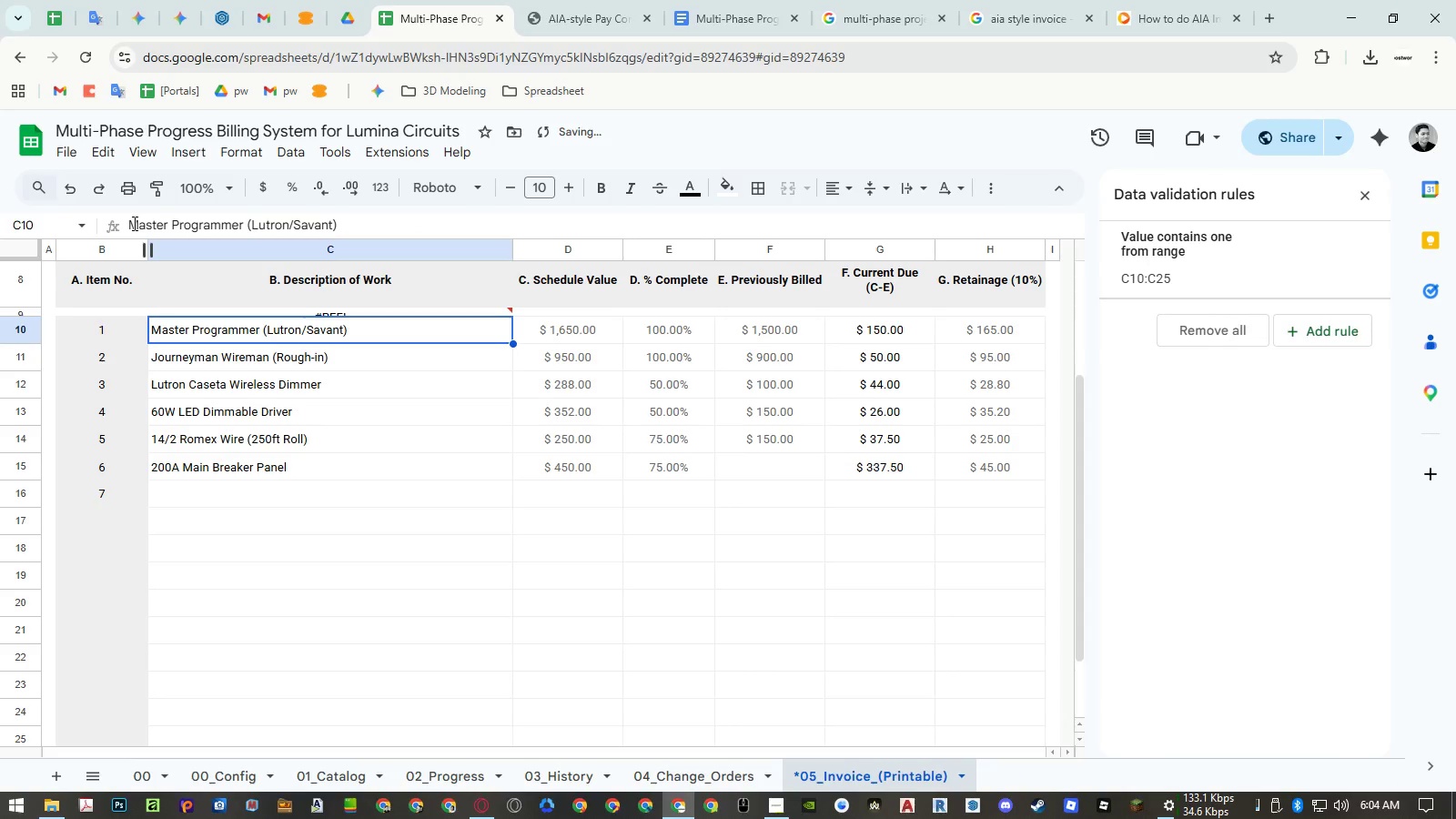 
key(Control+Shift+ArrowDown)
 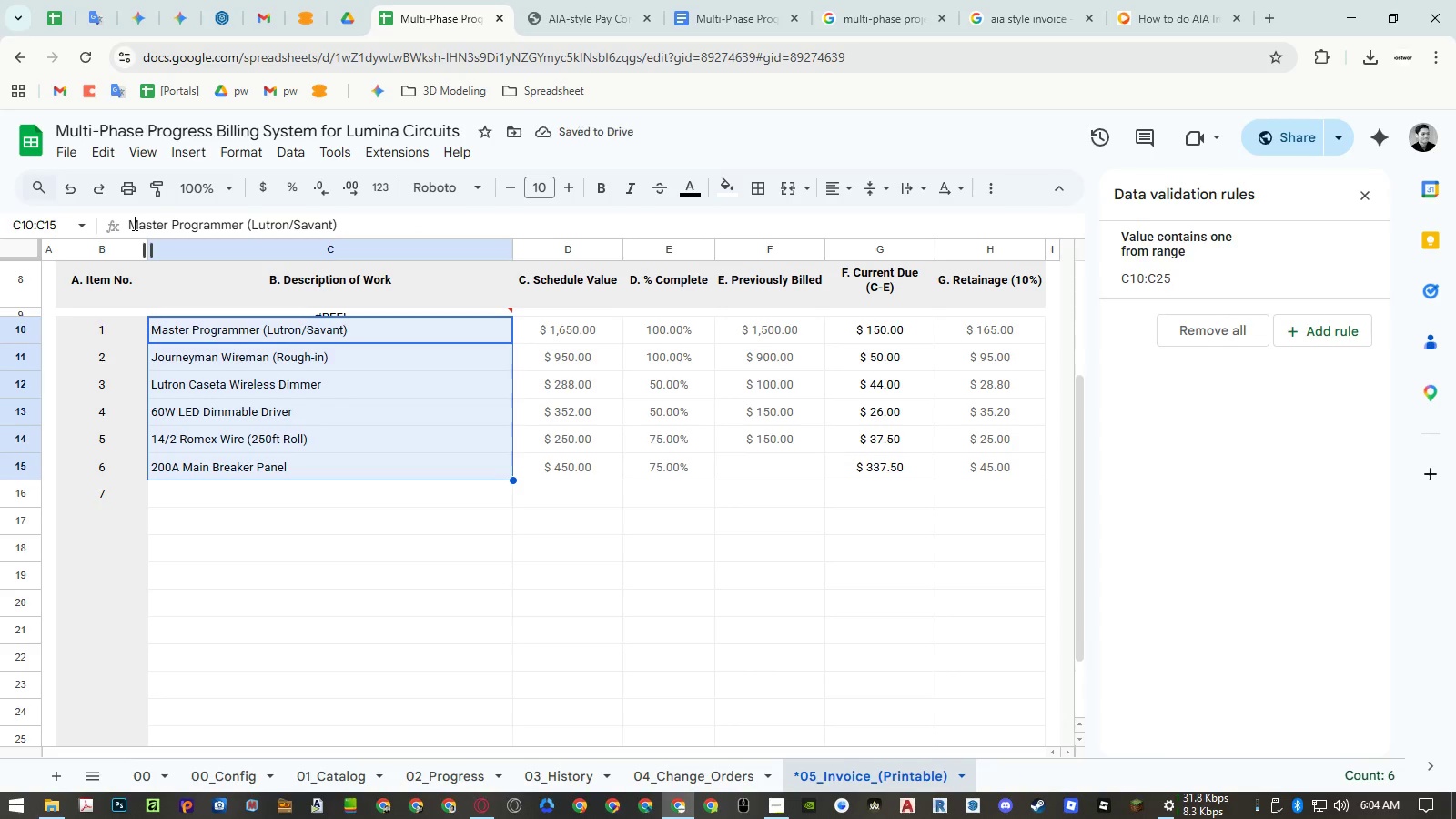 
key(Delete)
 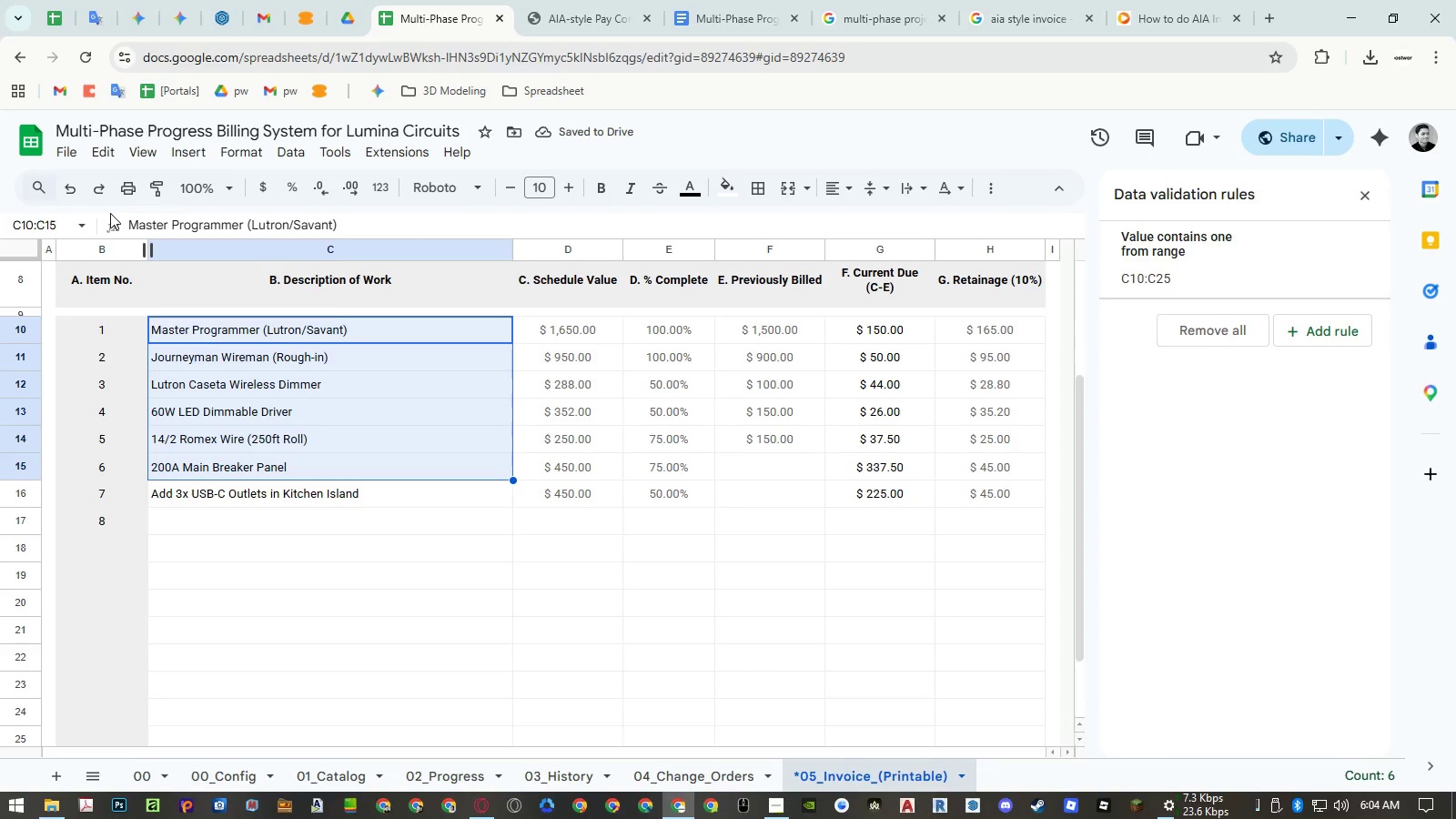 
left_click([92, 313])
 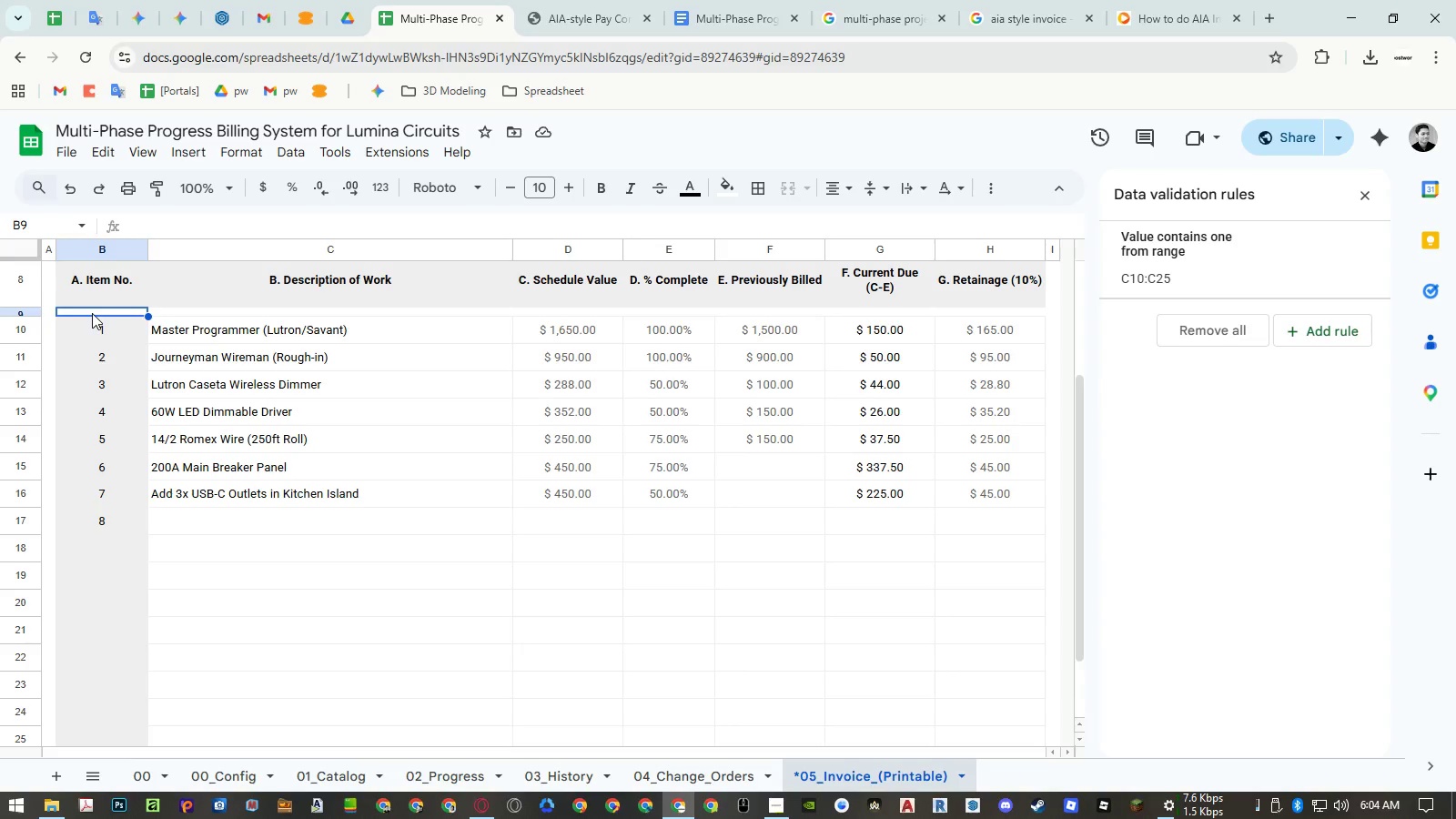 
left_click([98, 327])
 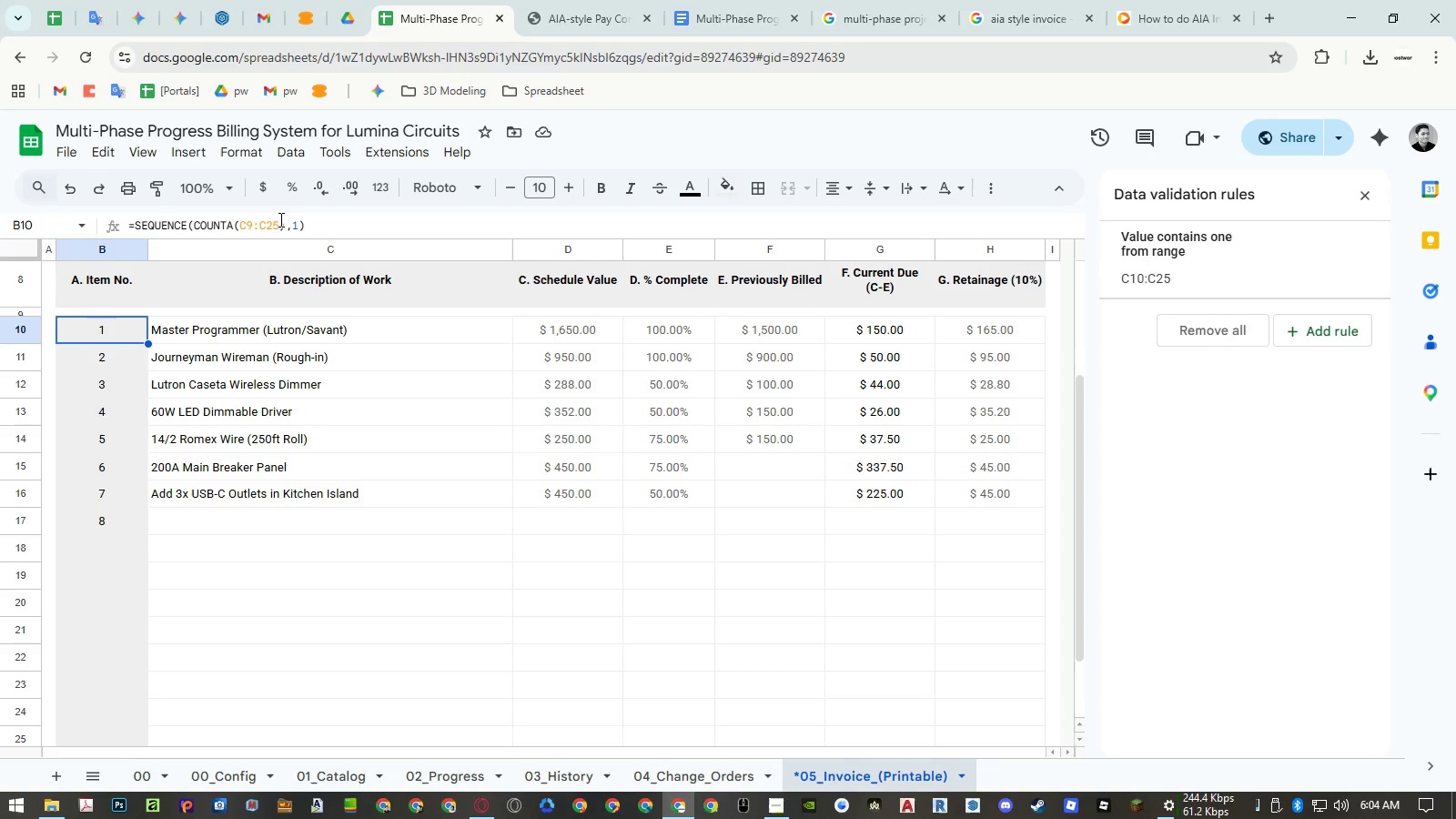 
left_click([284, 219])
 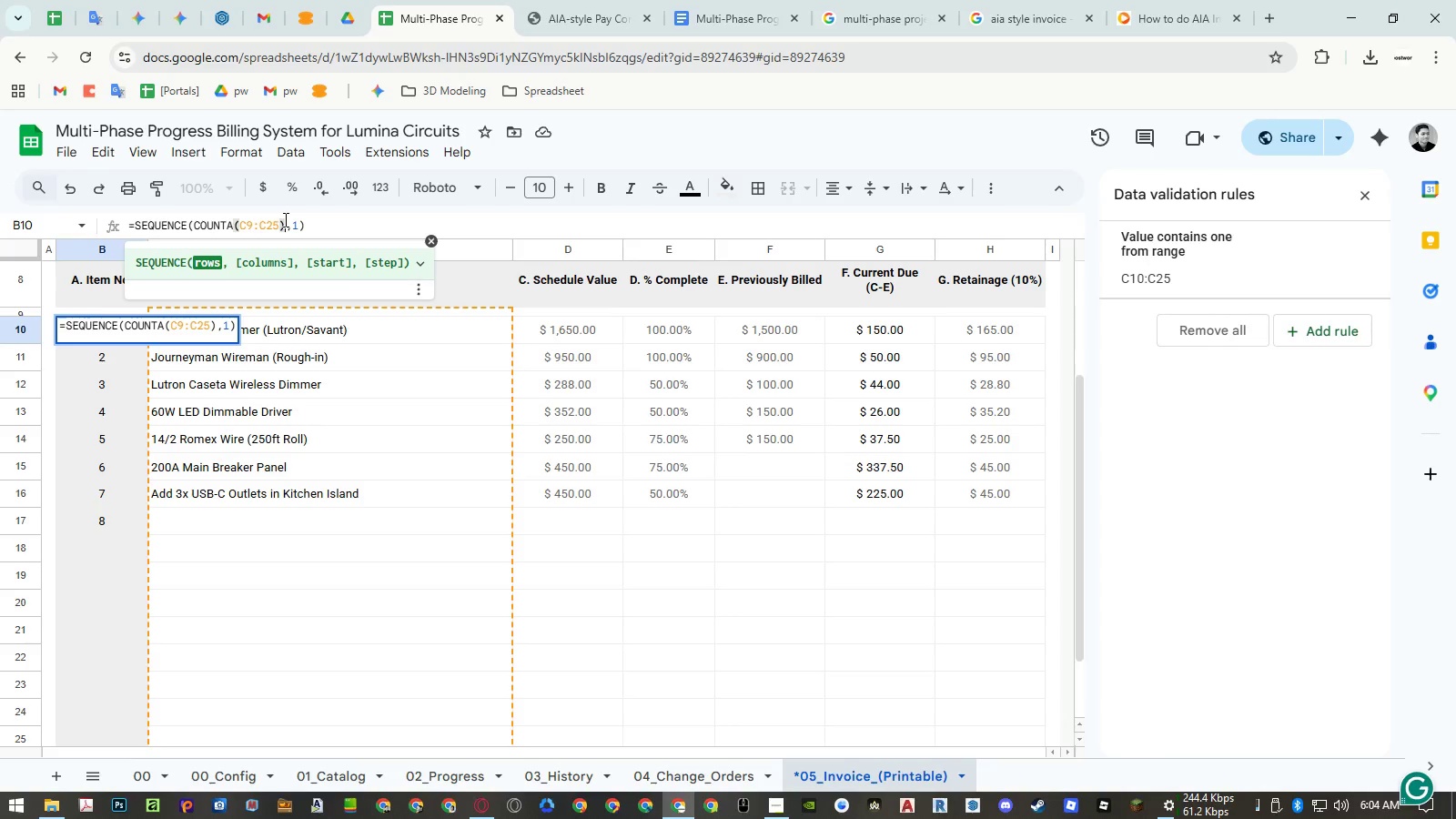 
key(NumpadSubtract)
 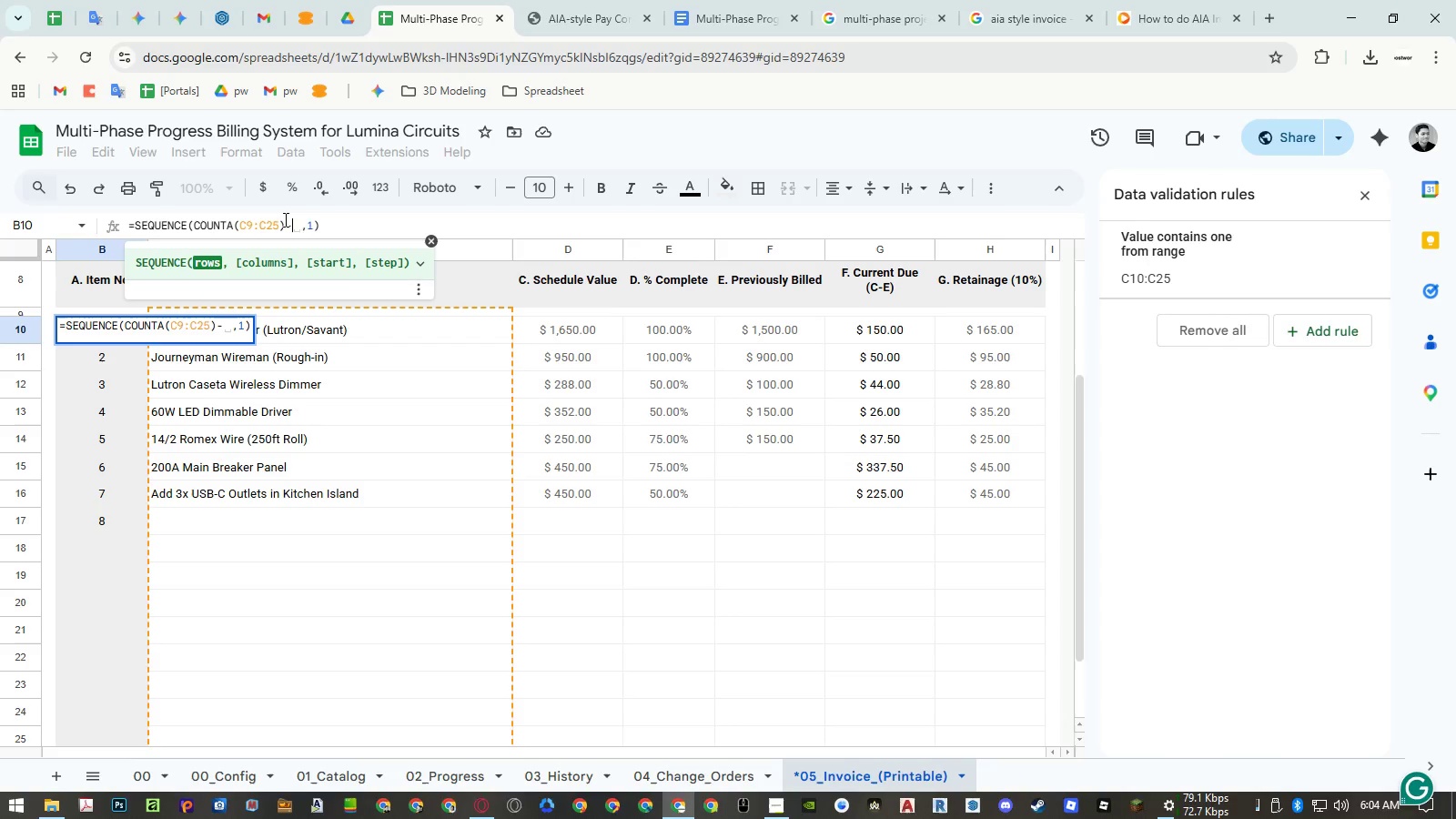 
key(Numpad1)
 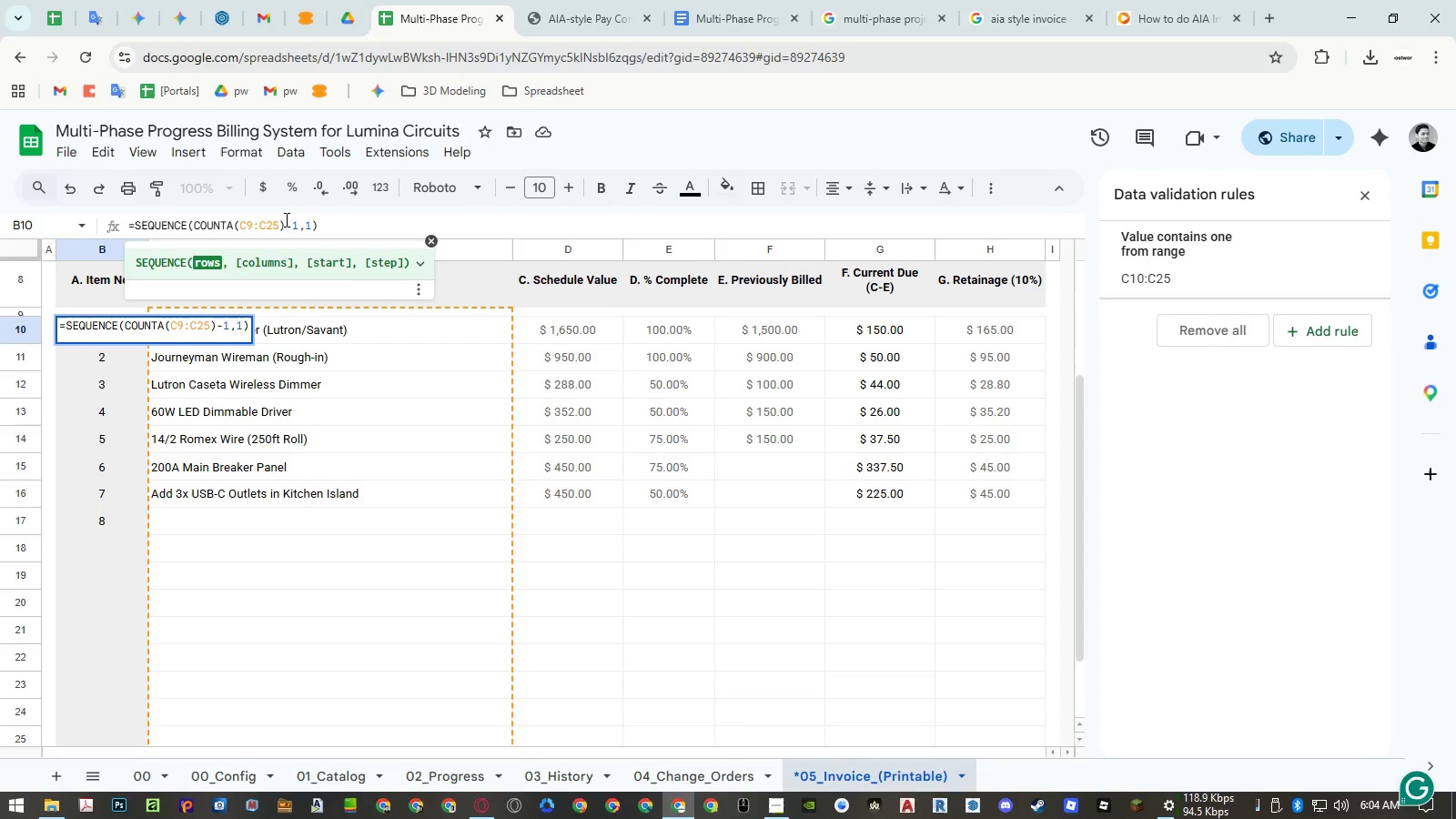 
key(NumpadEnter)
 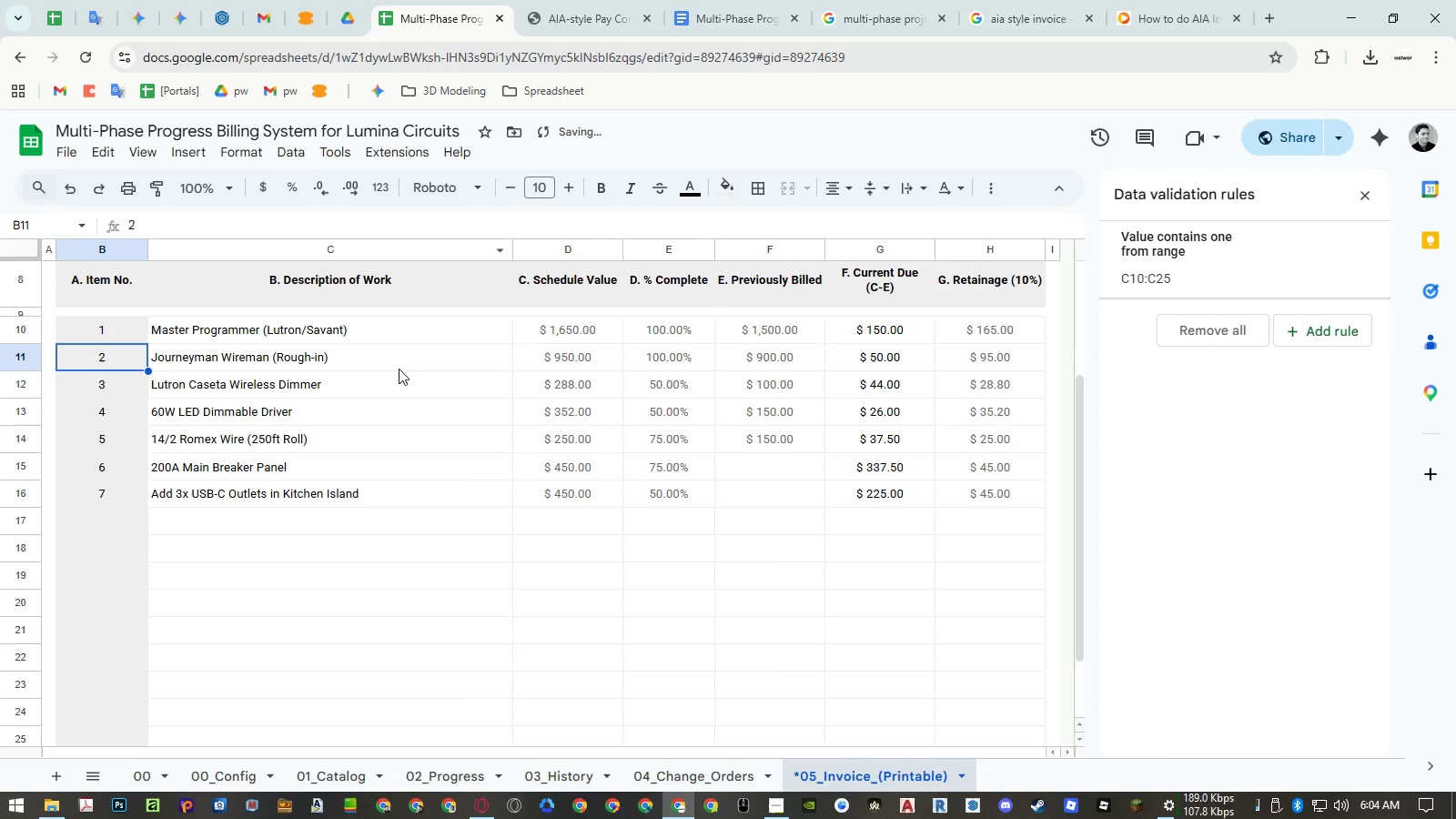 
key(Control+Z)
 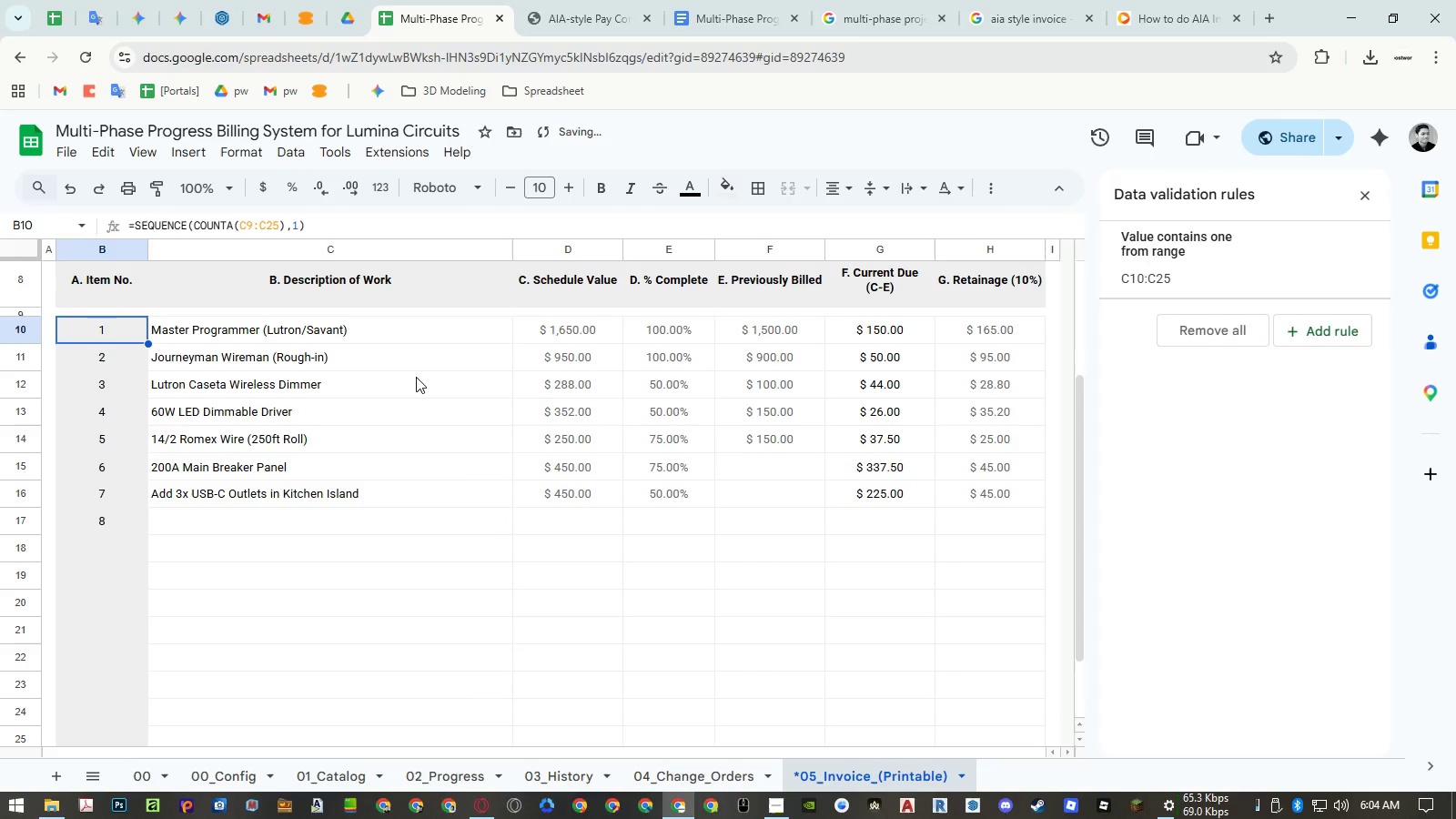 
key(Control+Y)
 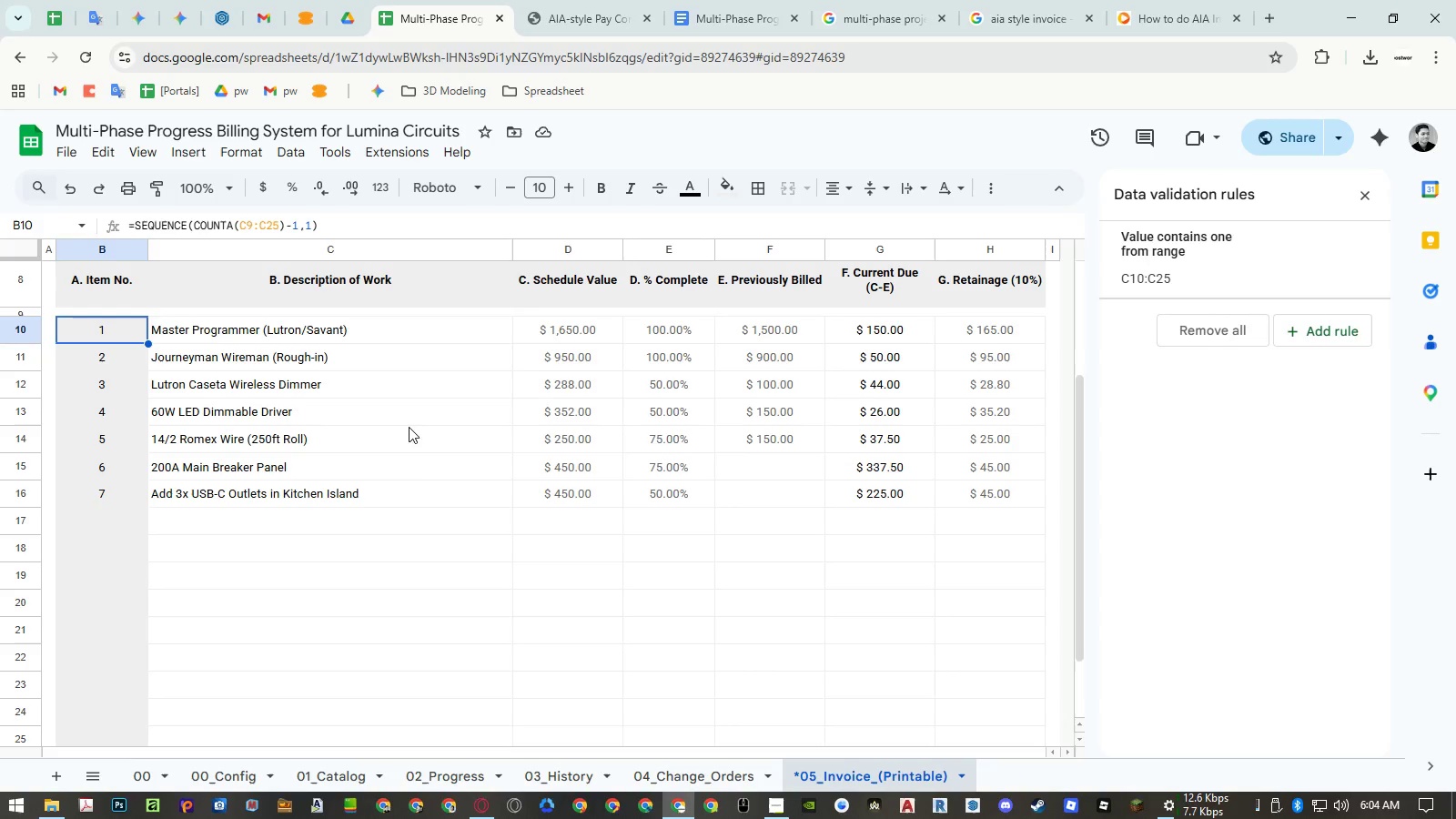 
wait(7.97)
 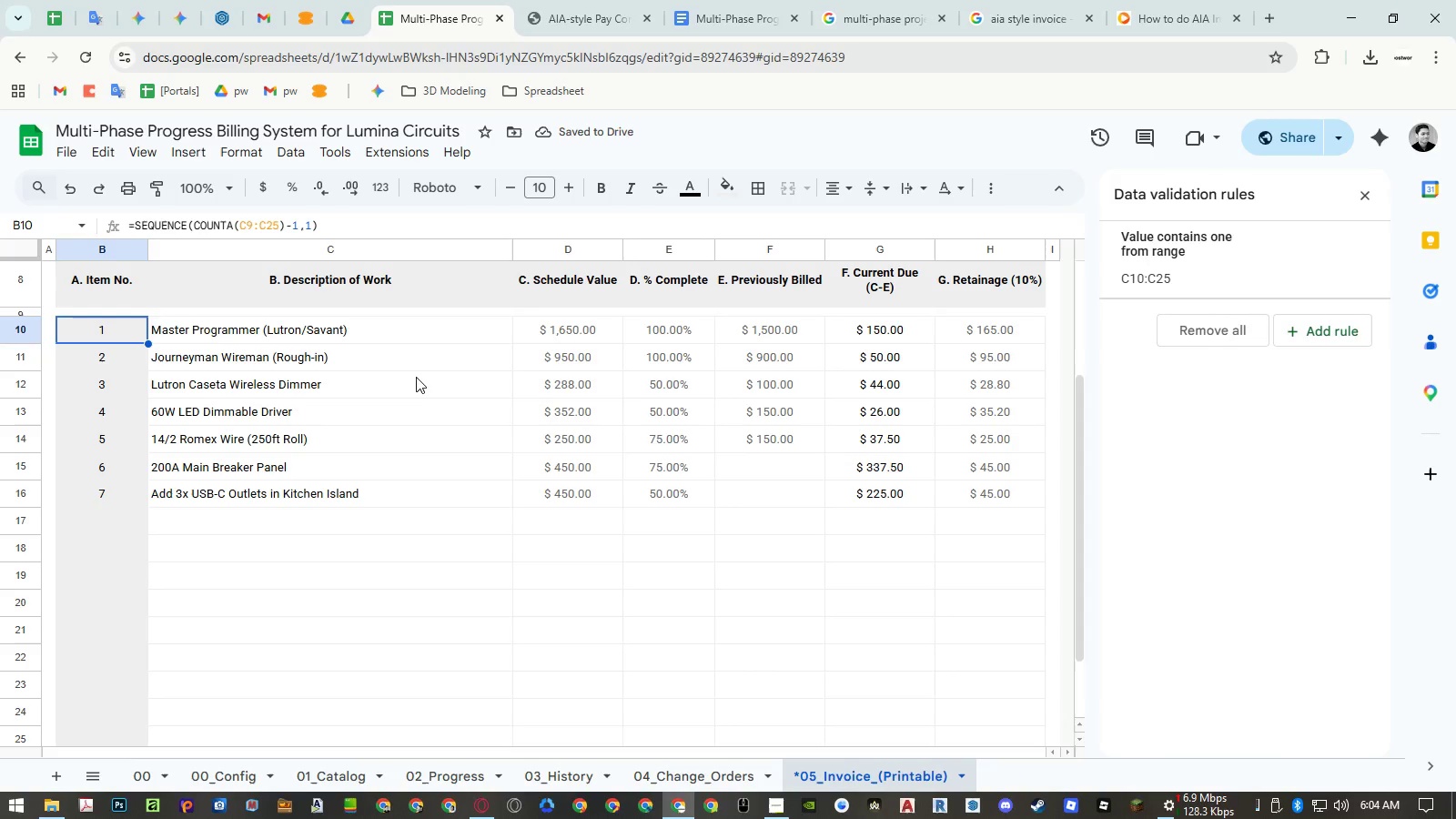 
left_click([442, 774])
 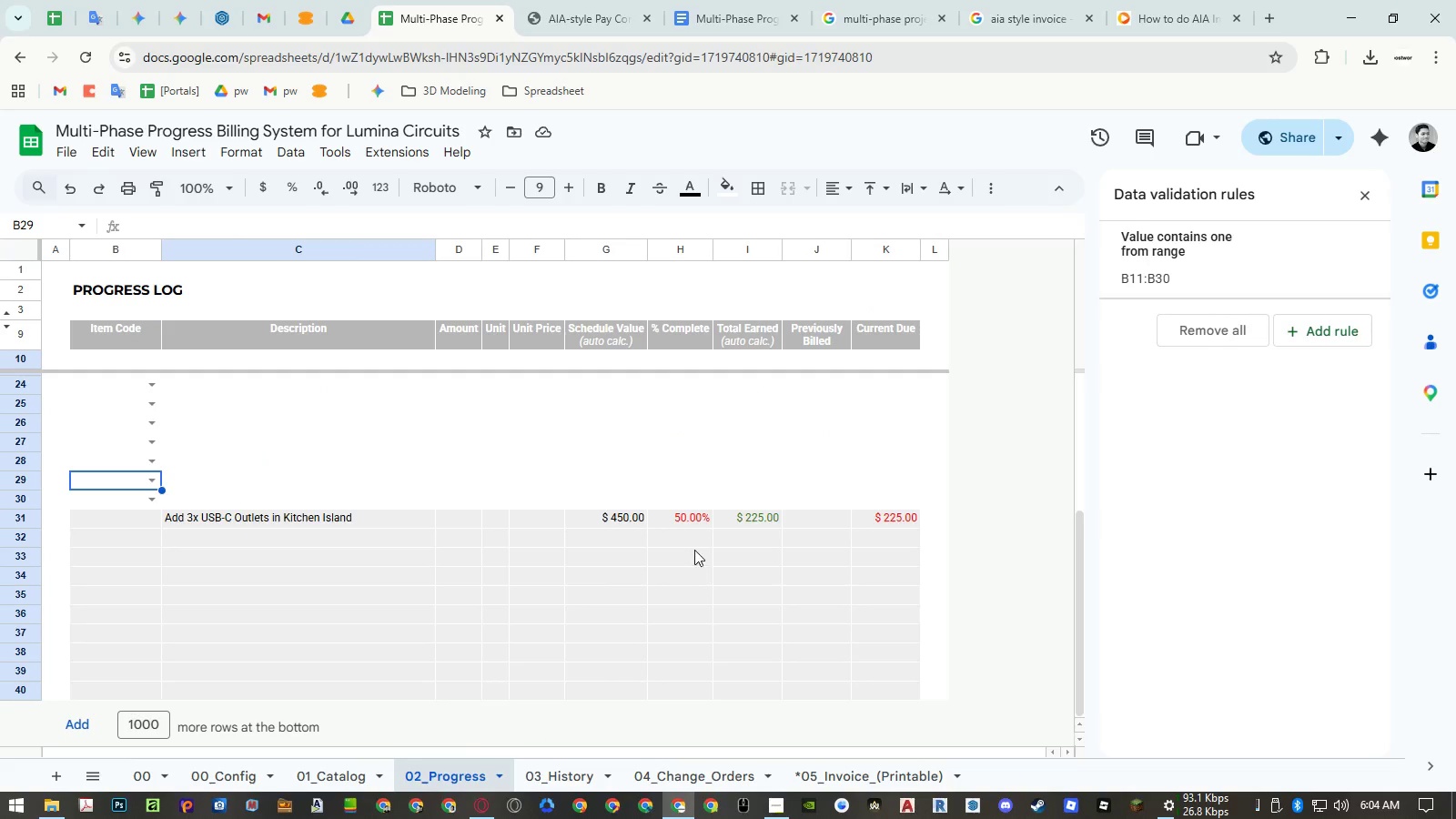 
left_click([688, 521])
 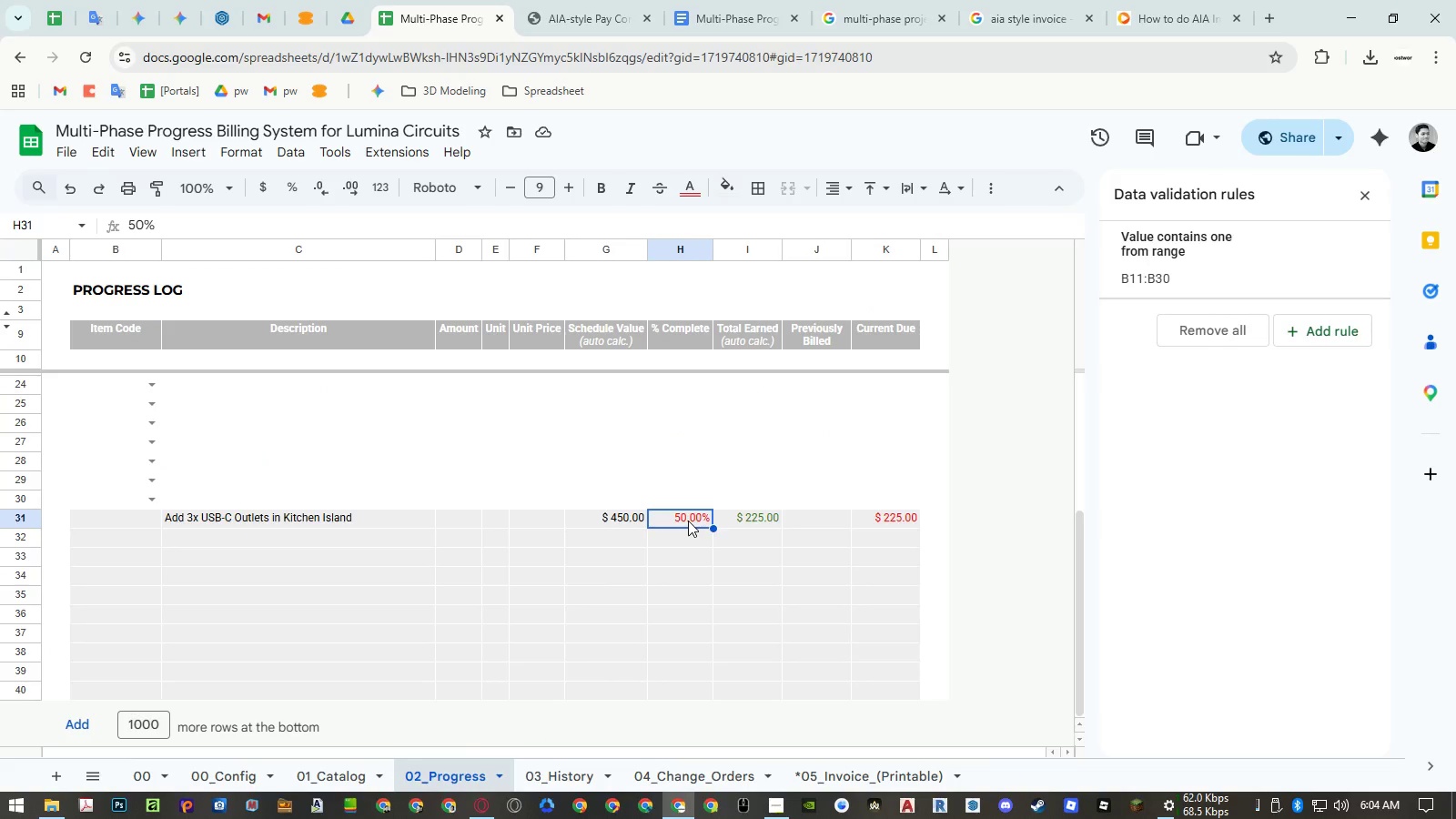 
key(Numpad7)
 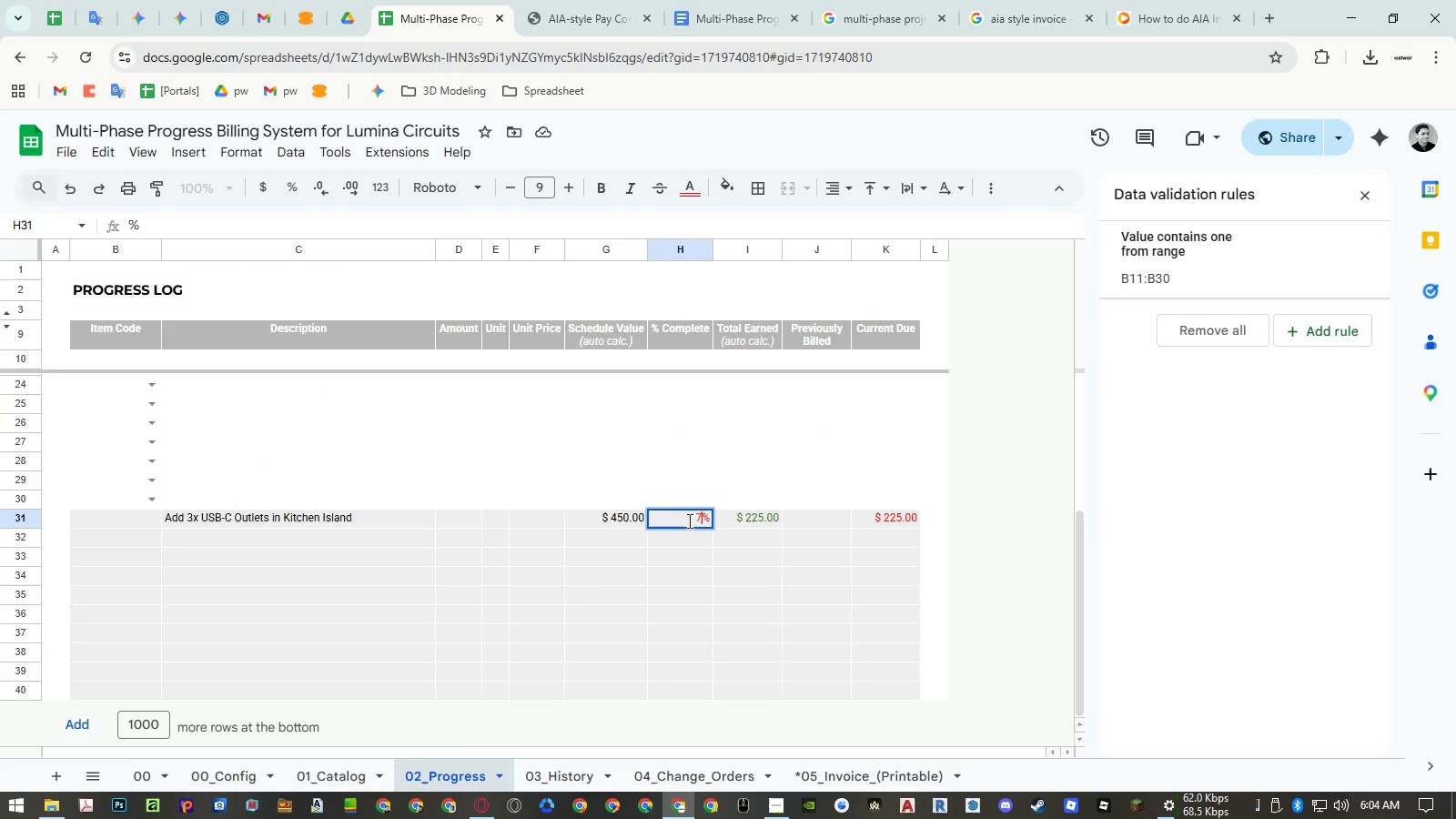 
key(Numpad5)
 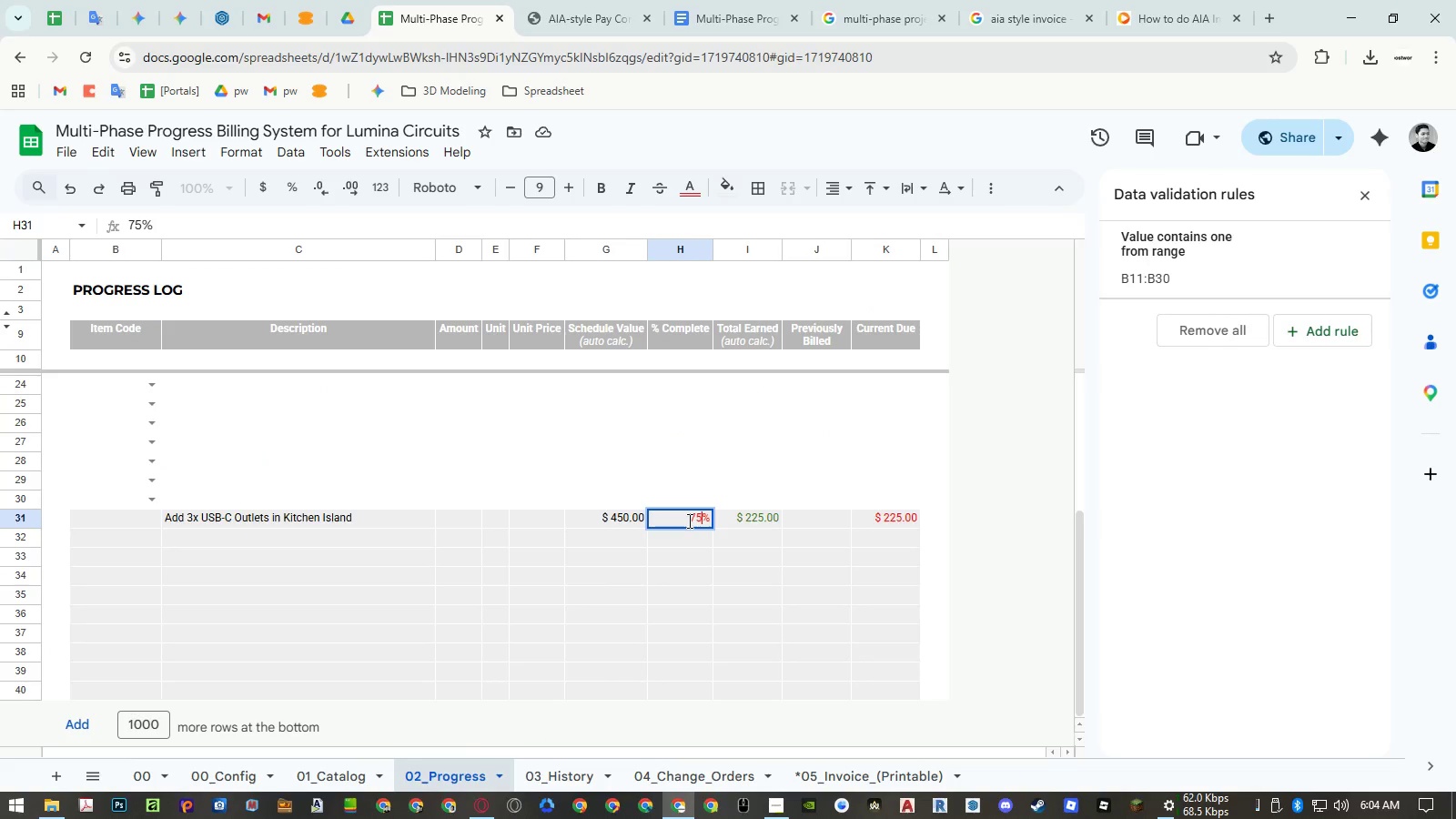 
key(NumpadEnter)
 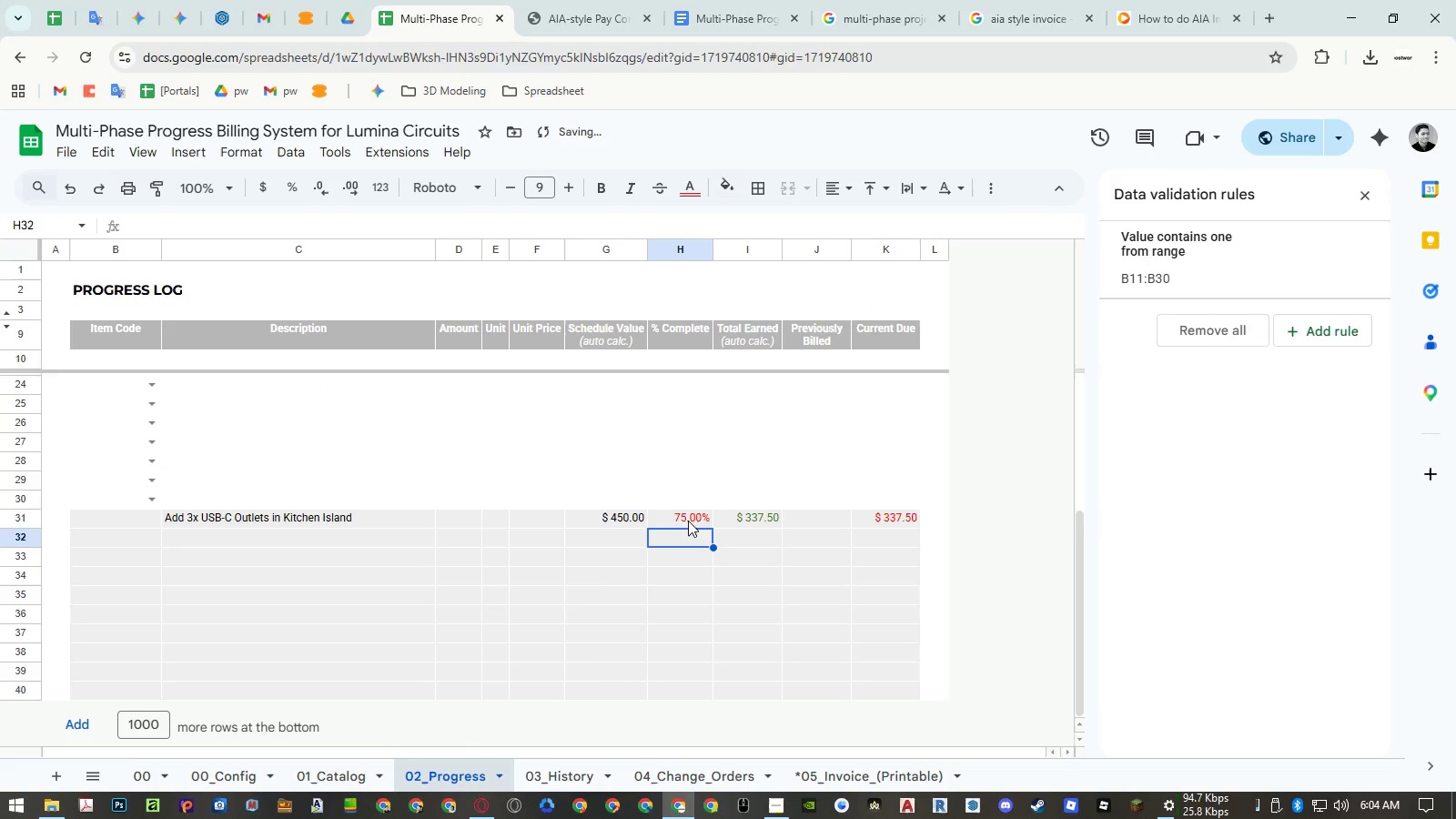 
key(Control+Z)
 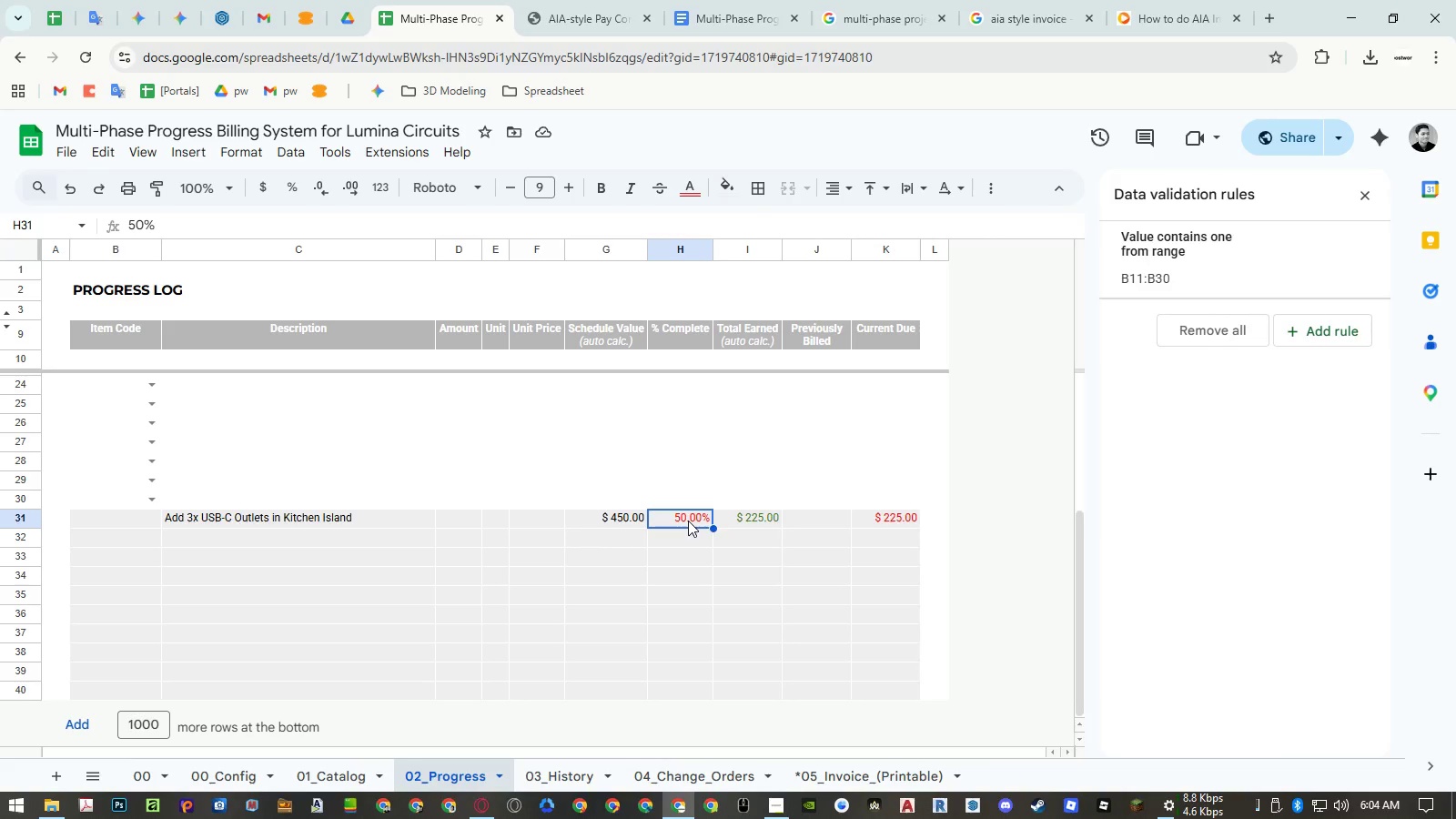 
wait(10.83)
 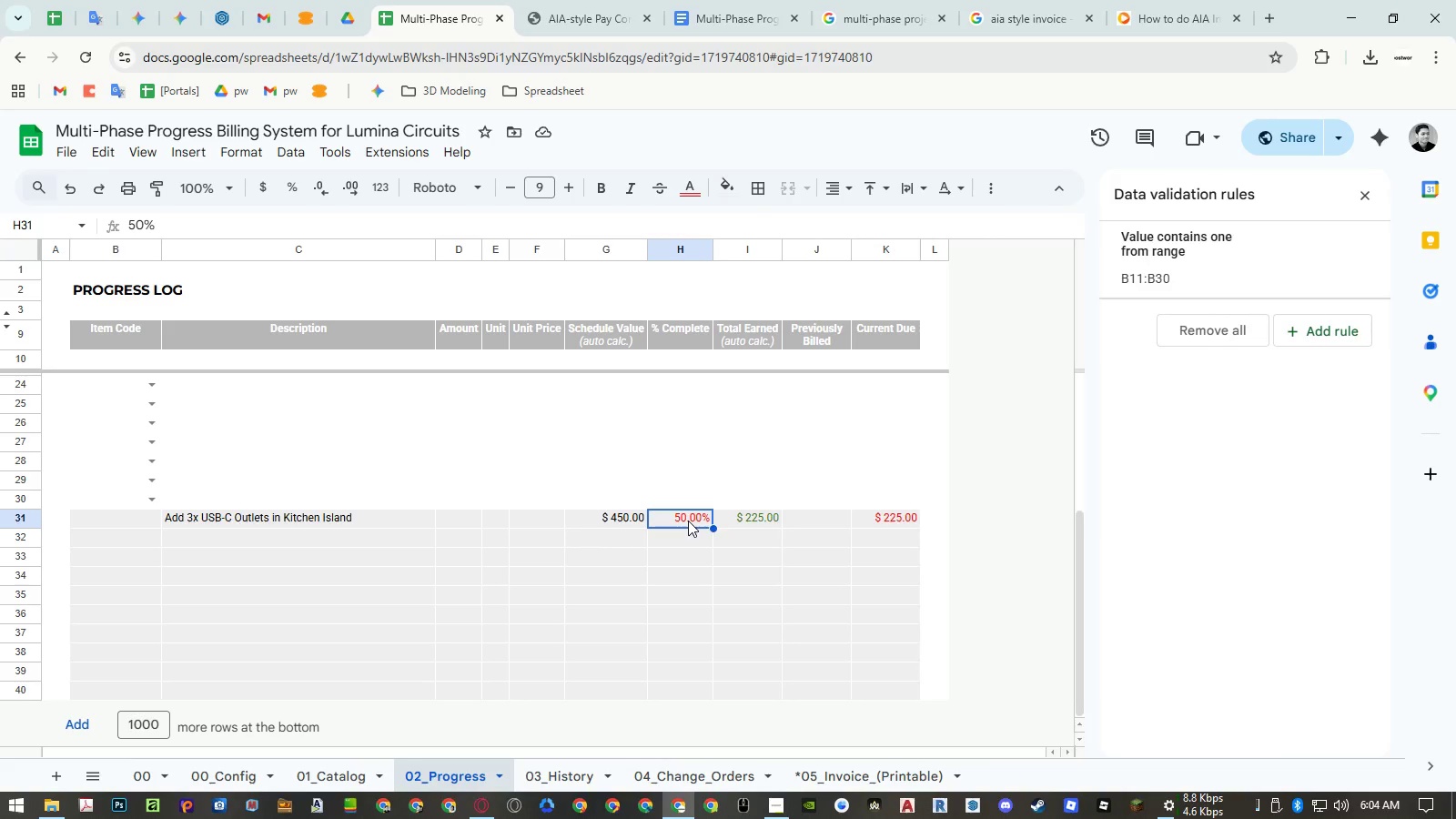 
left_click([814, 775])
 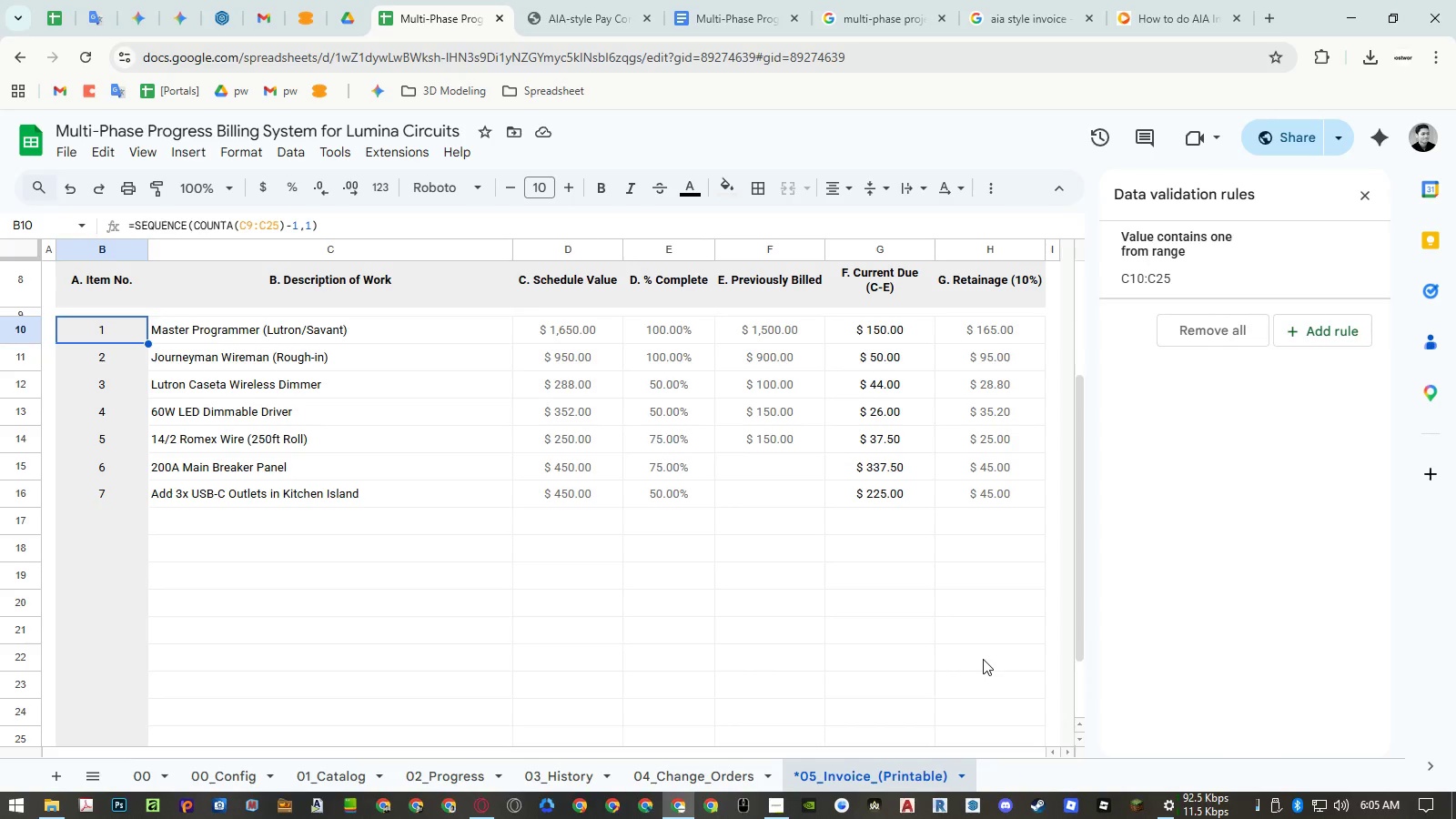 
wait(32.3)
 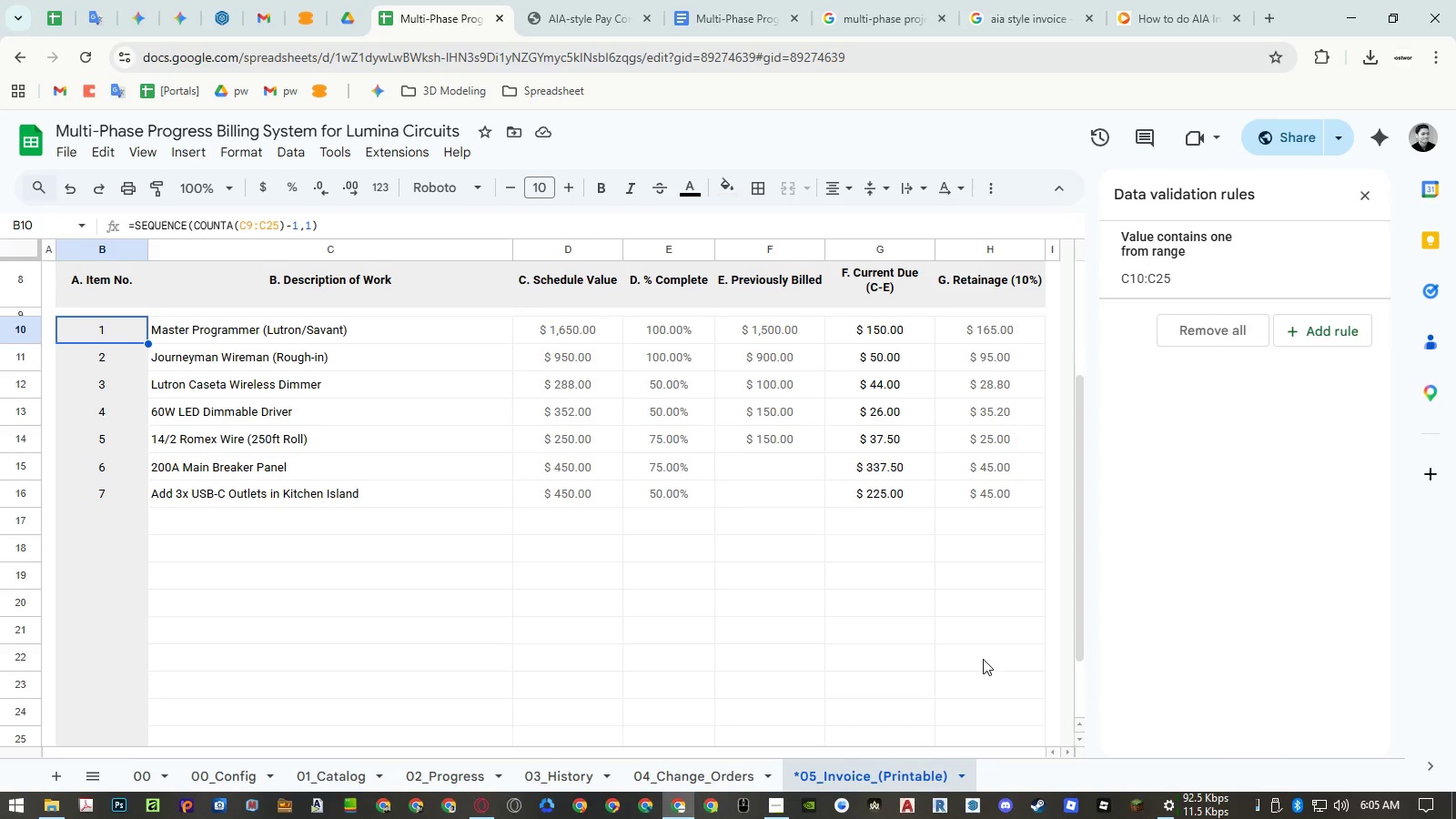 
left_click([662, 778])
 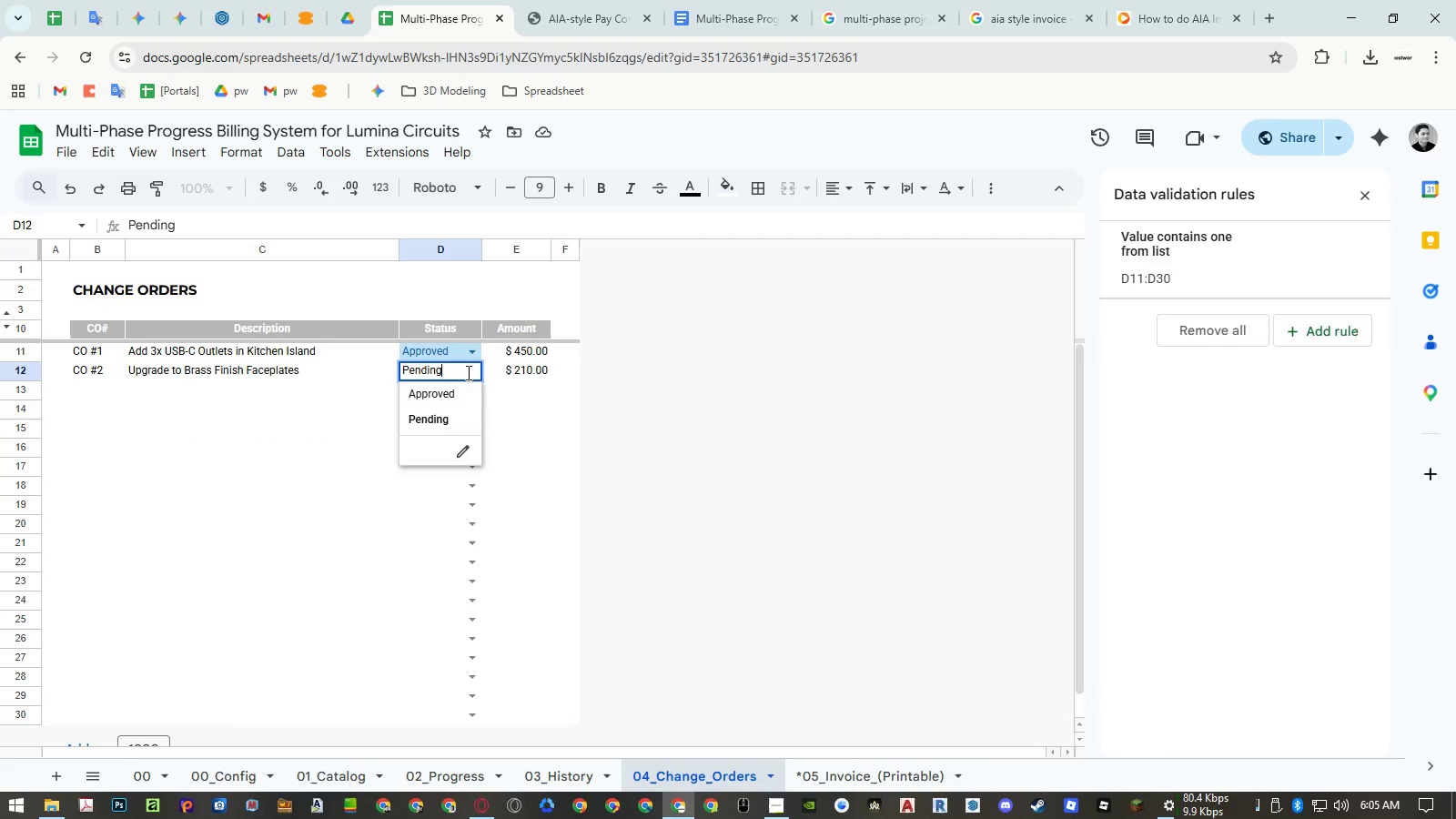 
double_click([445, 389])
 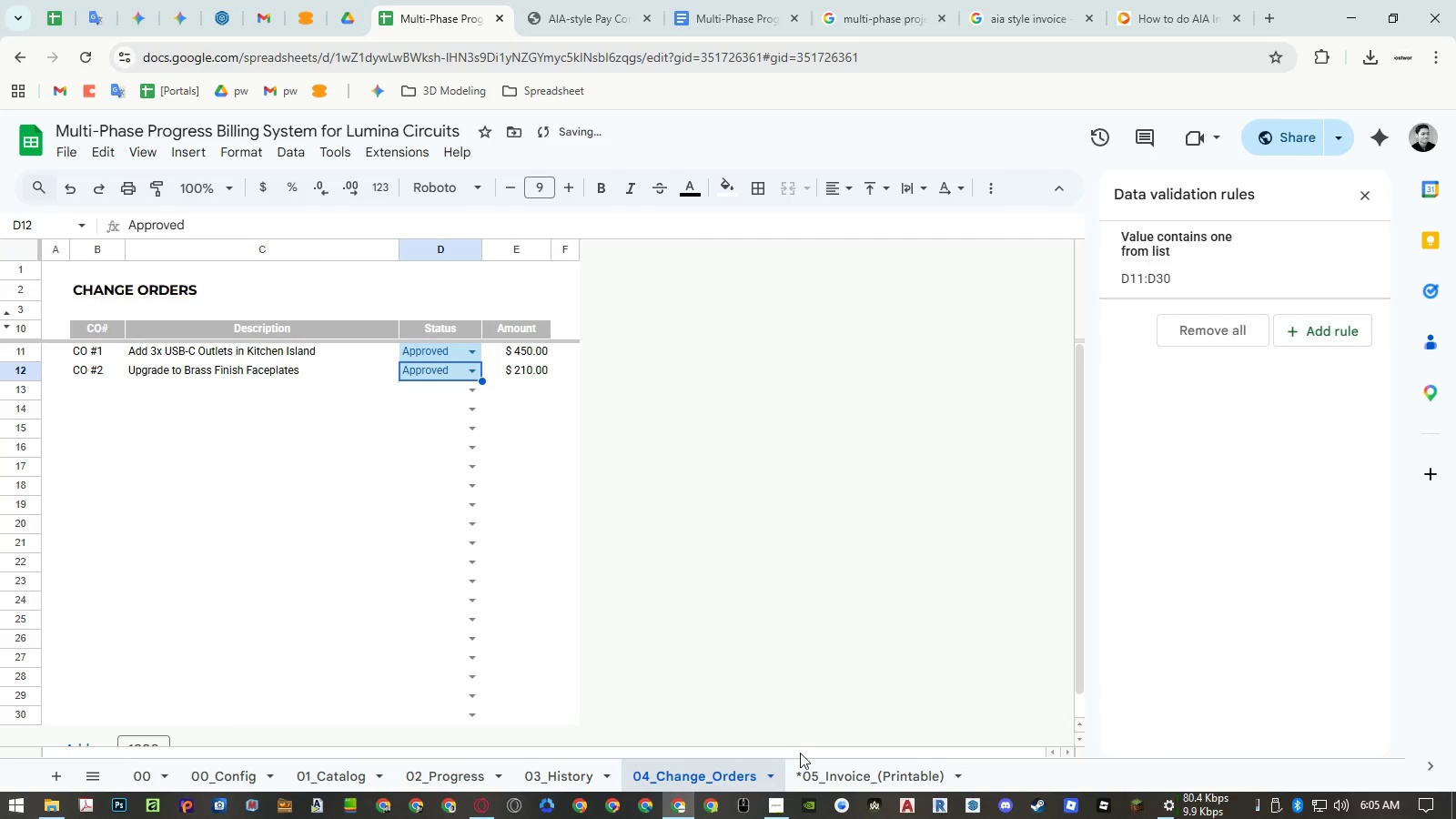 
left_click([816, 772])
 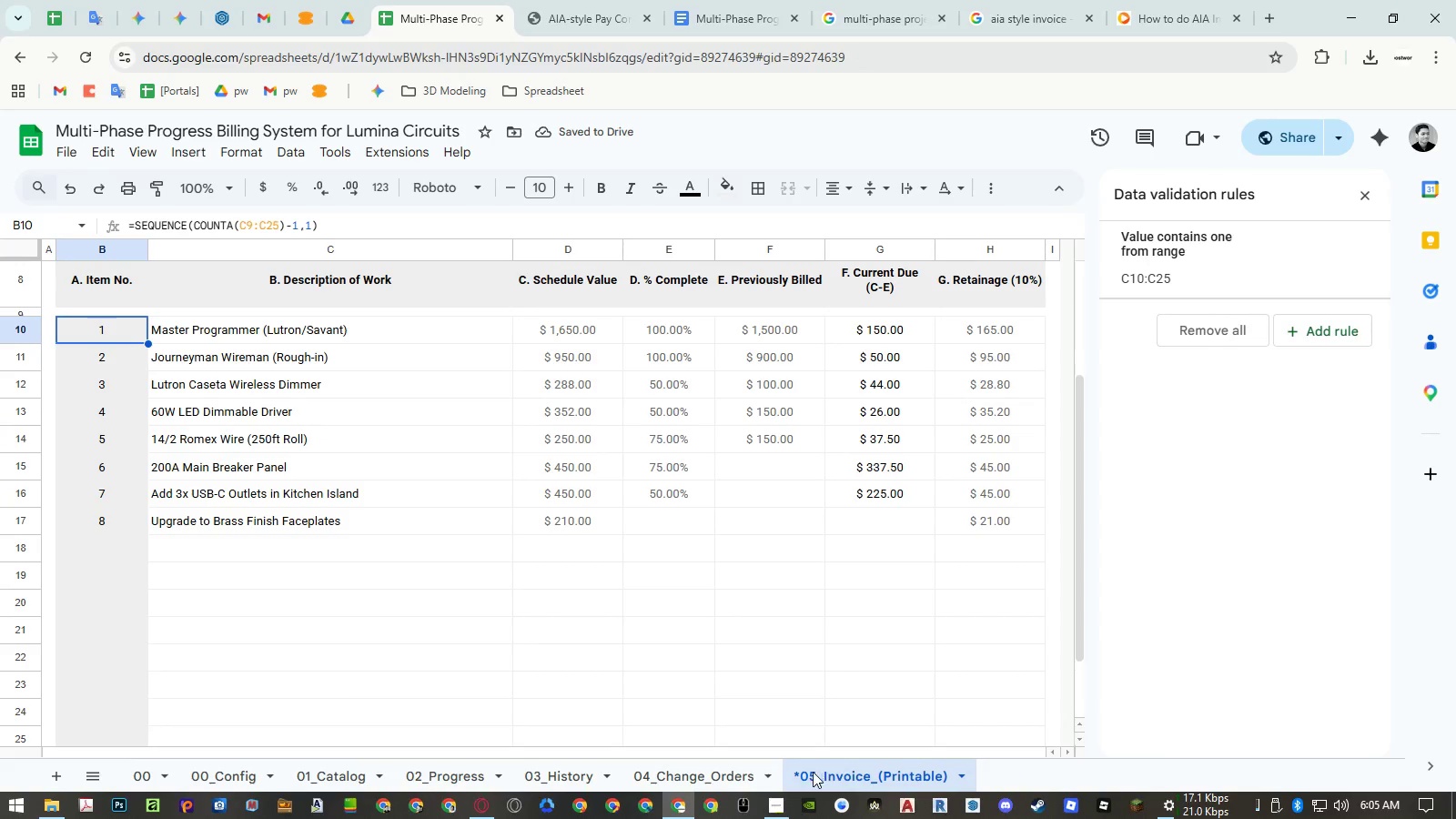 
left_click([723, 773])
 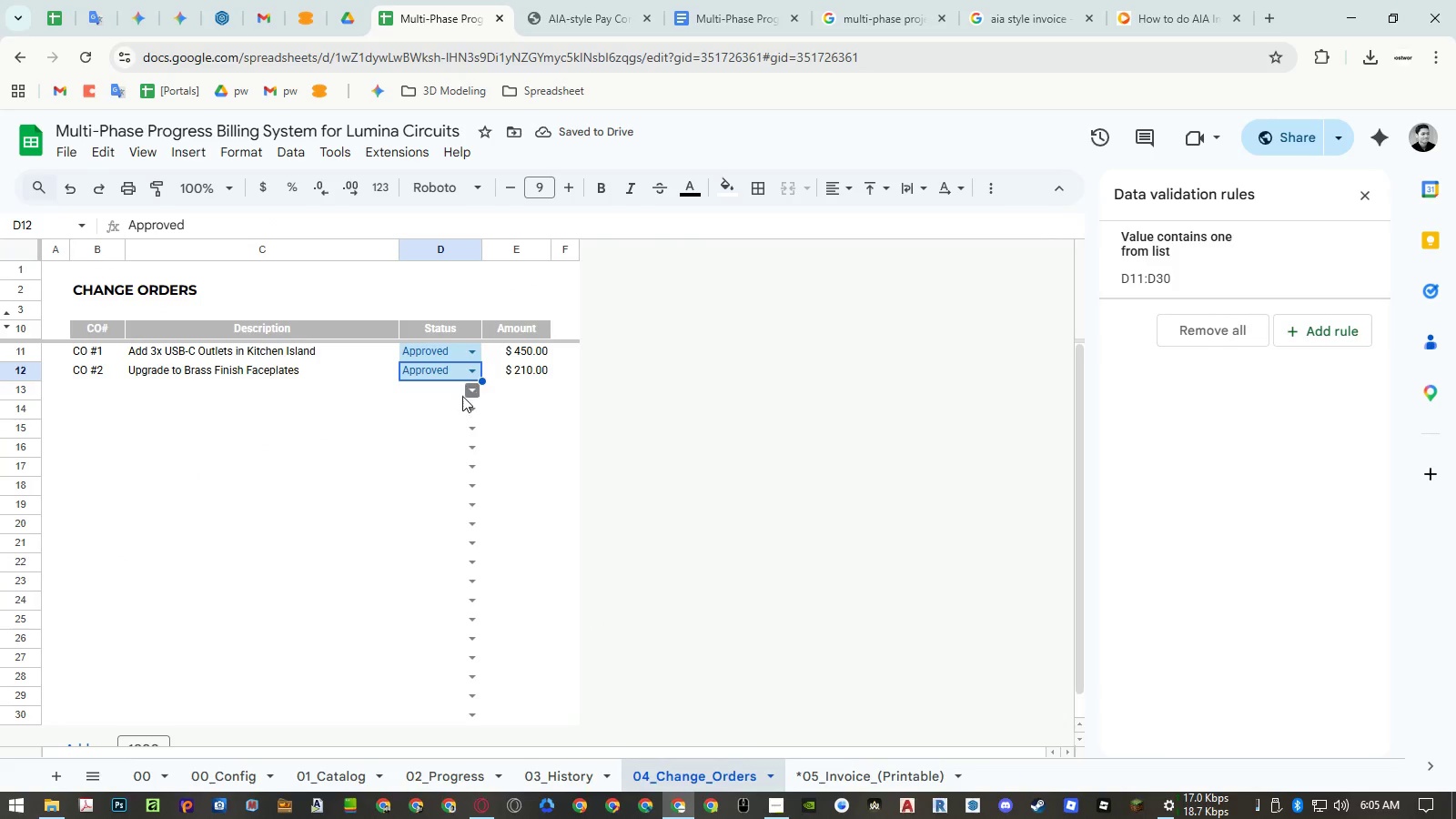 
left_click([471, 373])
 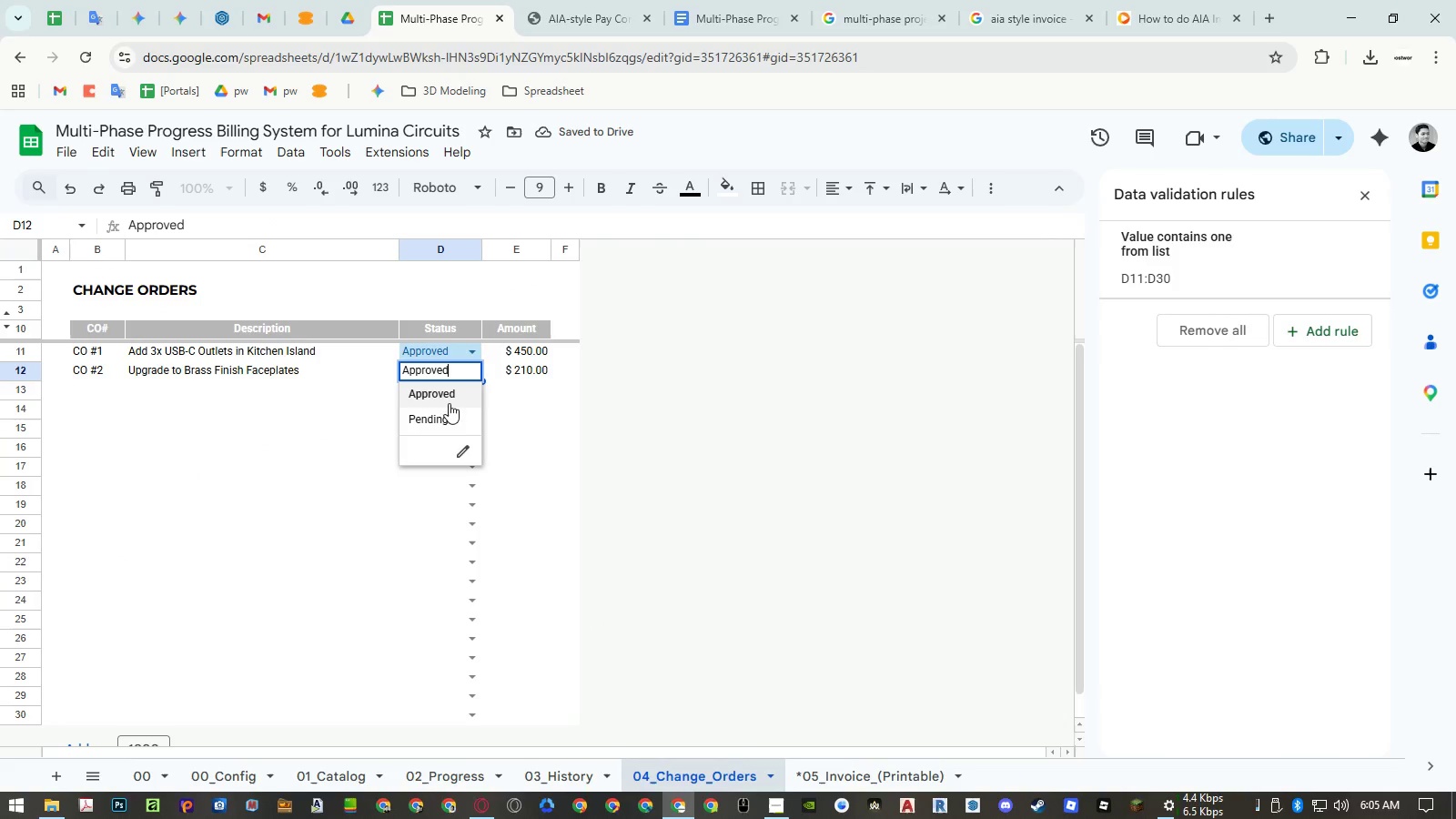 
left_click([442, 414])
 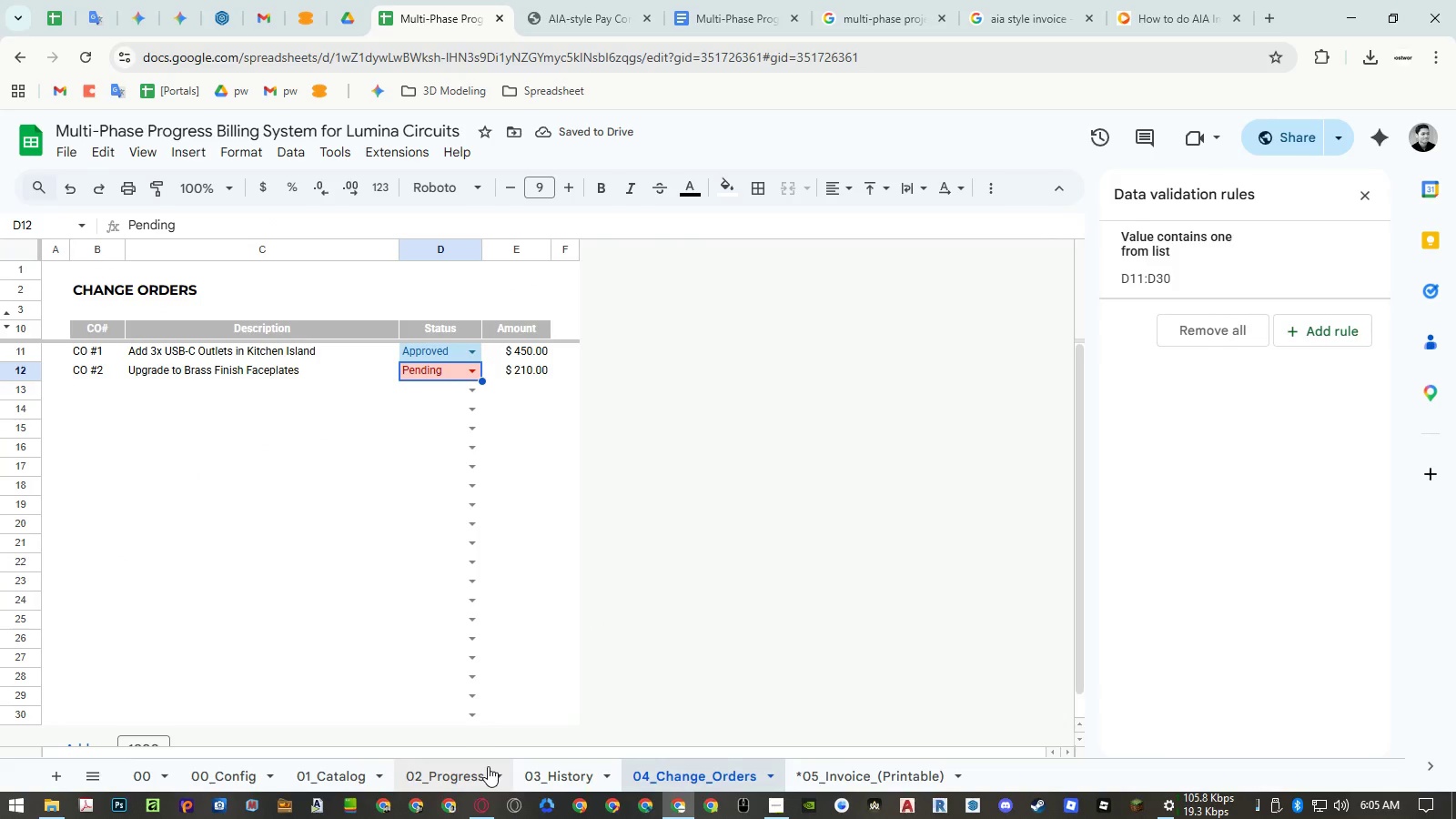 
left_click([556, 772])
 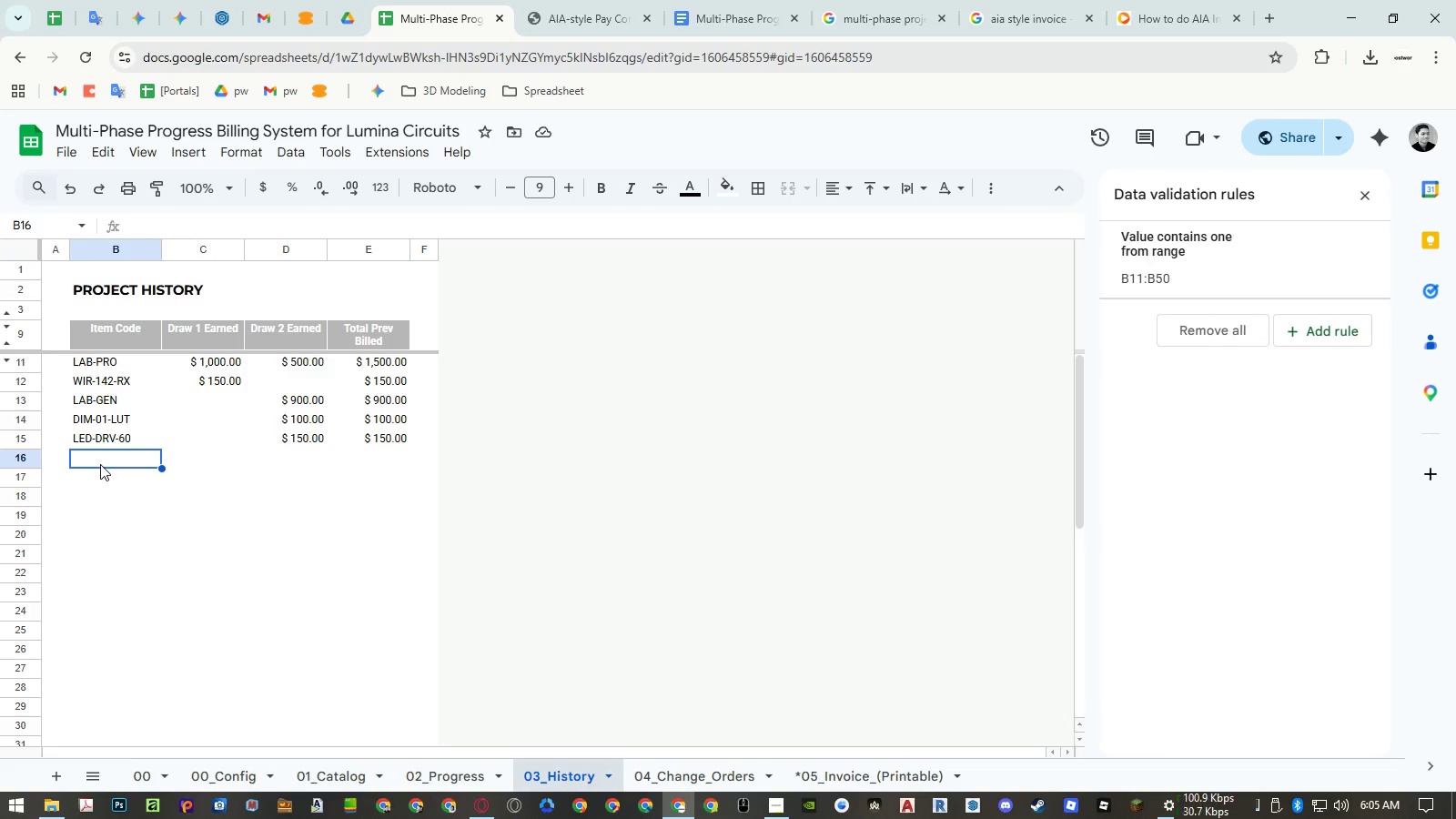 
double_click([100, 464])
 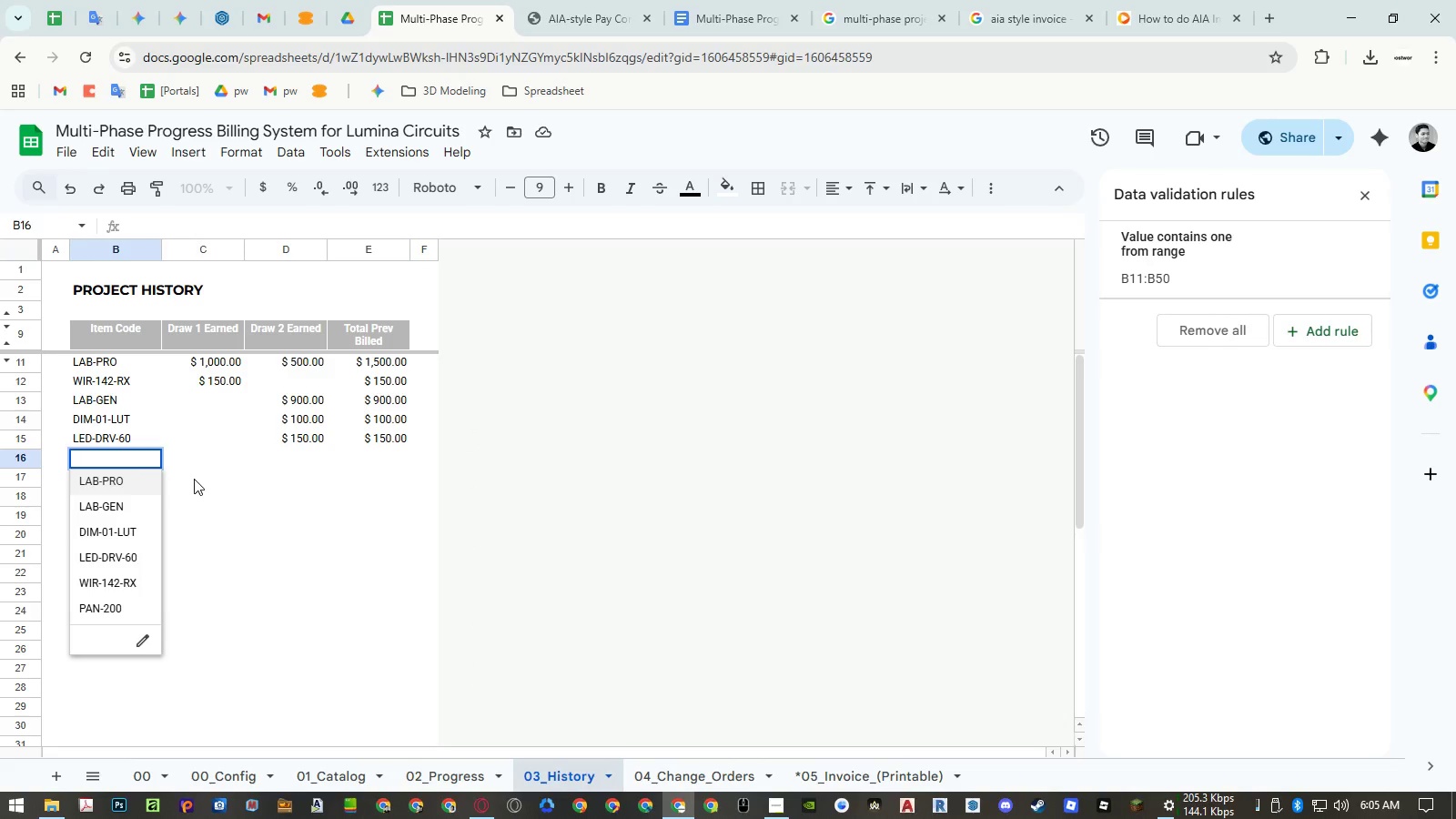 
left_click([194, 479])
 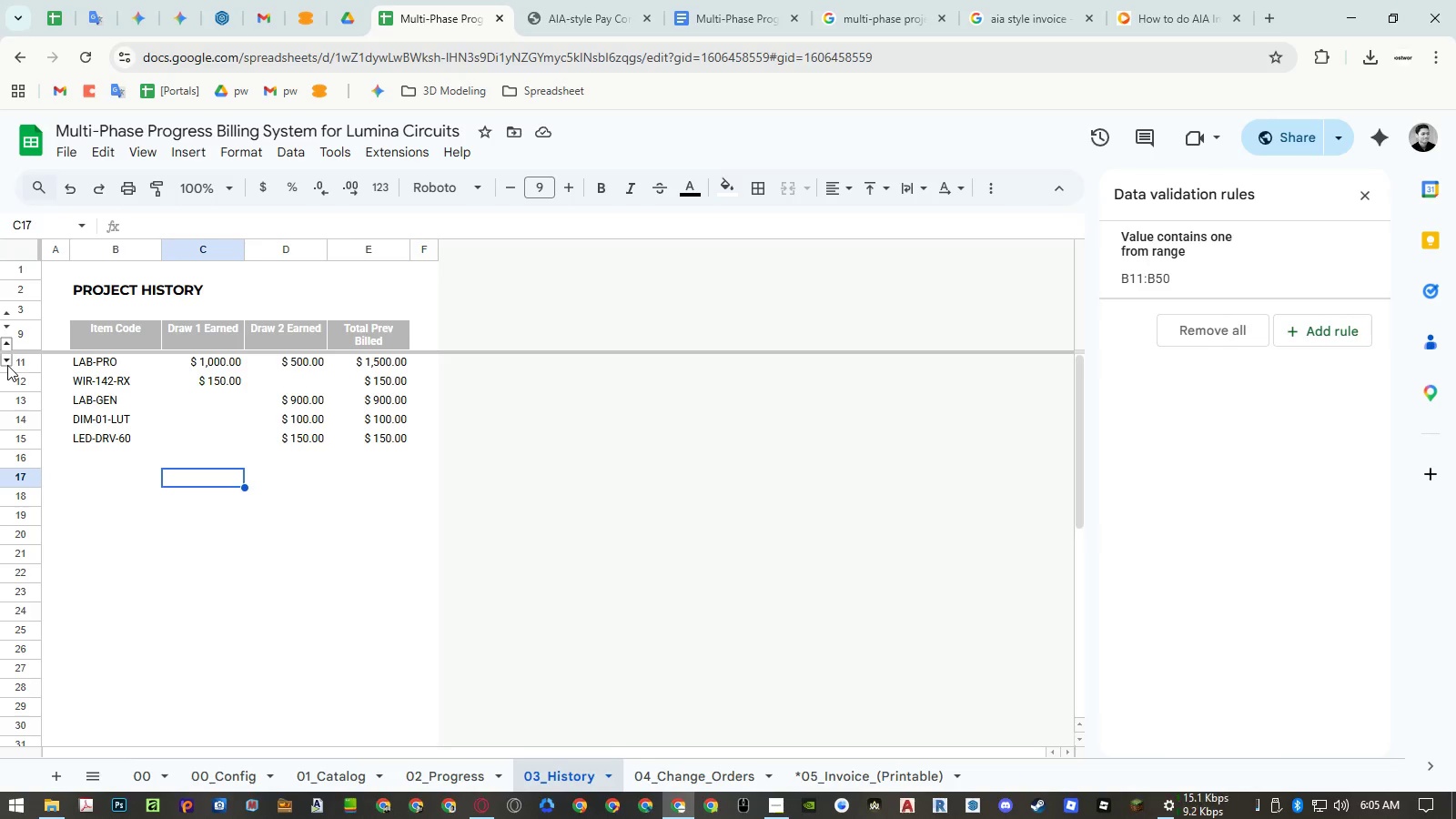 
wait(9.73)
 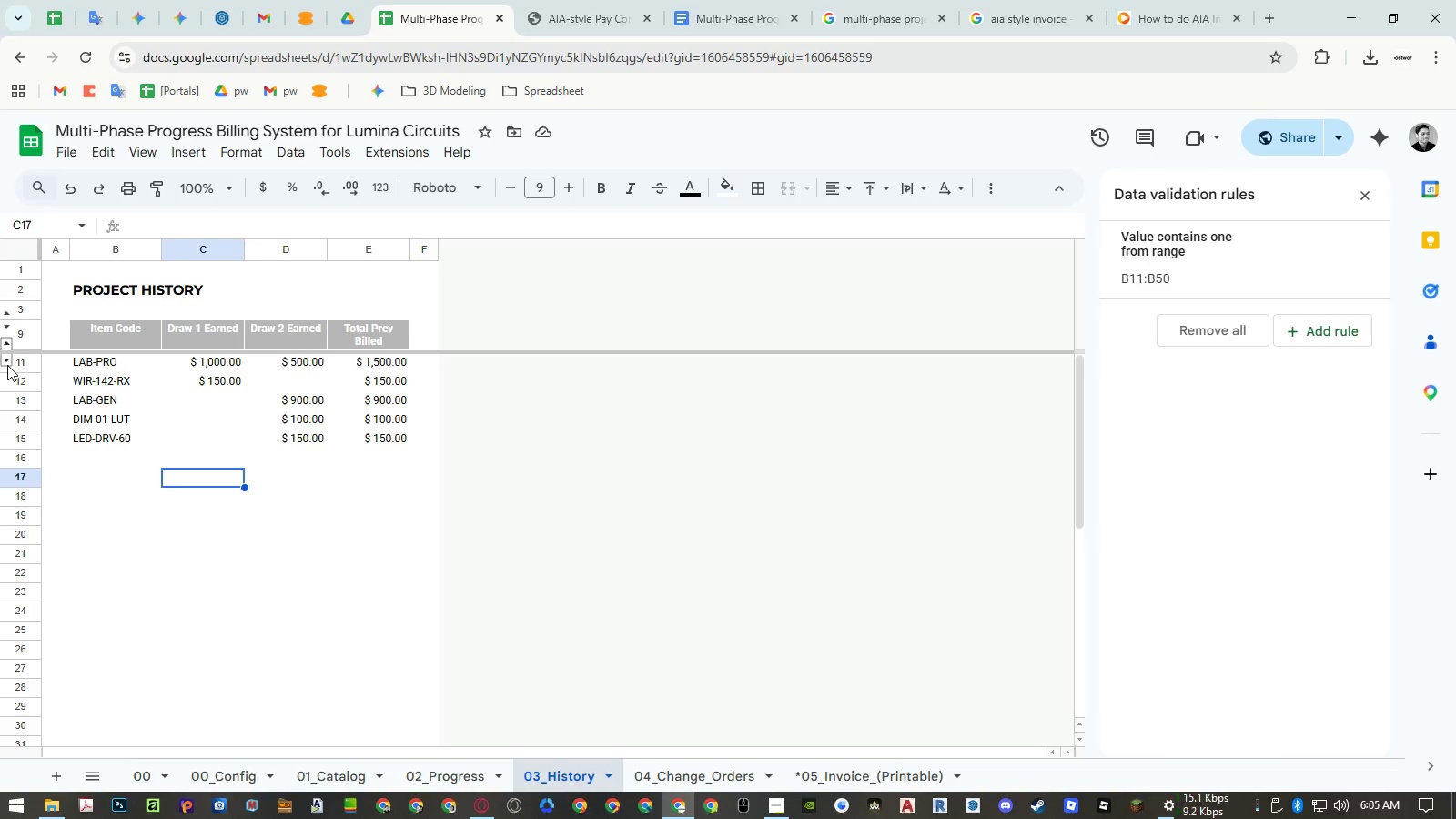 
left_click([7, 365])
 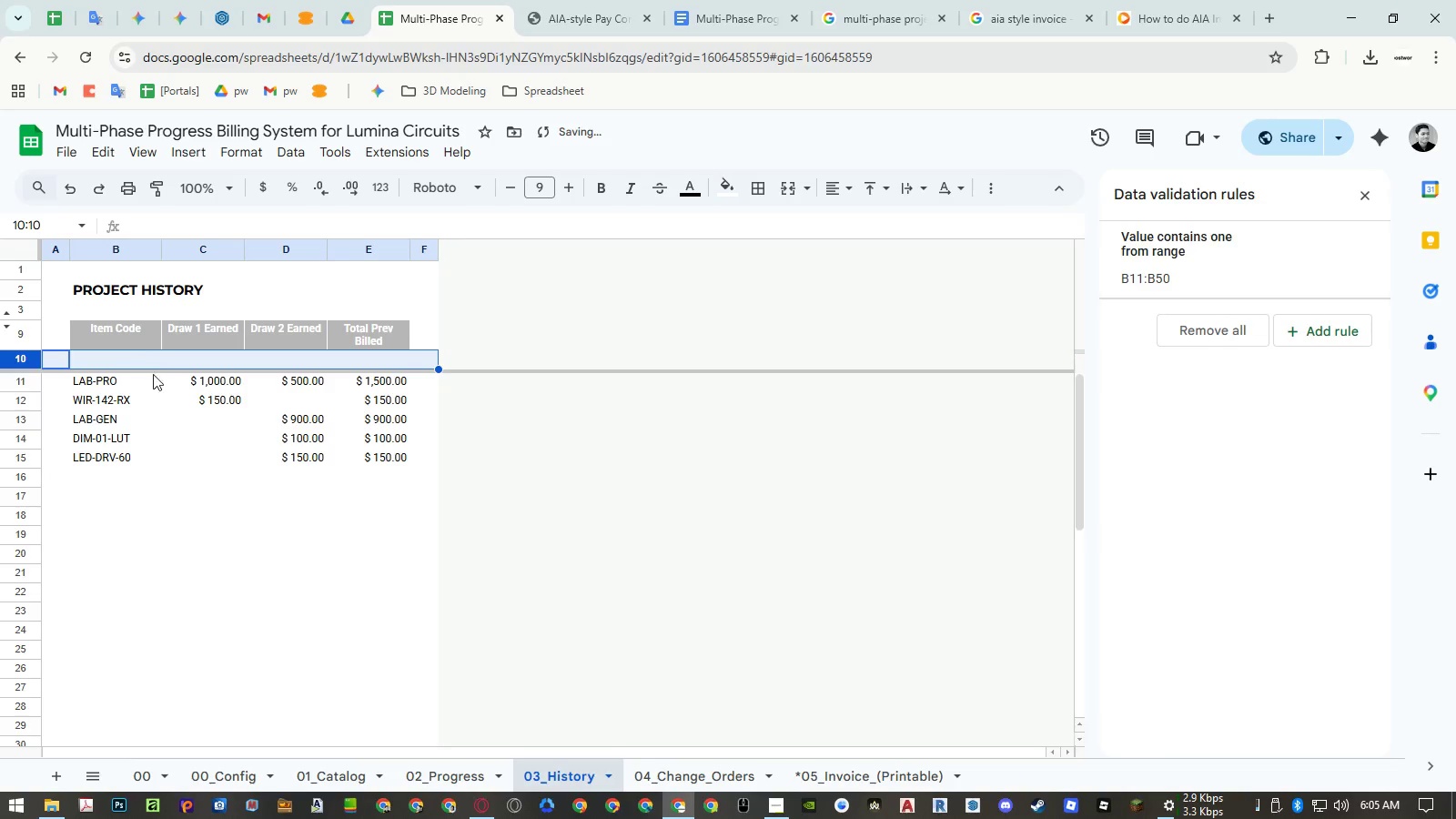 
left_click([141, 360])
 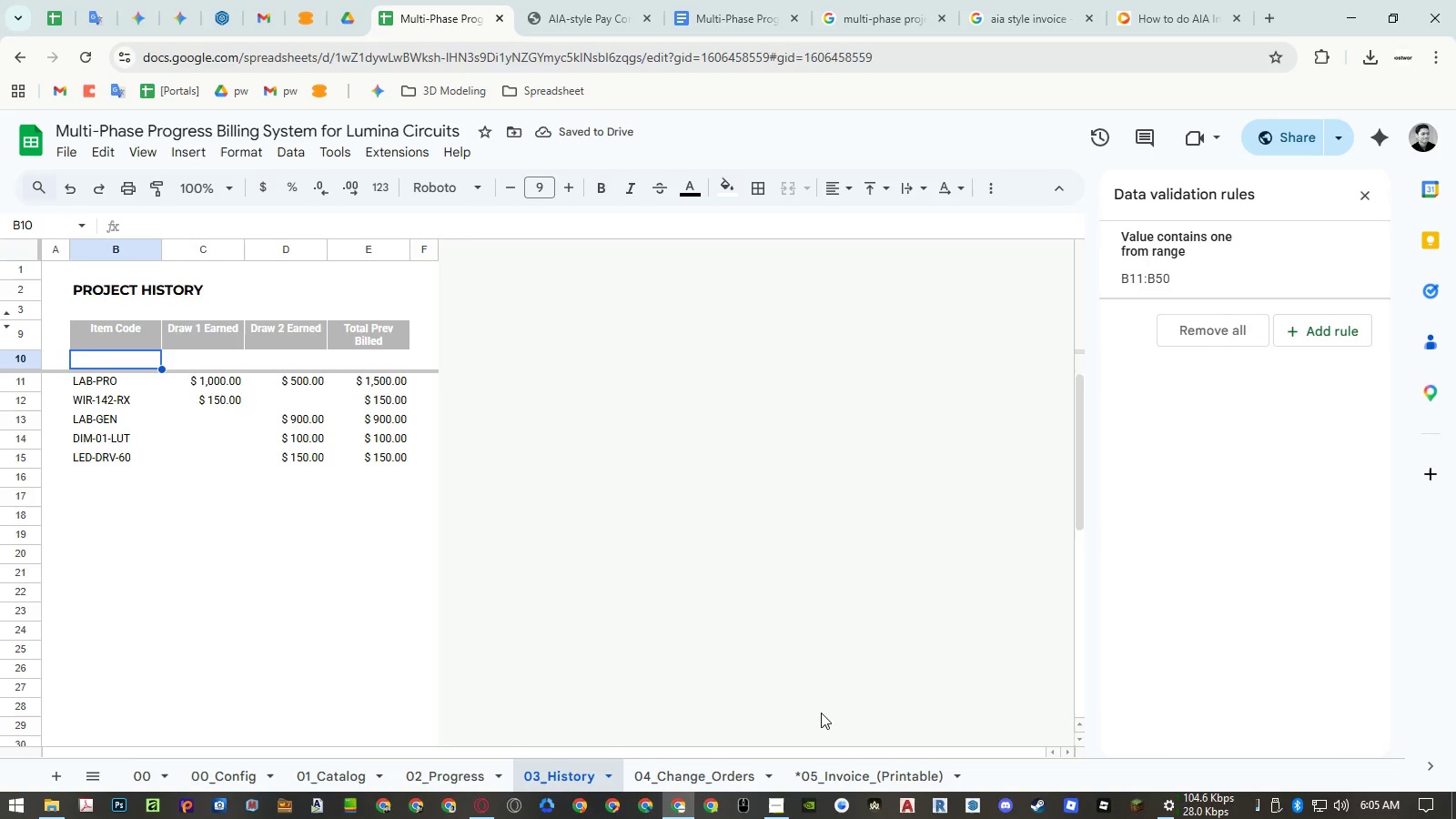 
left_click([831, 773])
 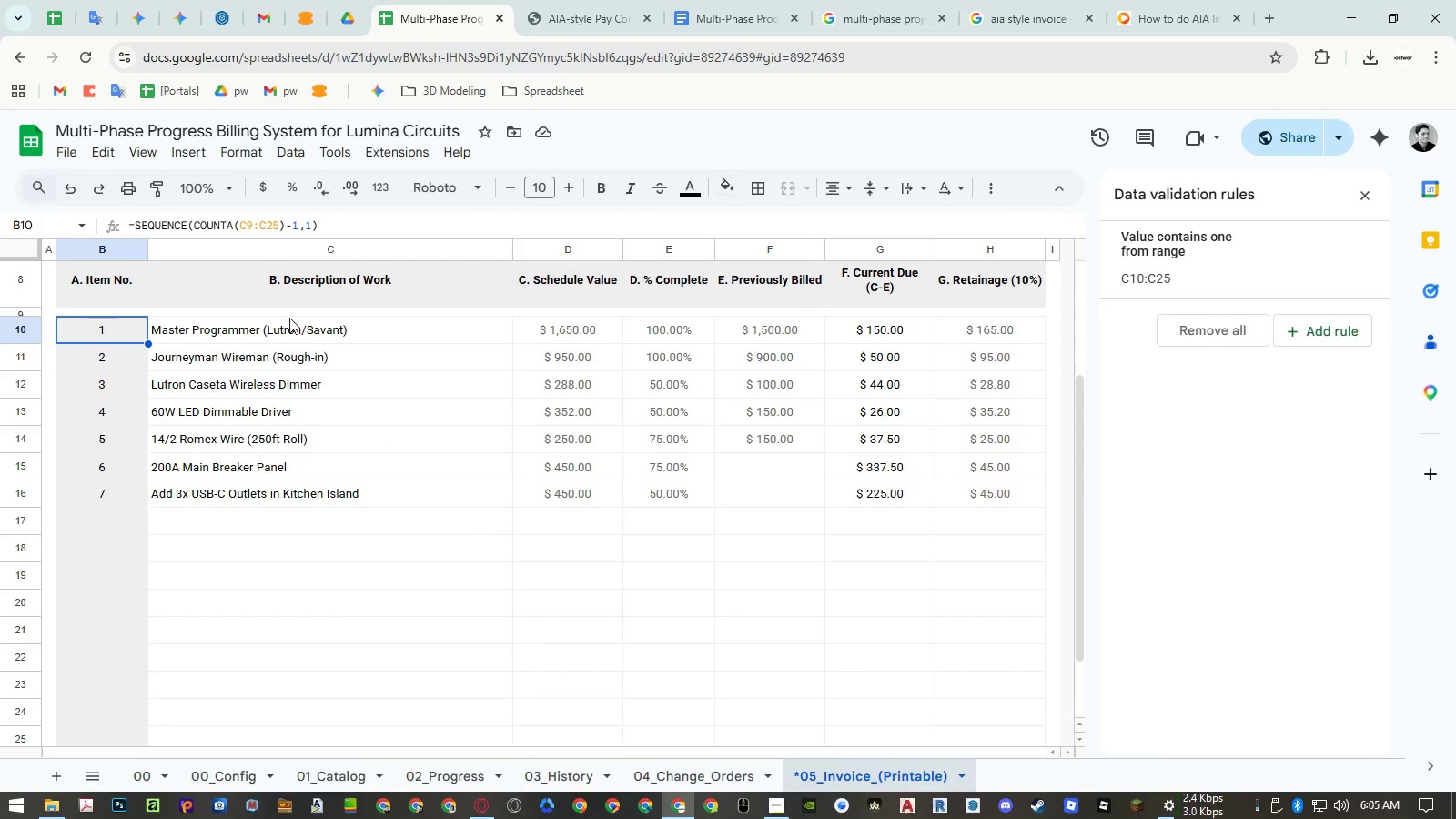 
left_click([287, 313])
 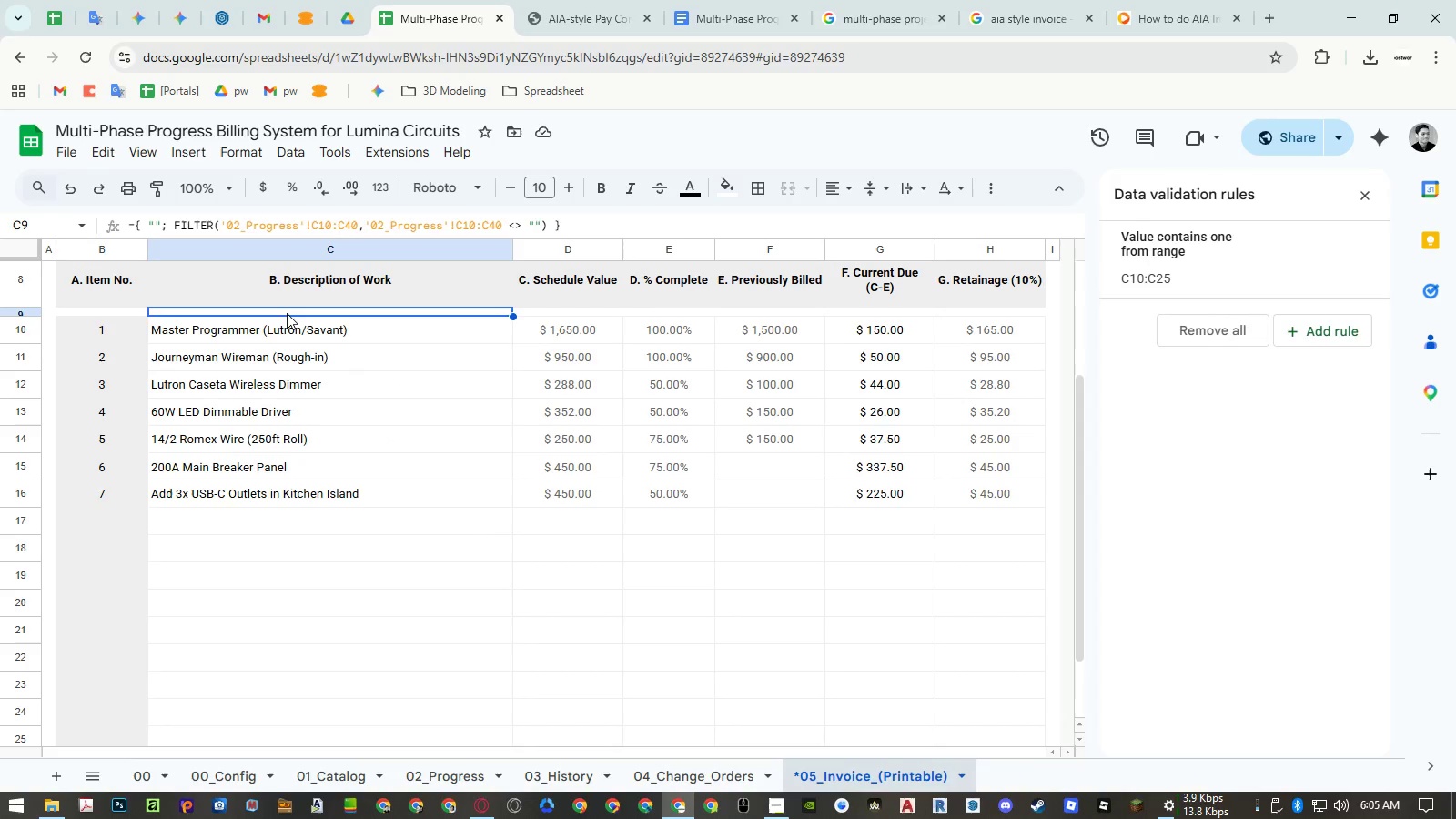 
double_click([287, 313])
 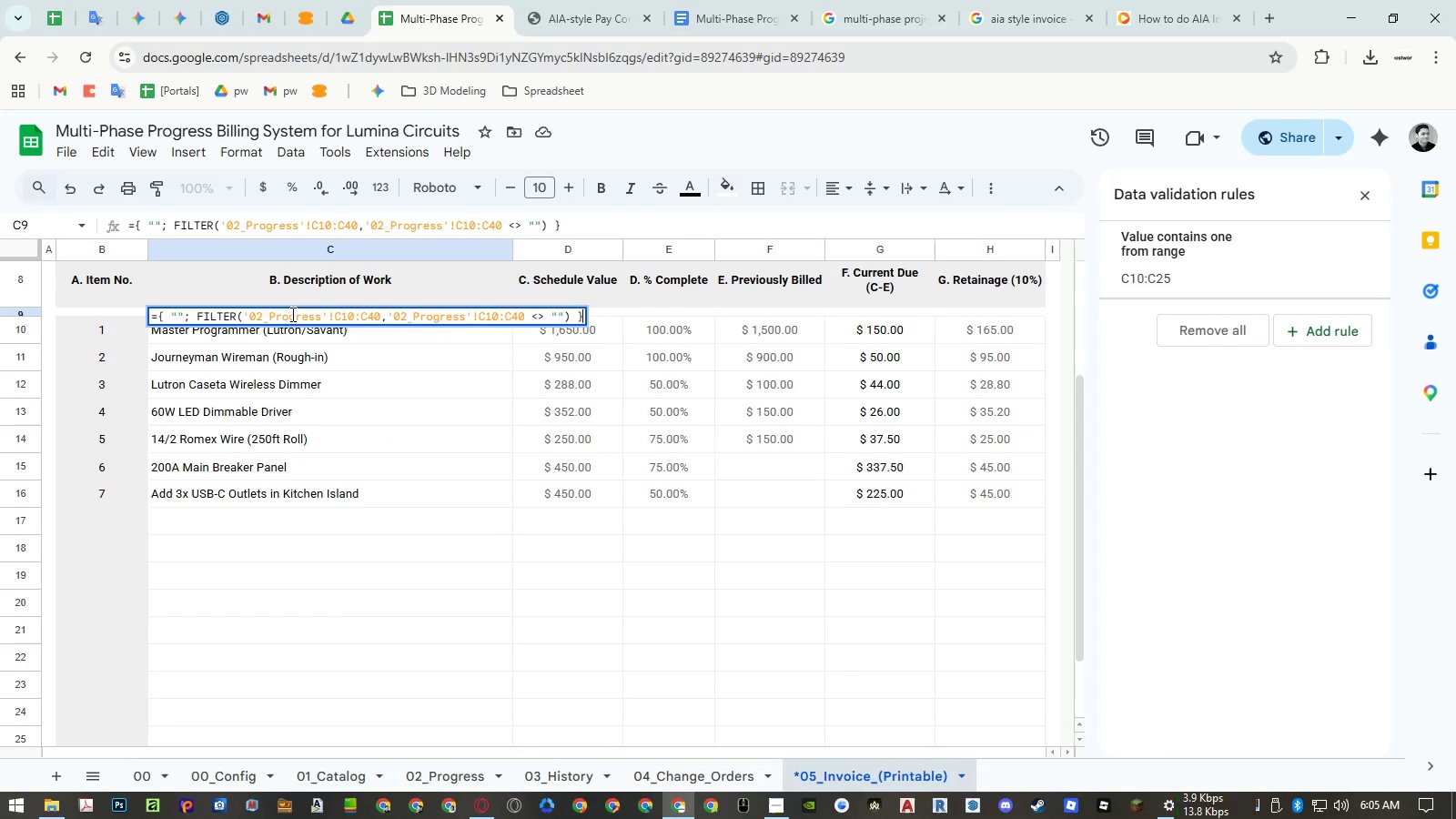 
left_click([294, 315])
 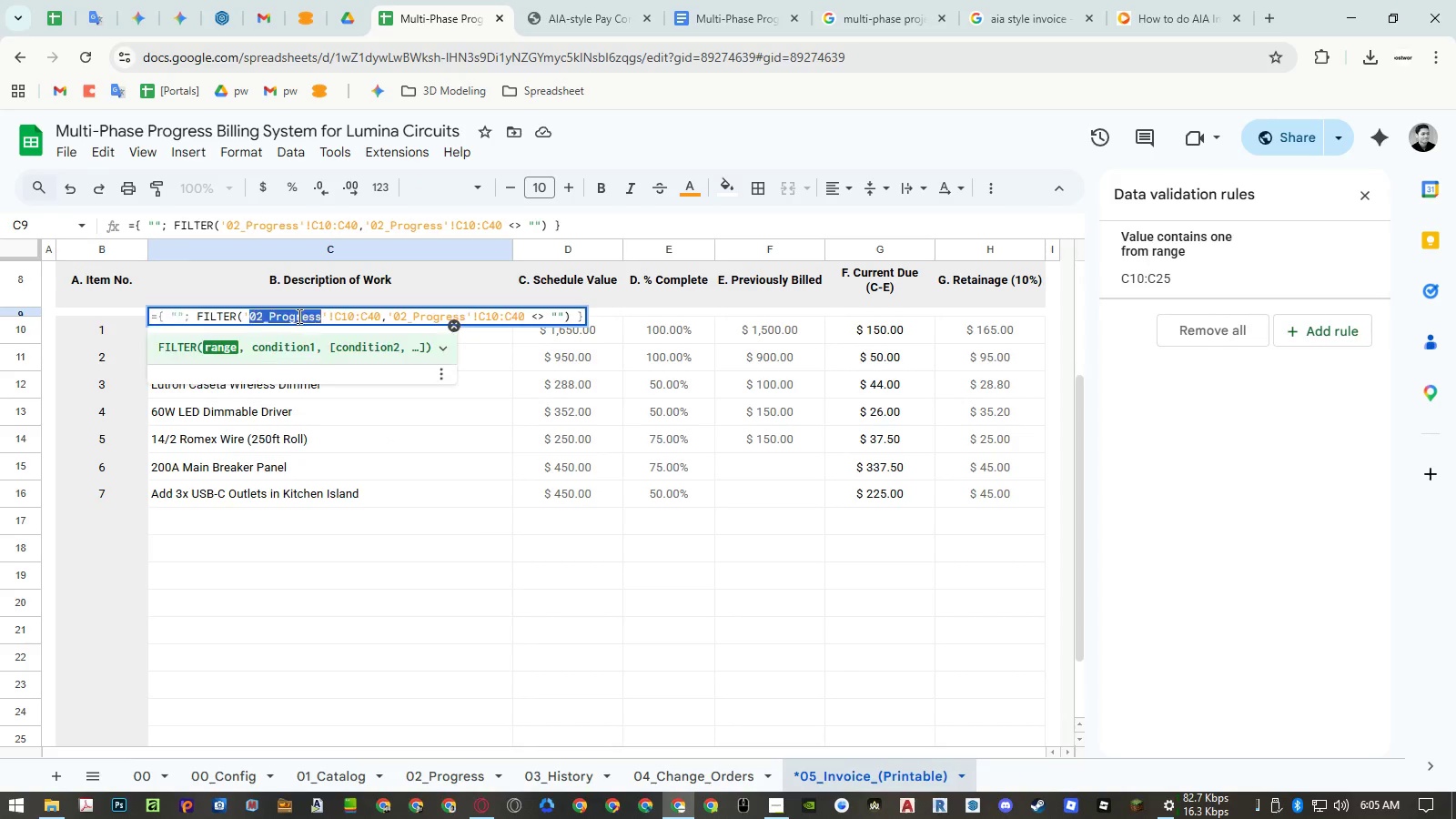 
triple_click([298, 316])
 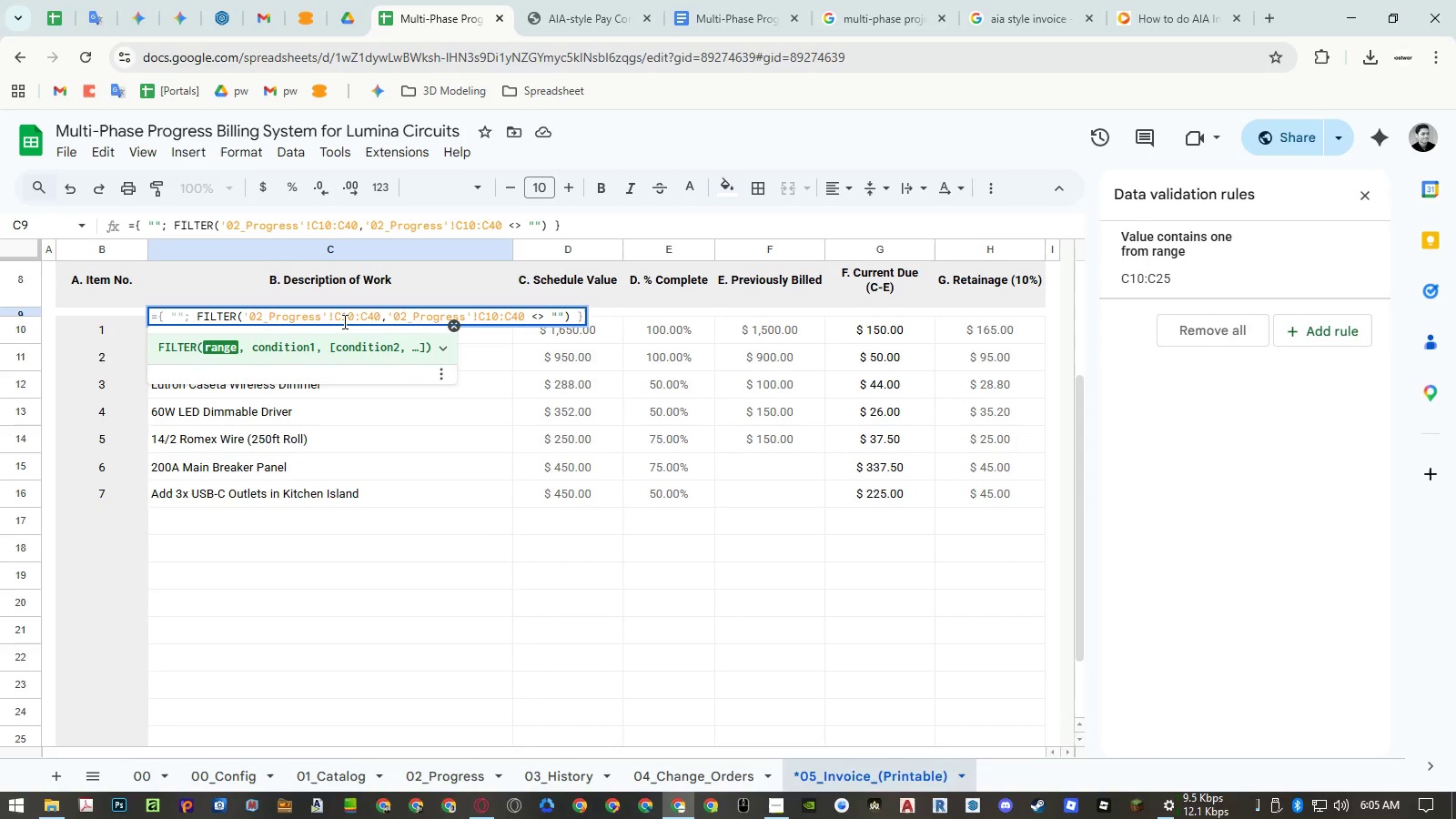 
key(Escape)
 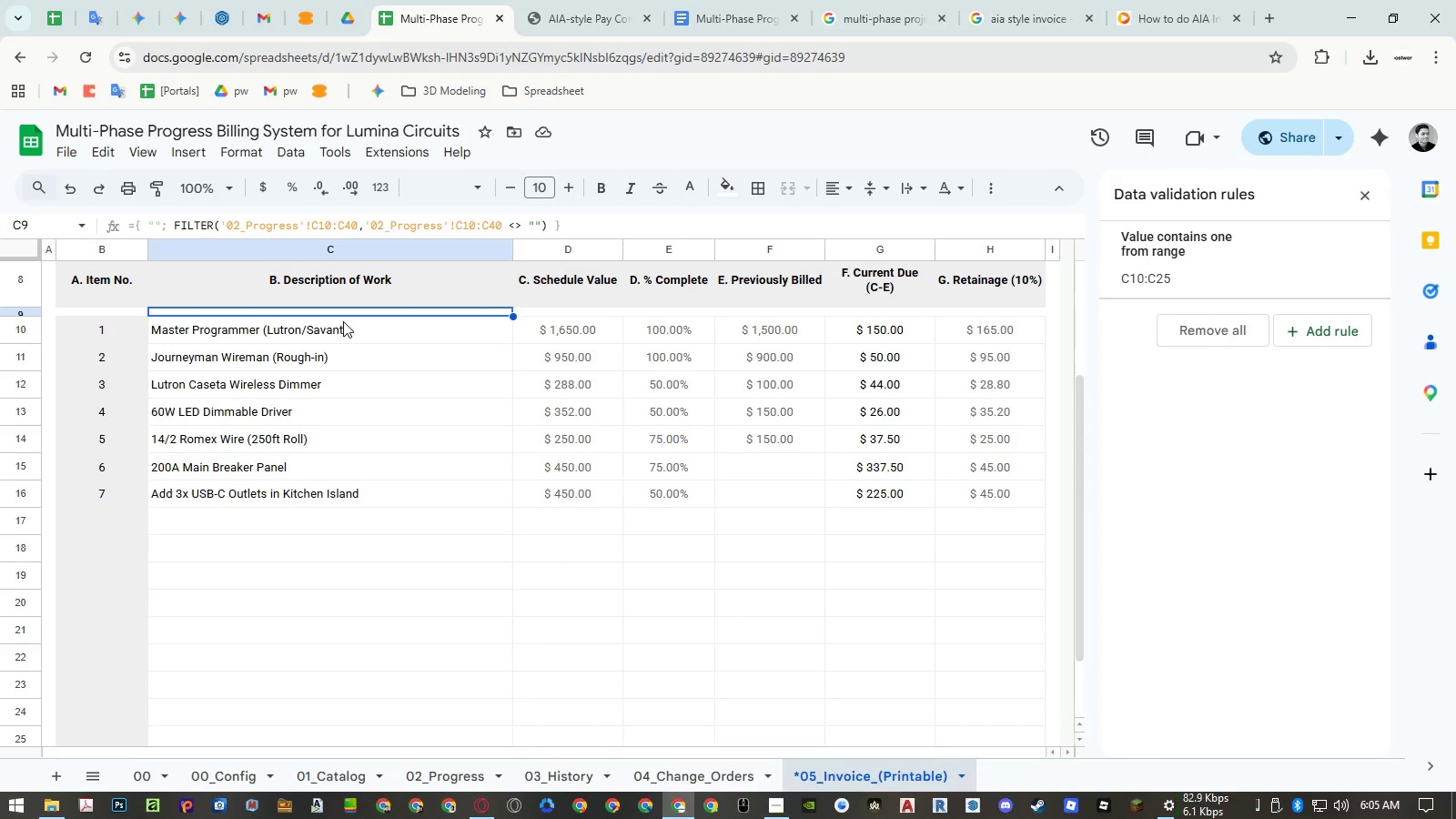 
key(Escape)
 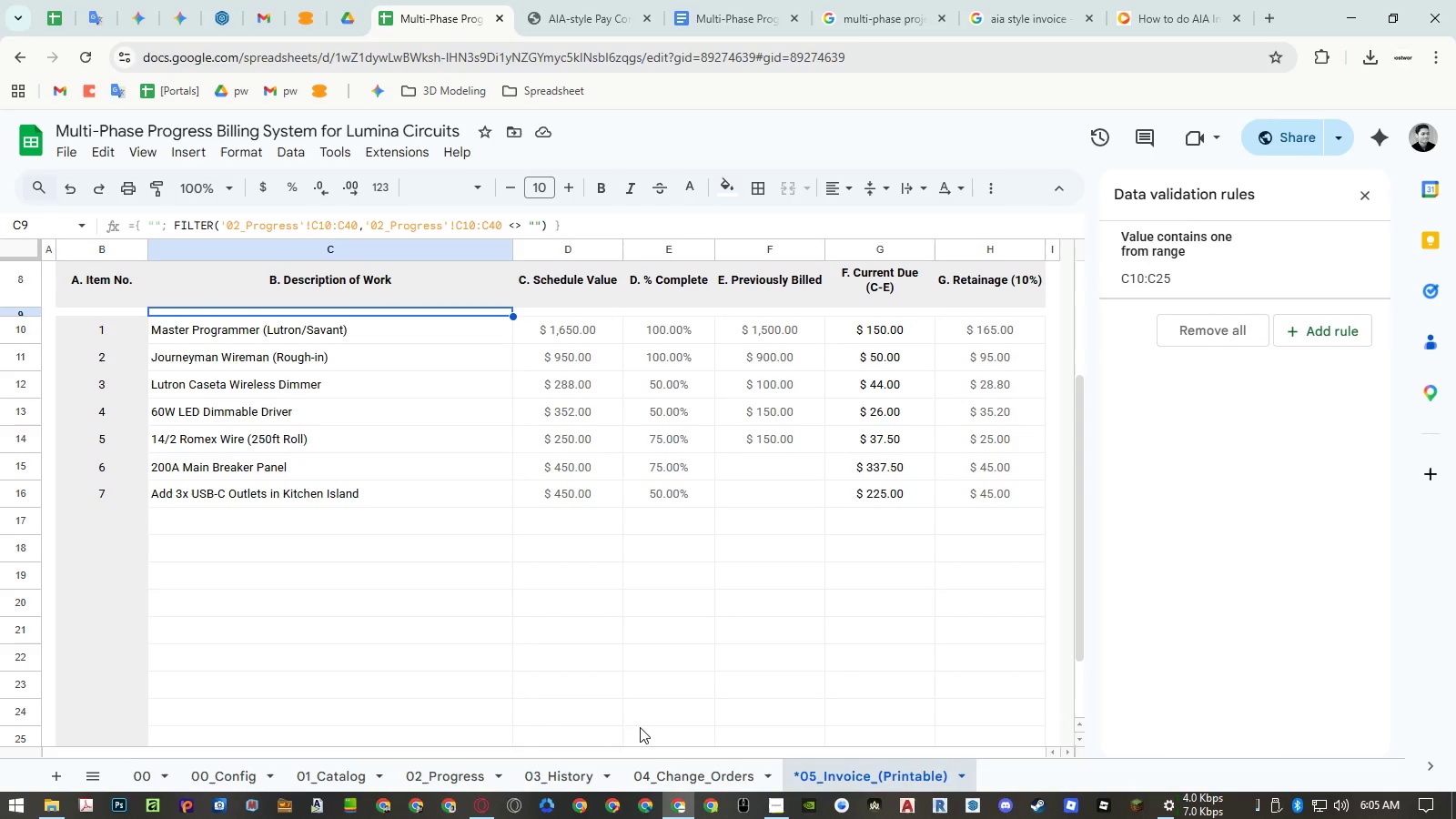 
left_click([679, 771])
 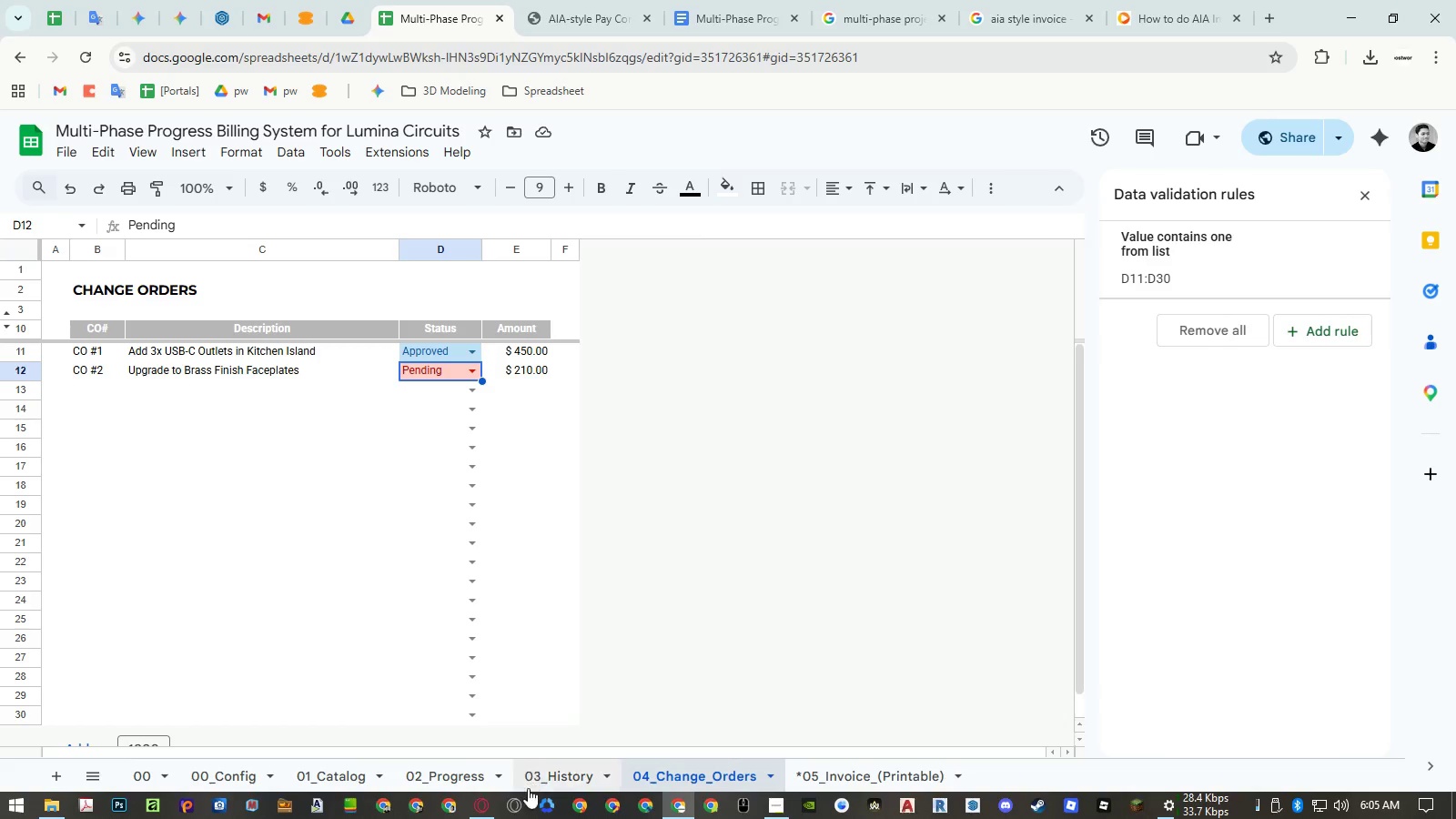 
left_click([557, 784])
 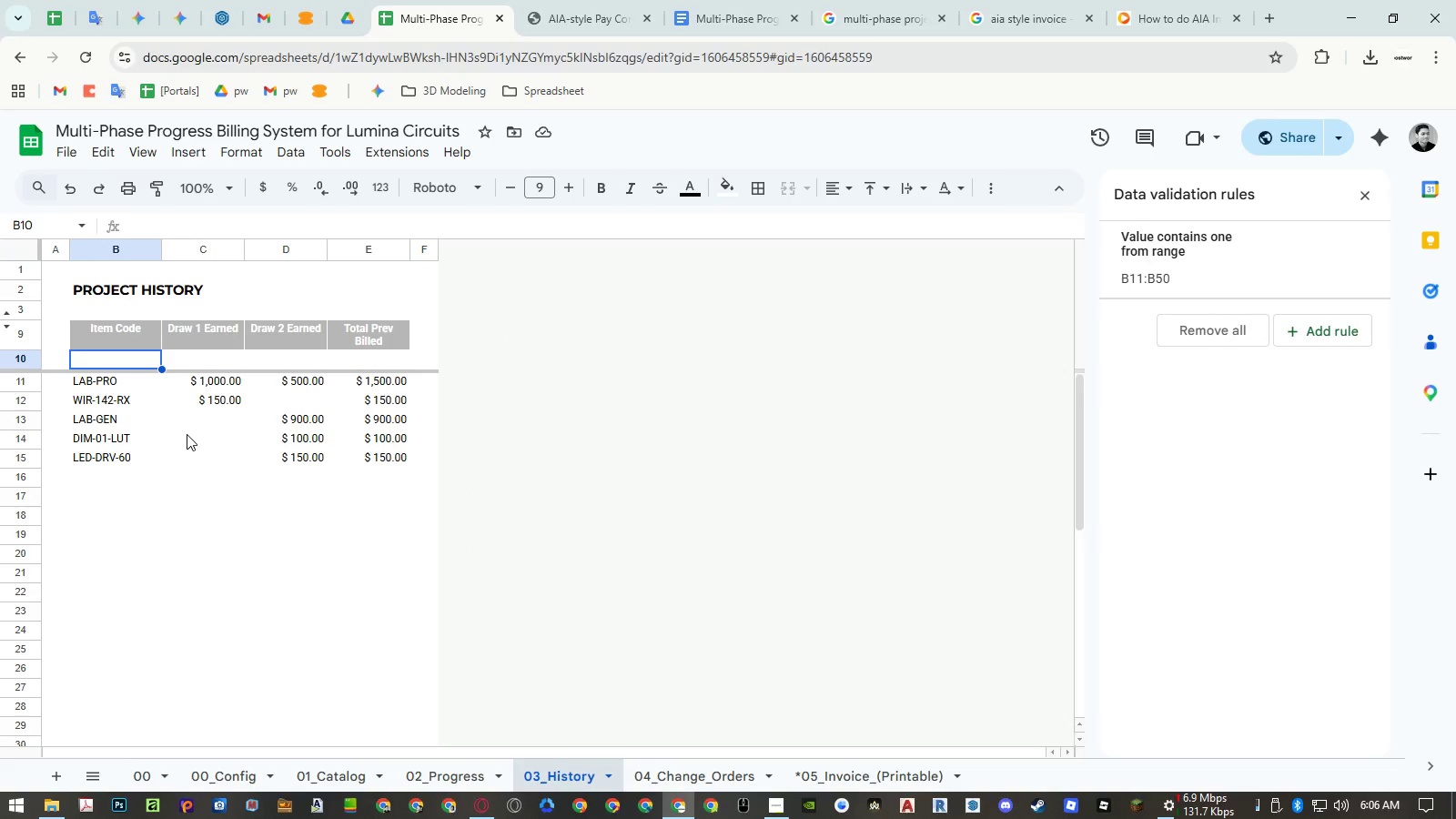 
left_click([187, 434])
 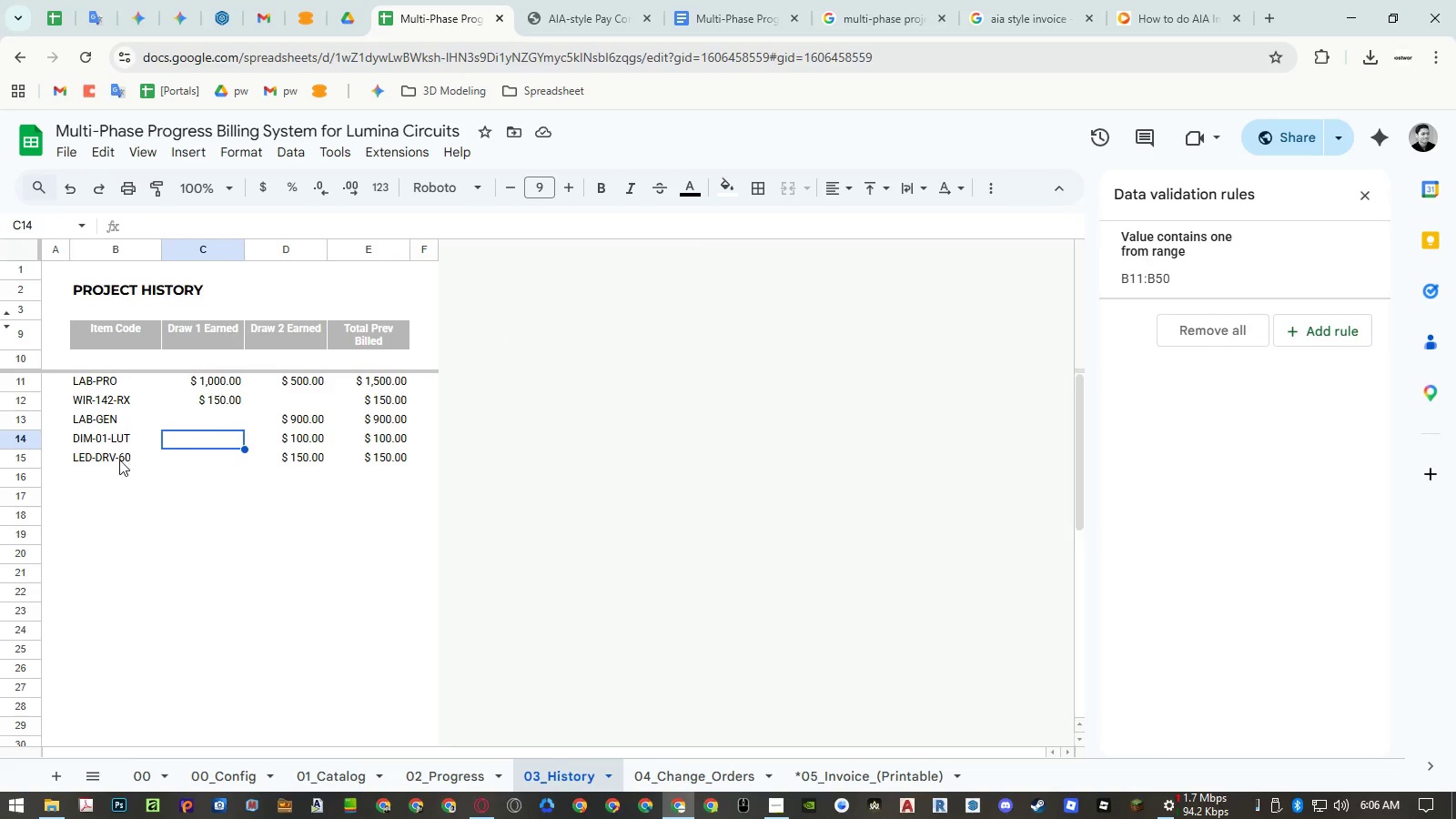 
left_click([116, 462])
 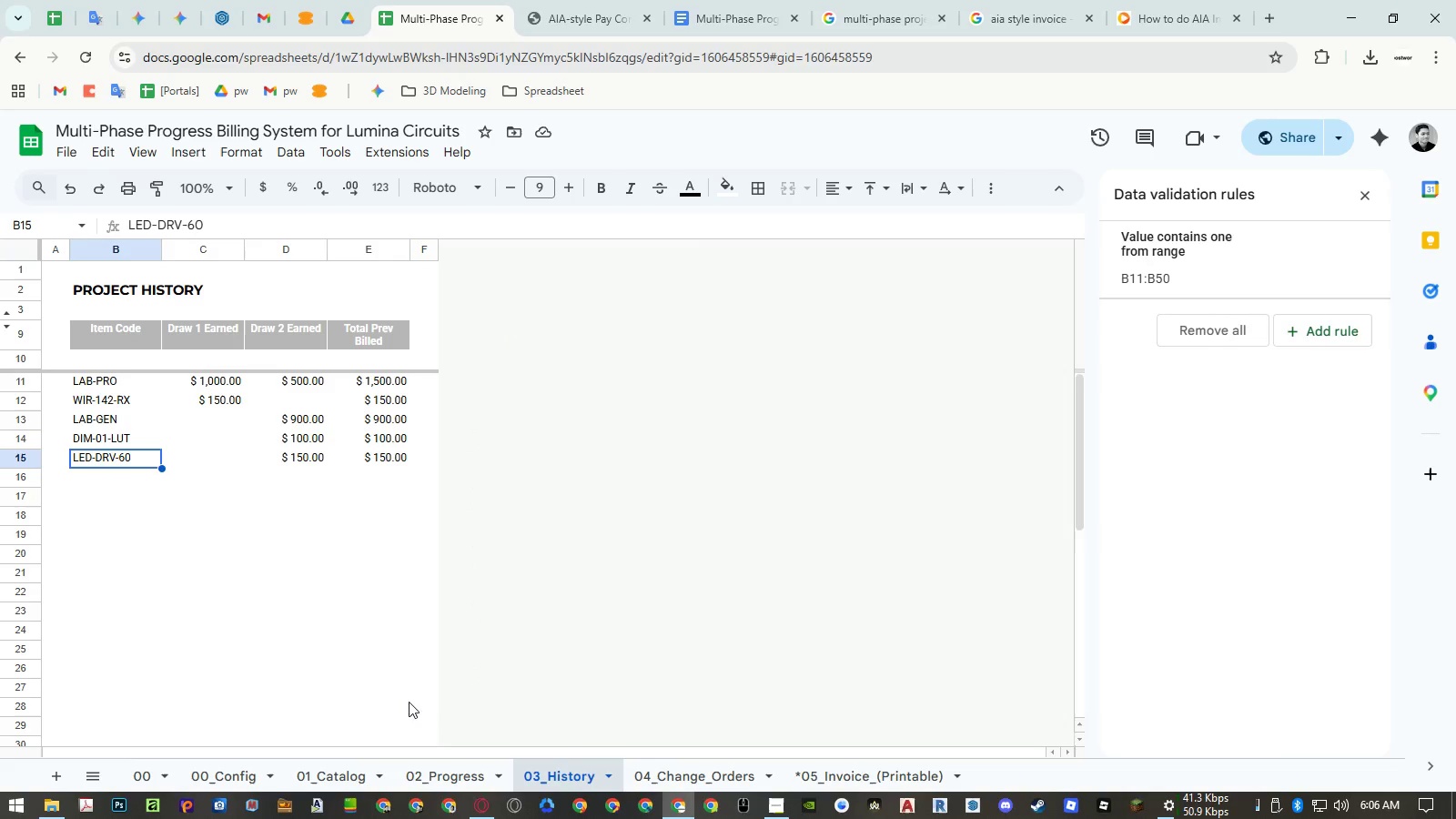 
left_click([434, 768])
 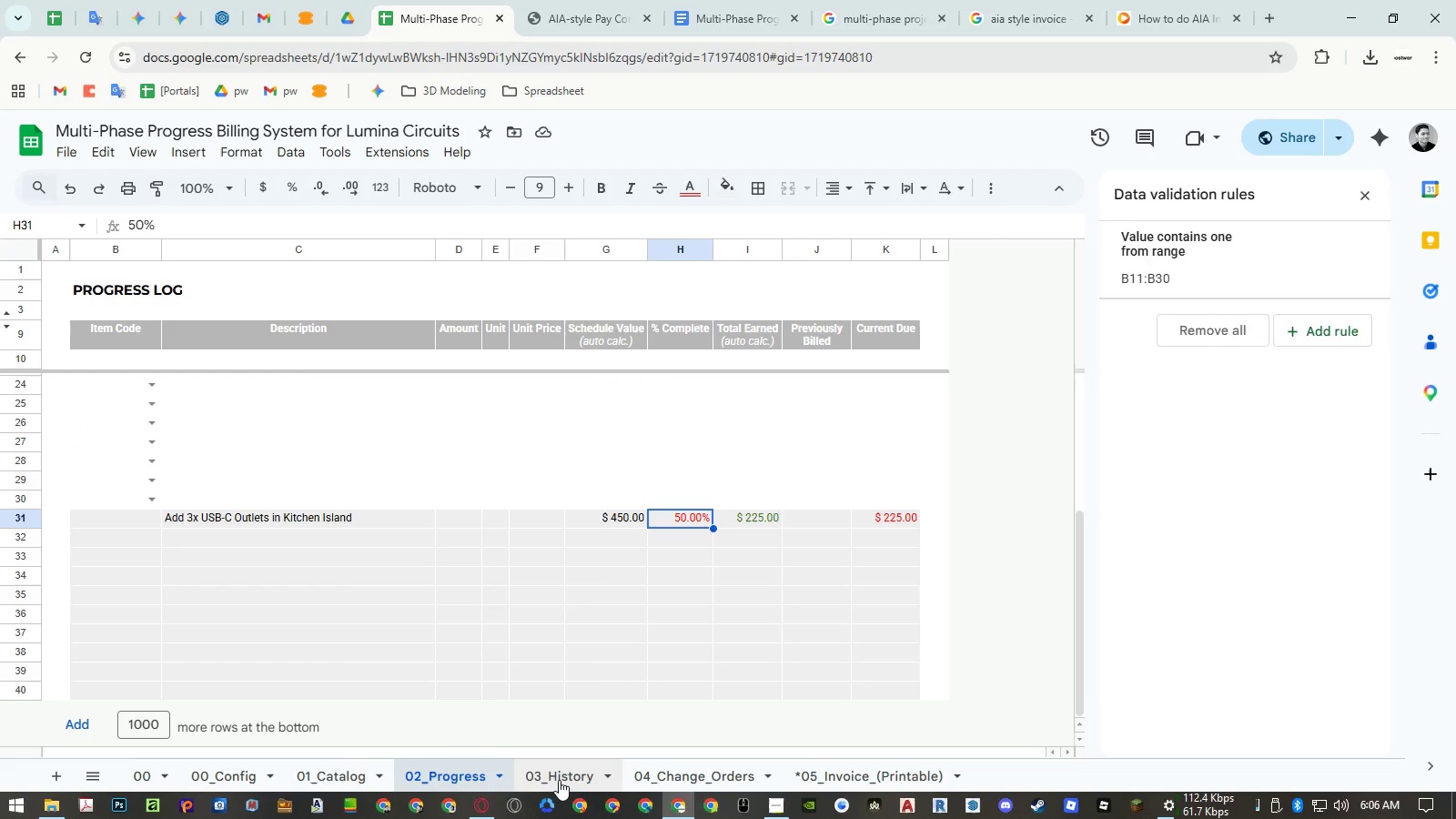 
scroll: coordinate [373, 655], scroll_direction: up, amount: 8.0
 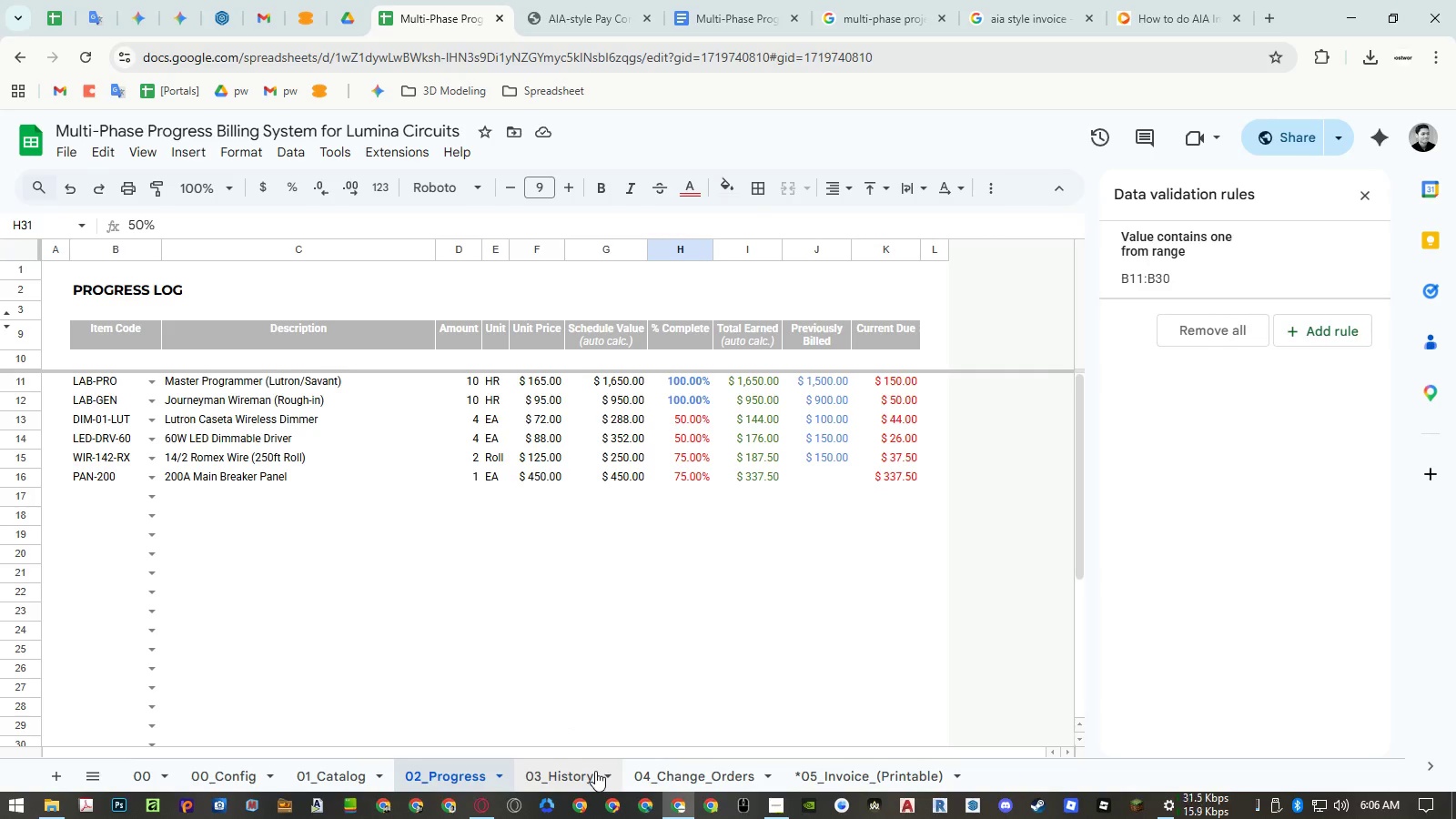 
wait(13.64)
 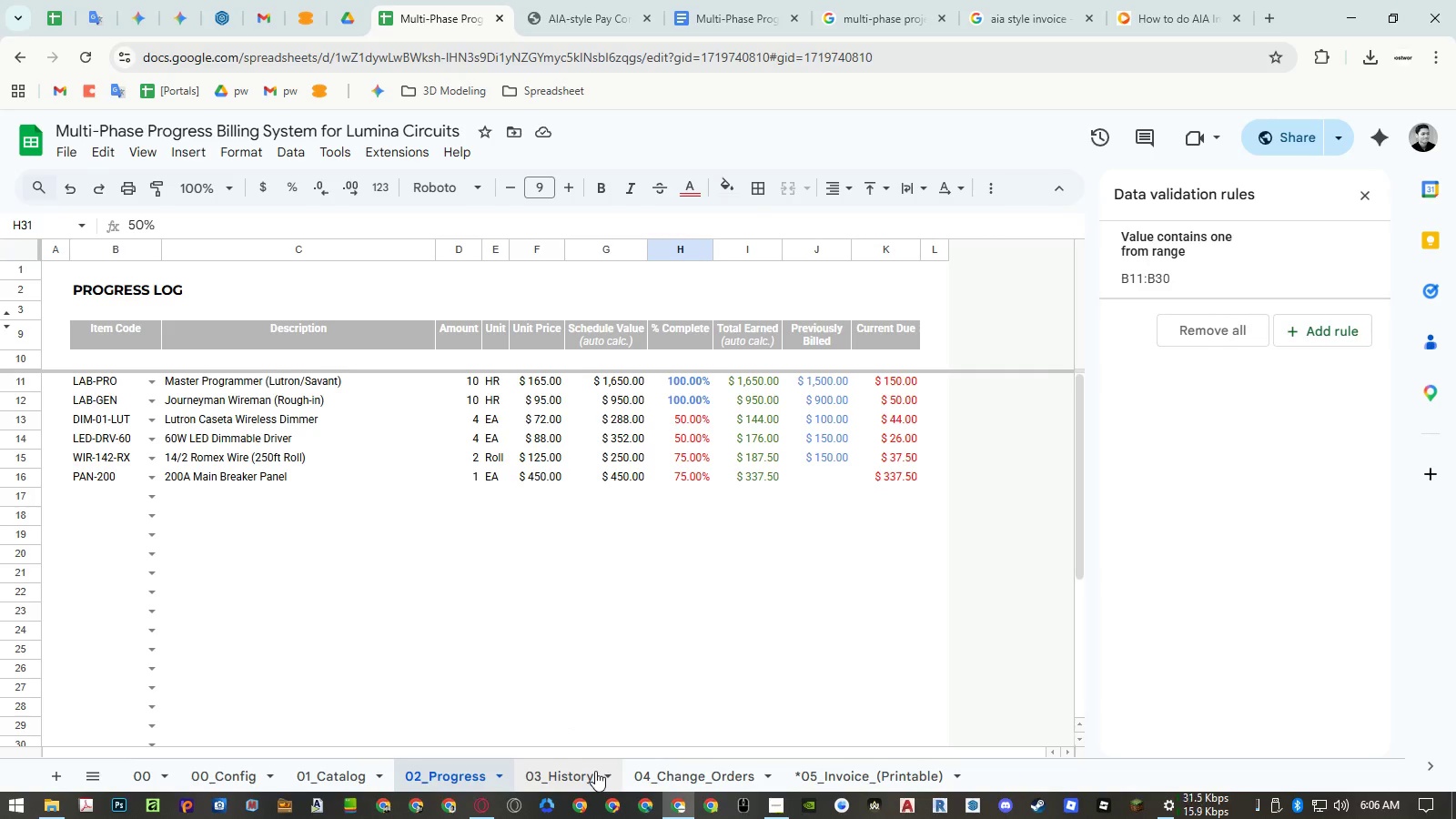 
left_click([809, 362])
 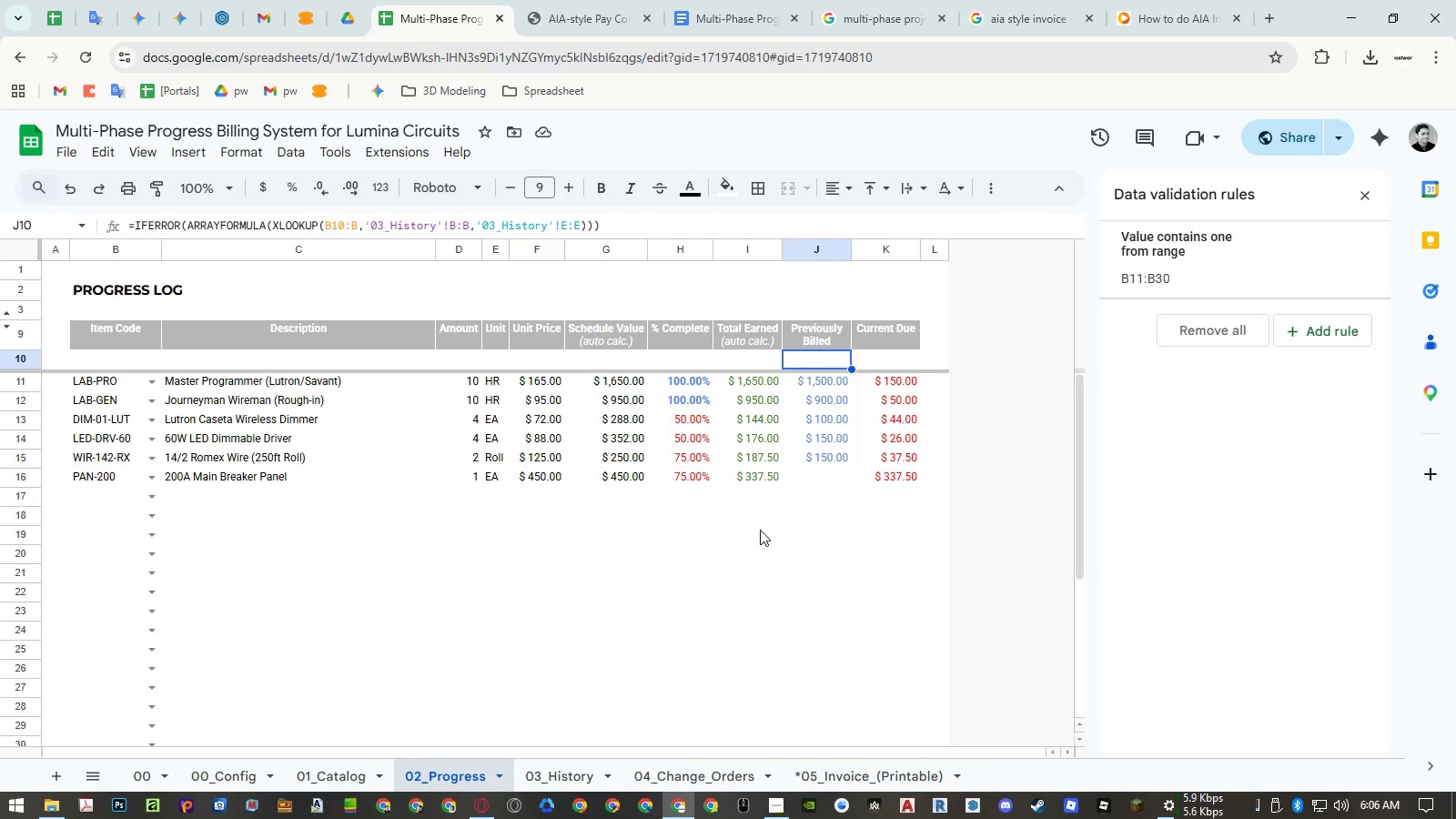 
left_click([596, 771])
 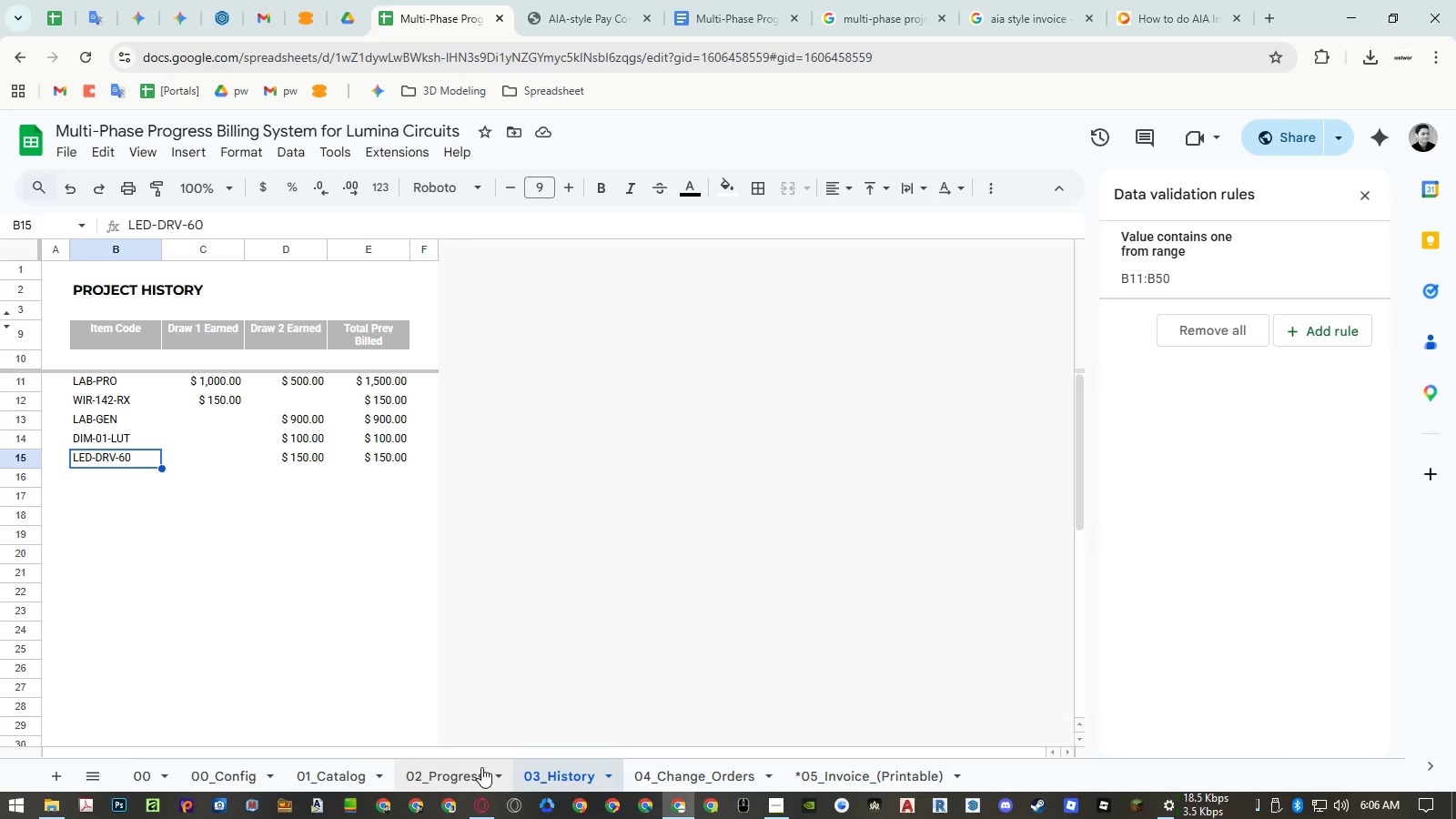 
wait(12.61)
 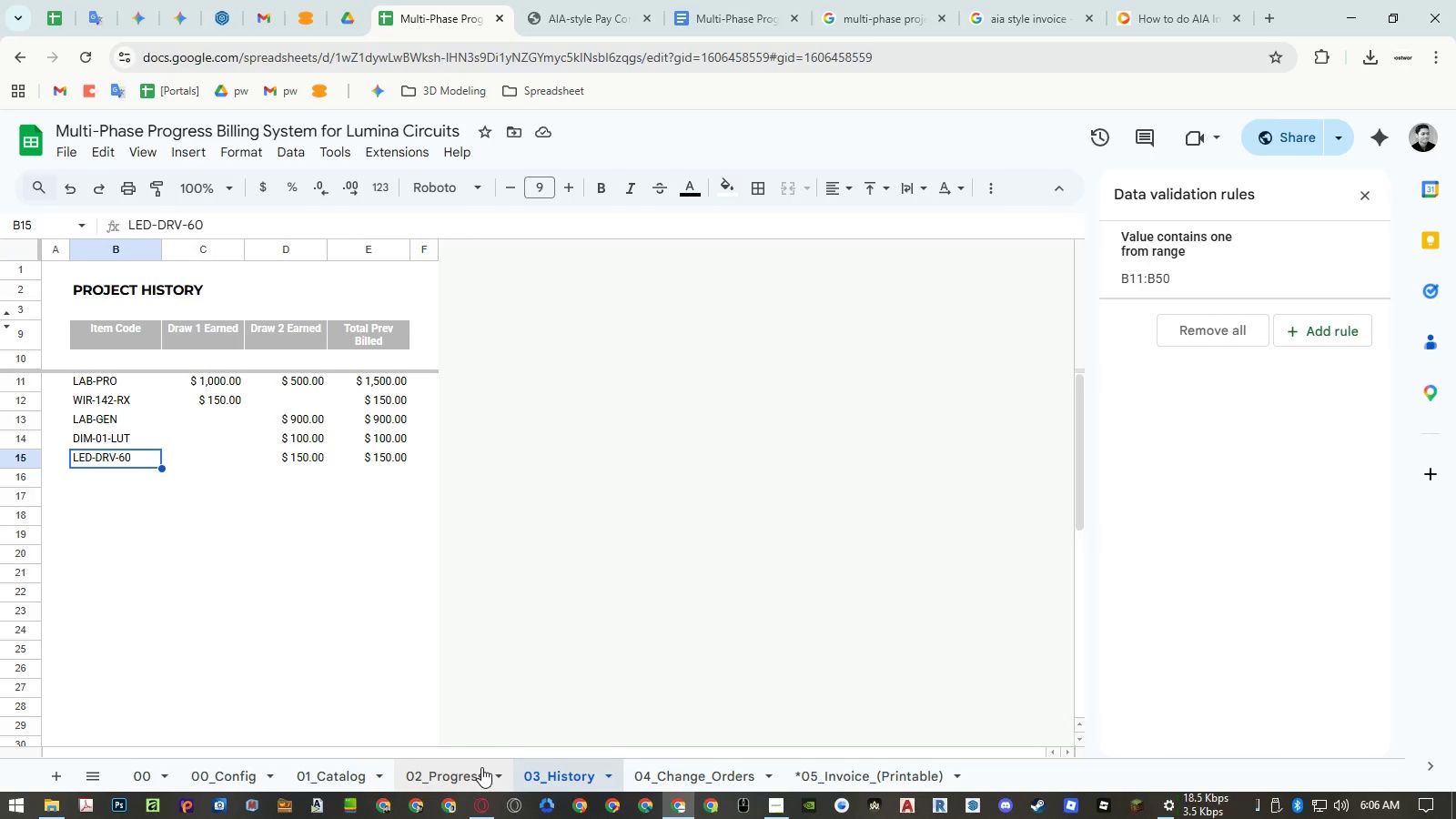 
left_click_drag(start_coordinate=[408, 251], to_coordinate=[450, 254])
 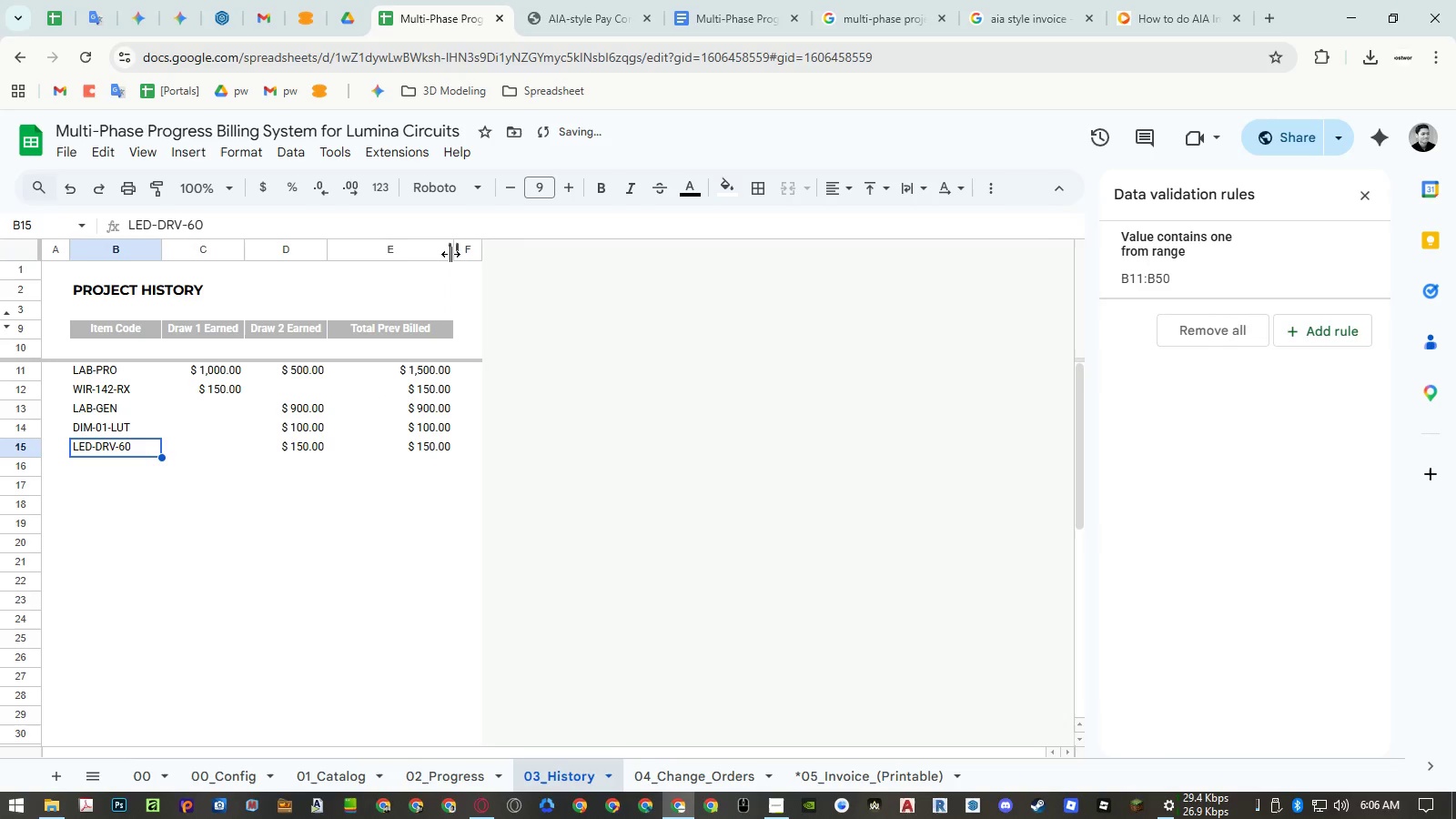 
double_click([450, 254])
 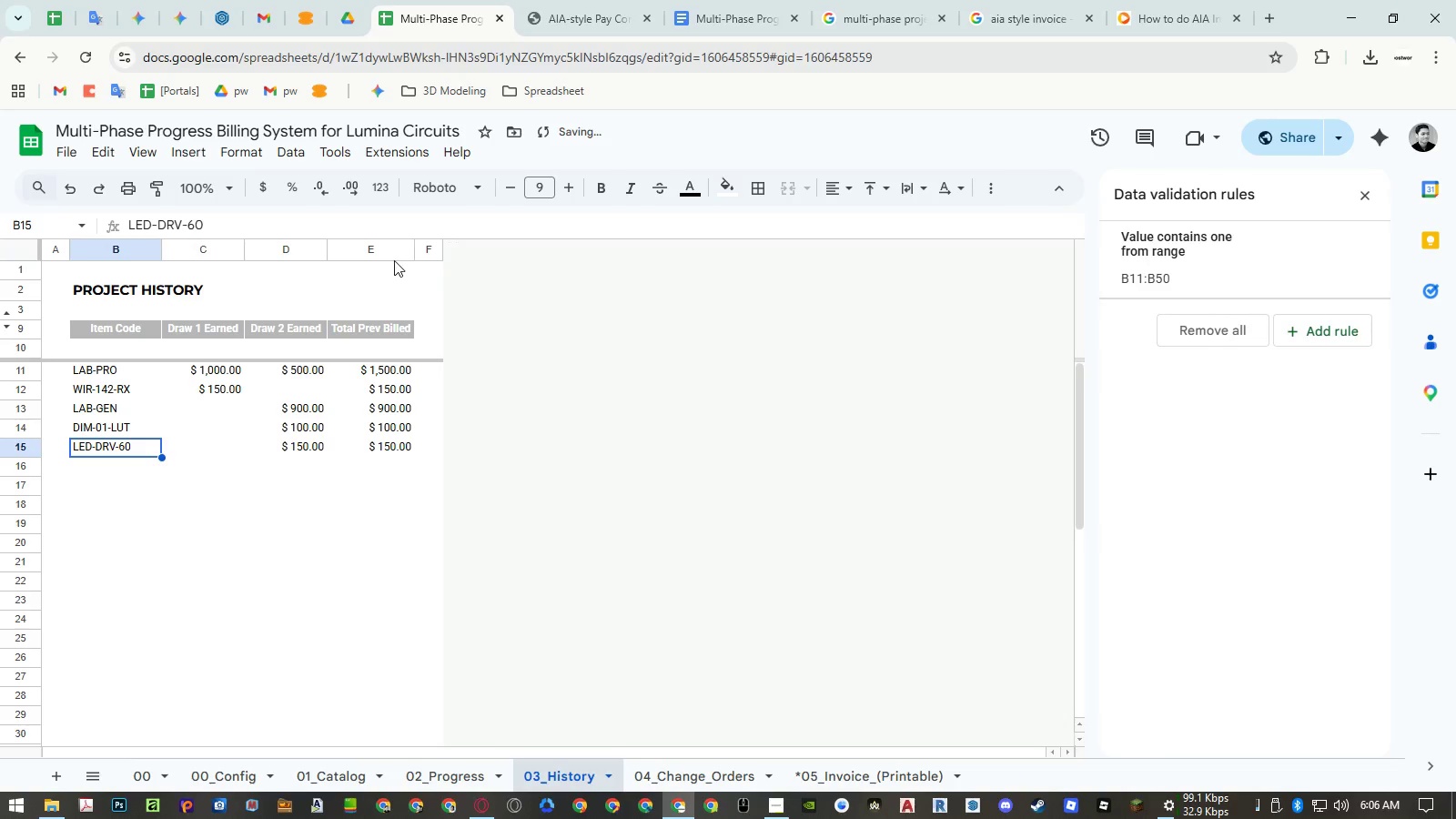 
right_click([376, 248])
 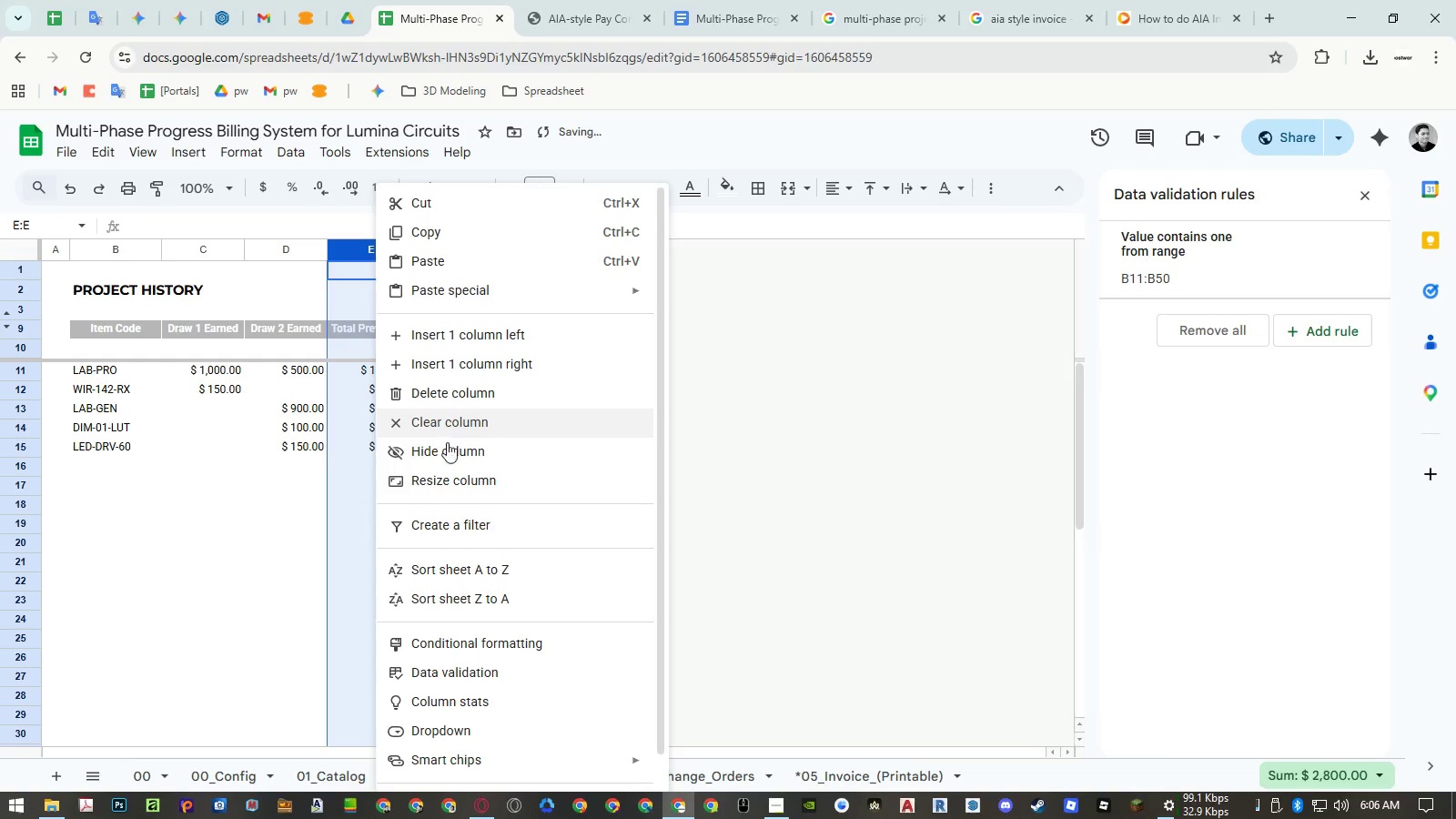 
left_click([452, 479])
 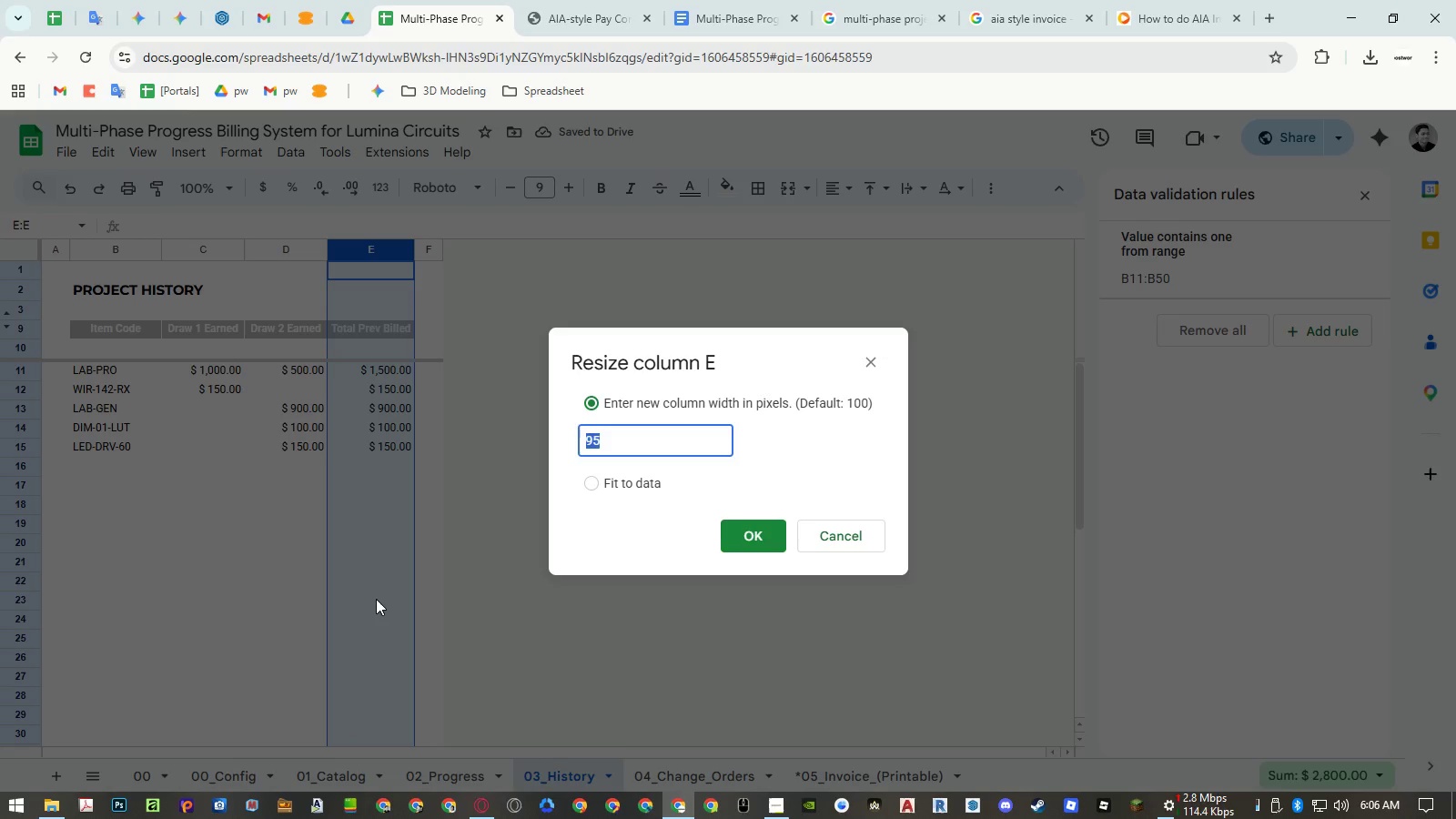 
key(Numpad1)
 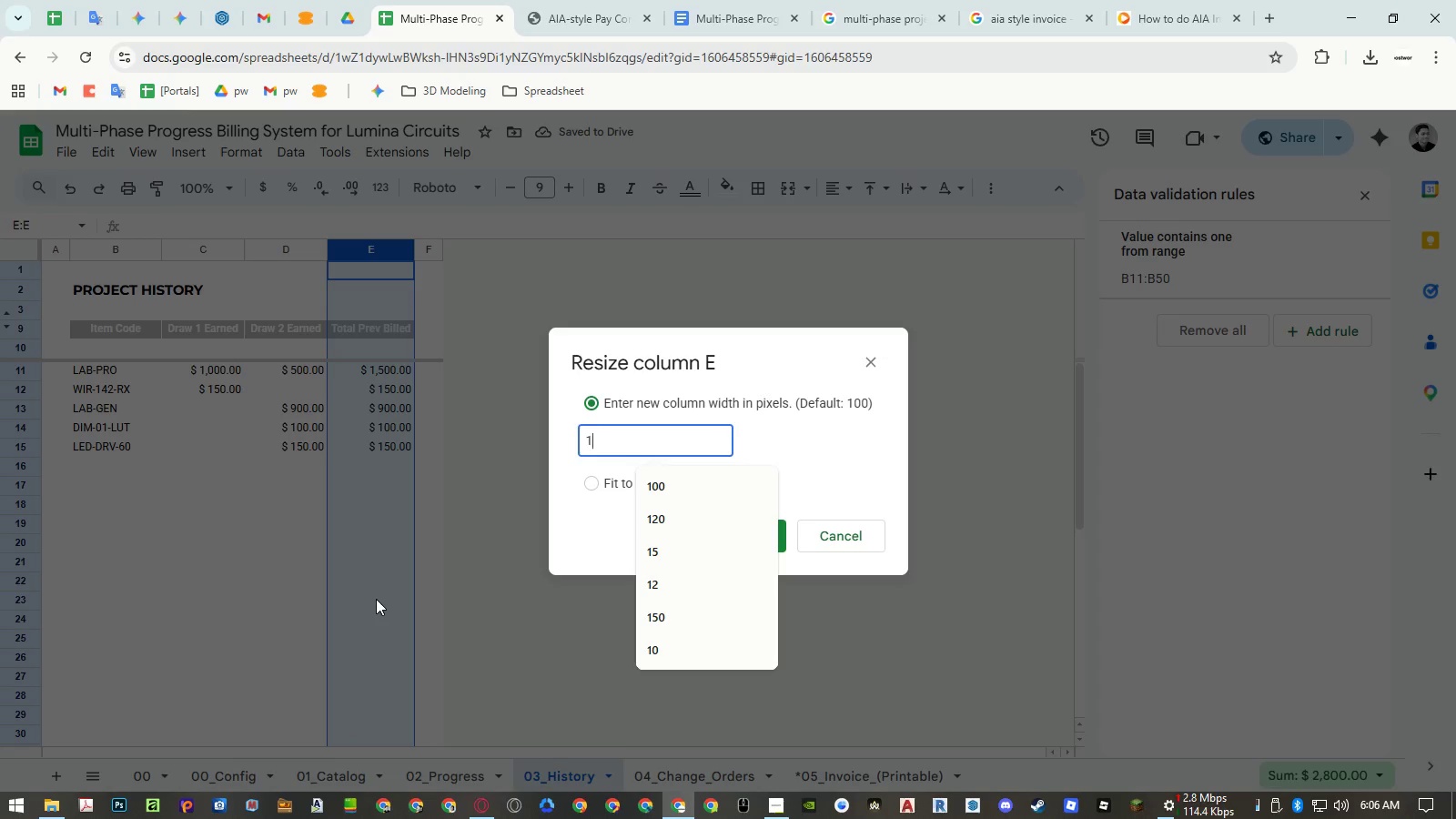 
key(Numpad0)
 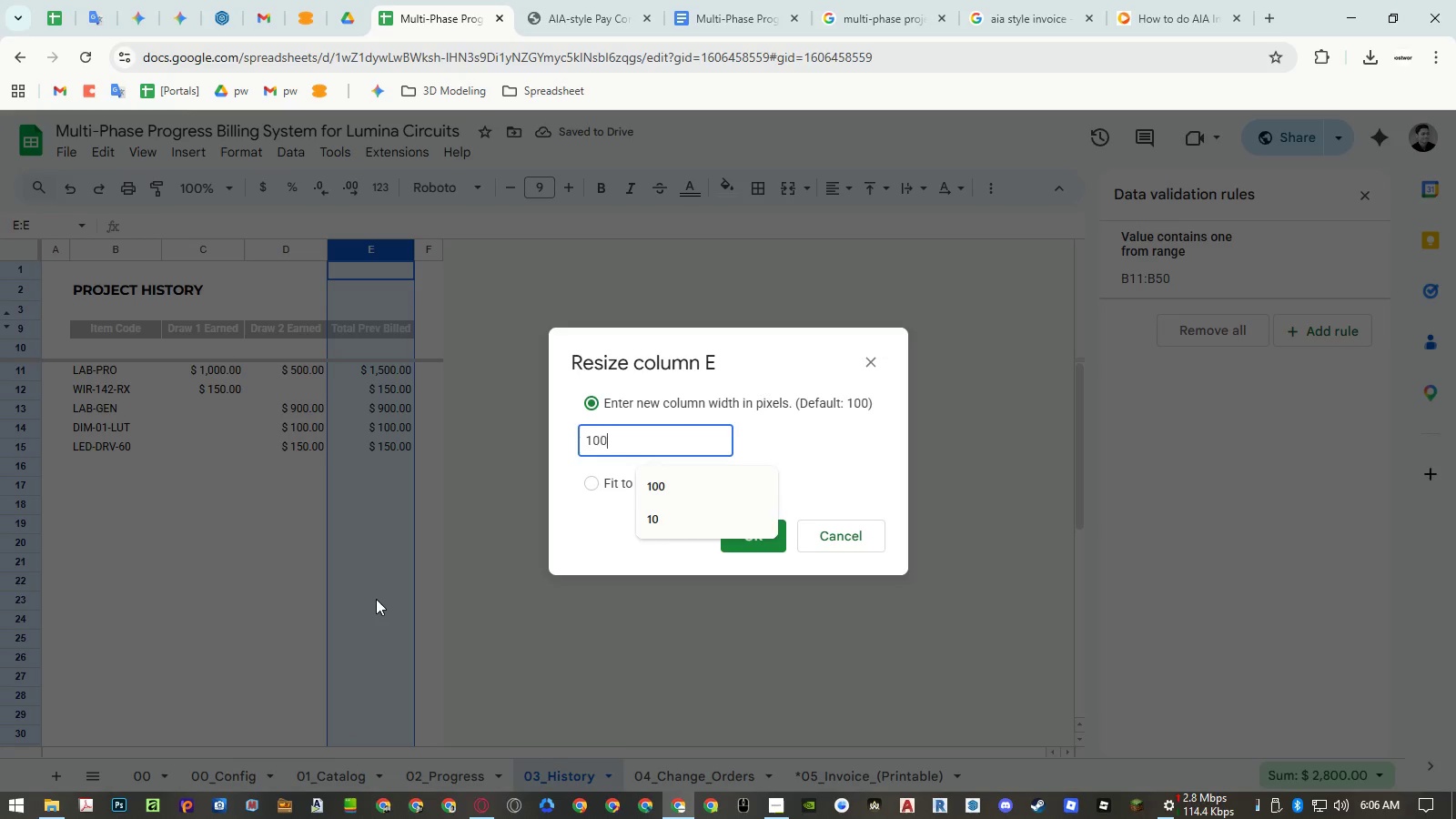 
key(Numpad0)
 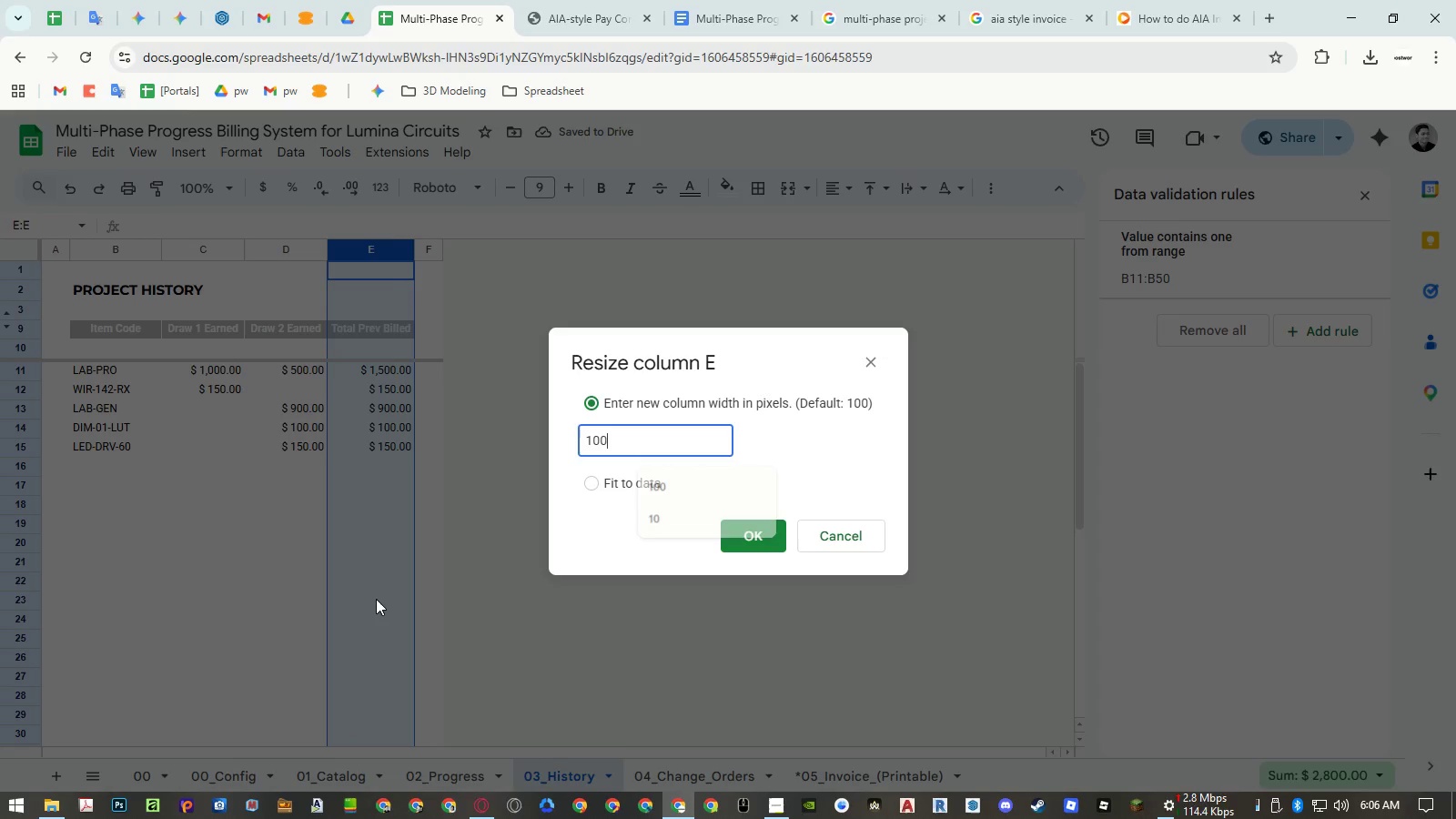 
key(NumpadEnter)
 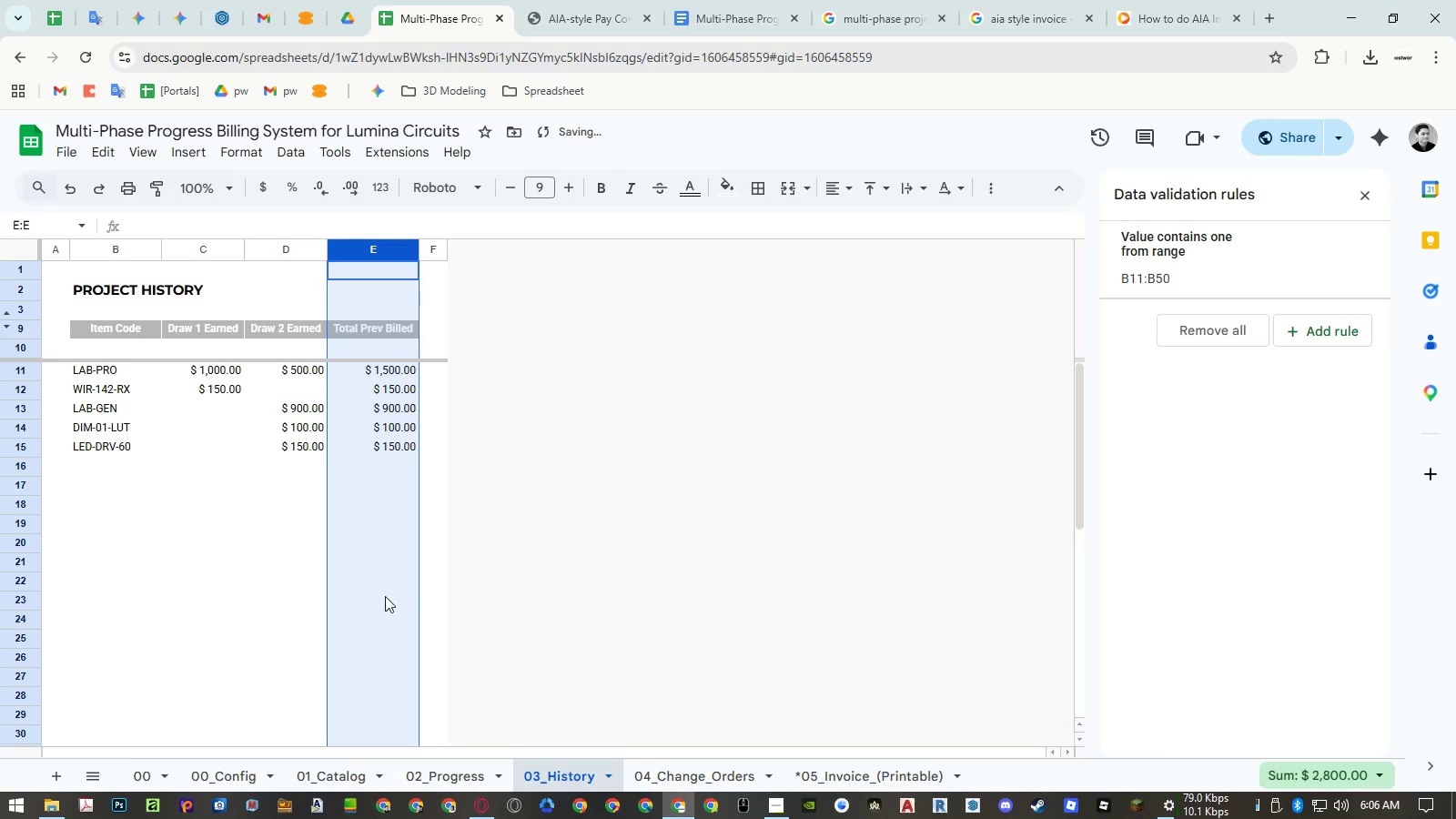 
left_click([385, 596])
 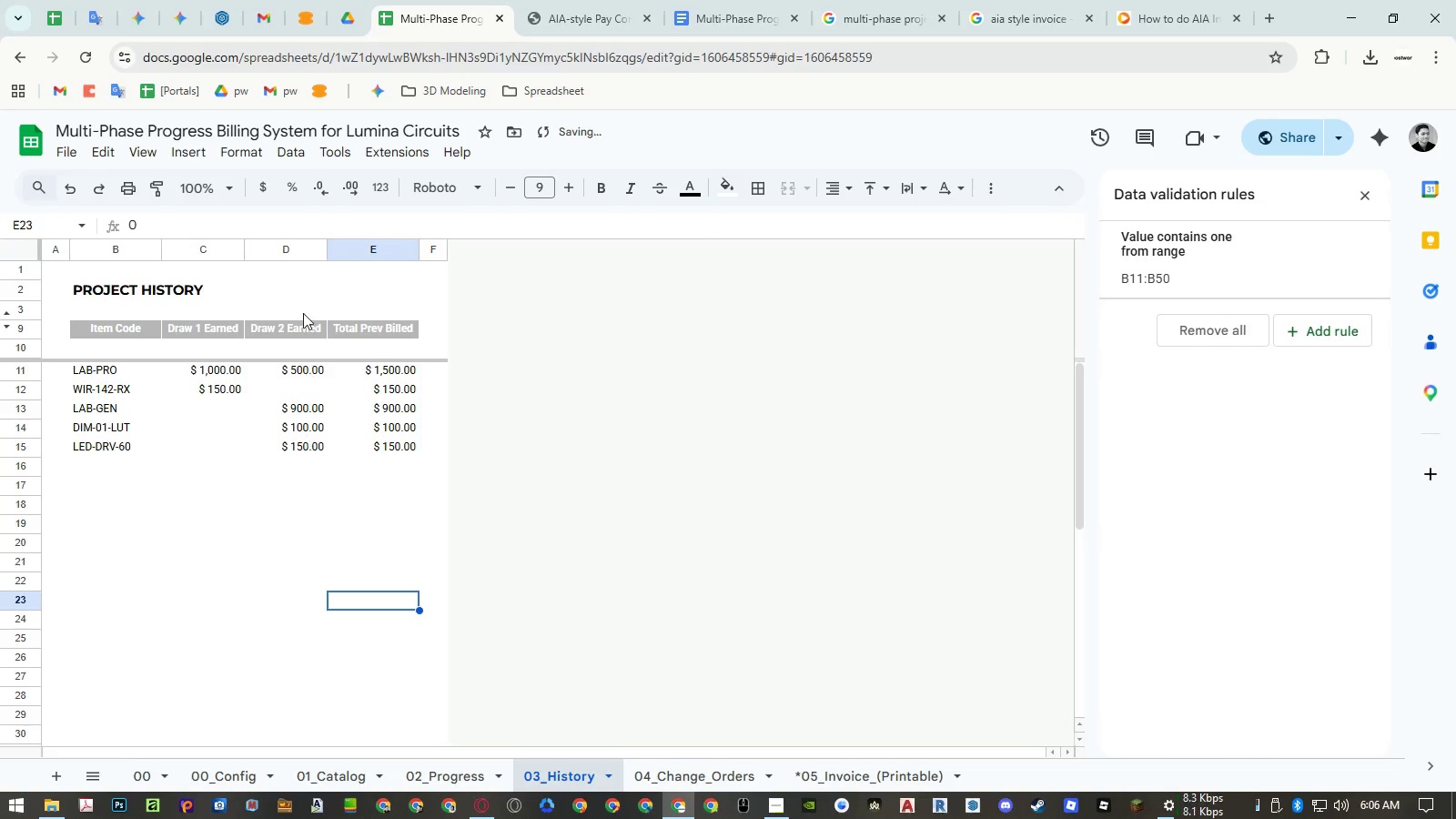 
right_click([297, 240])
 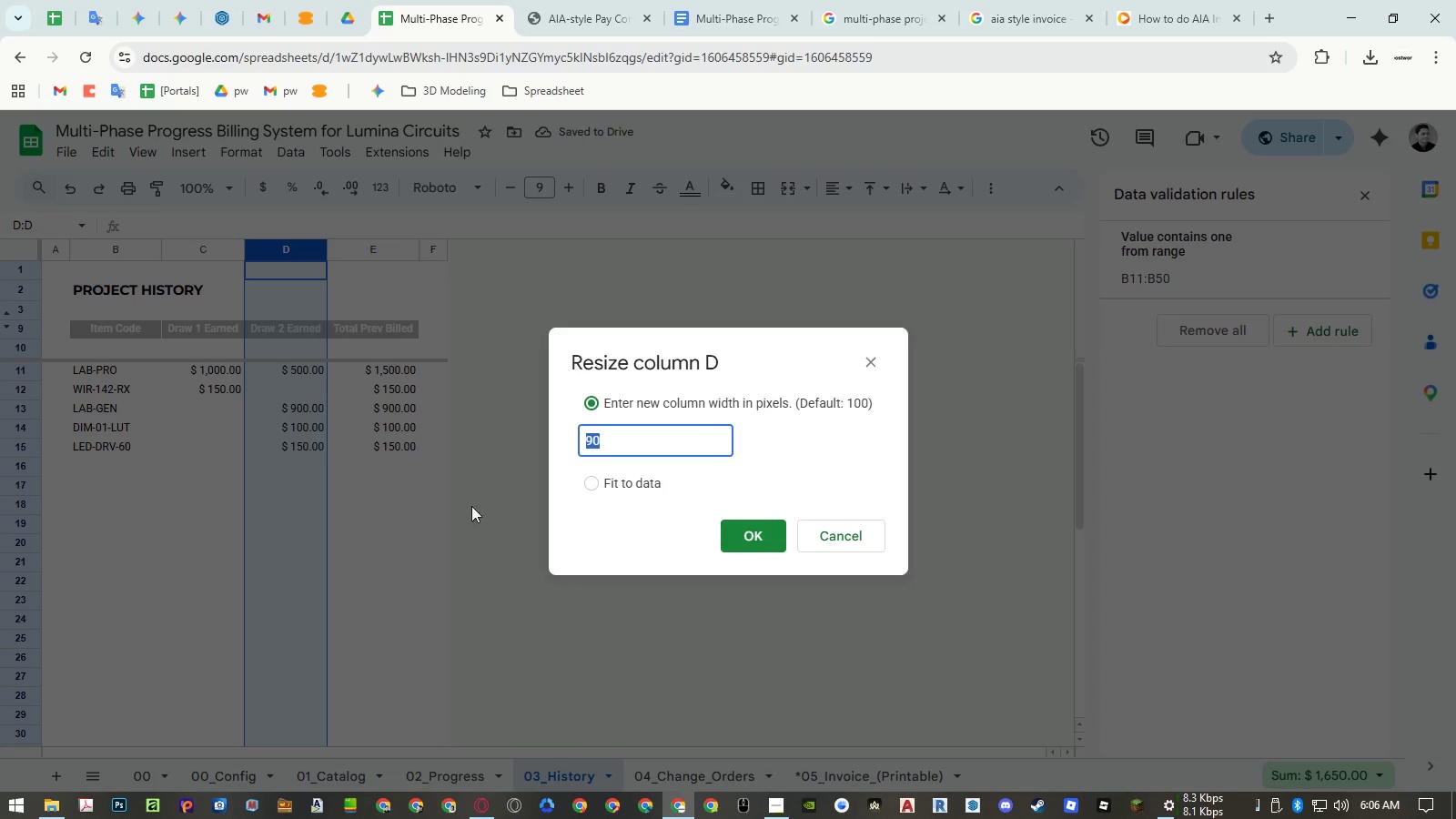 
left_click([827, 529])
 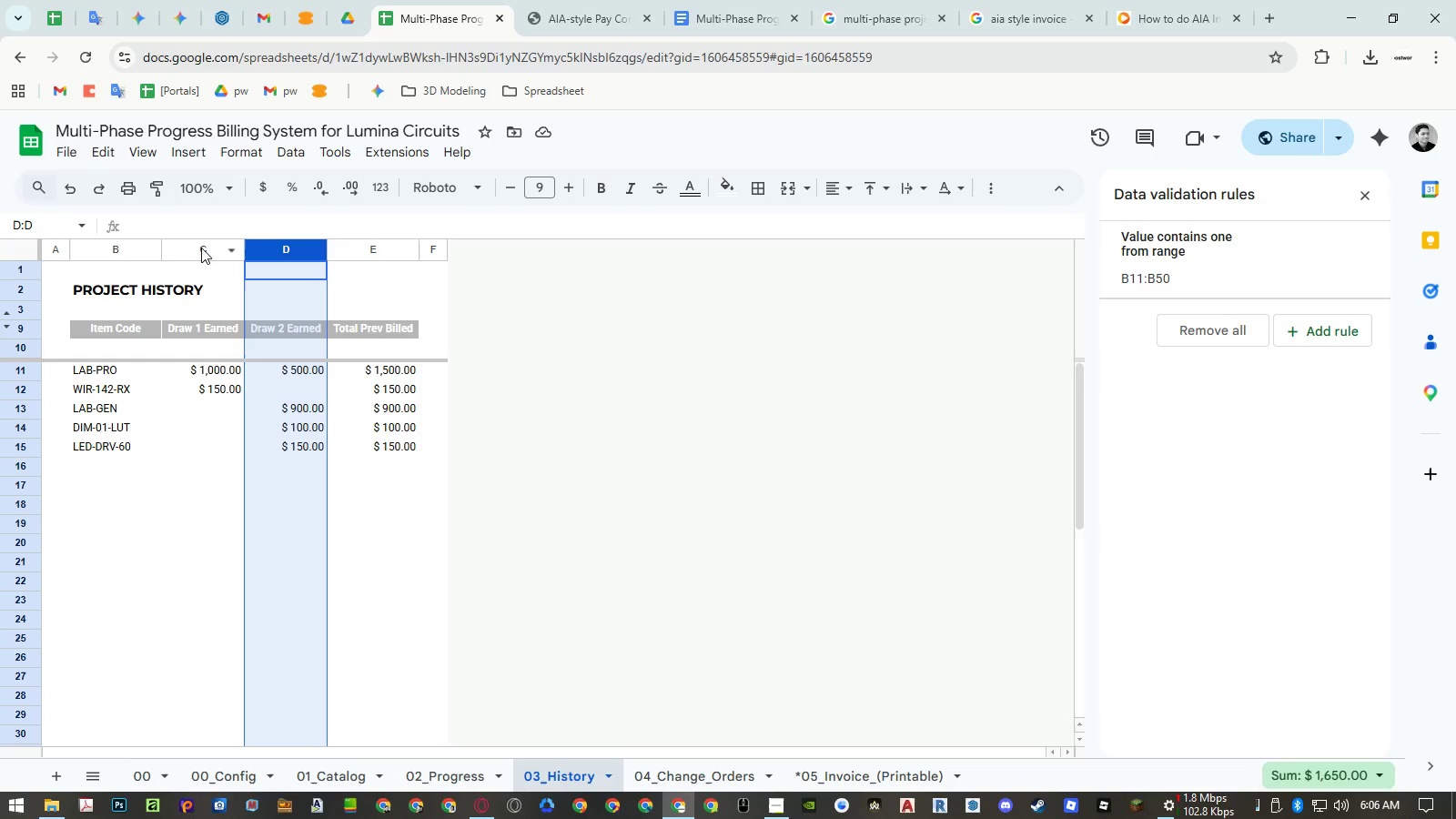 
left_click_drag(start_coordinate=[201, 248], to_coordinate=[370, 253])
 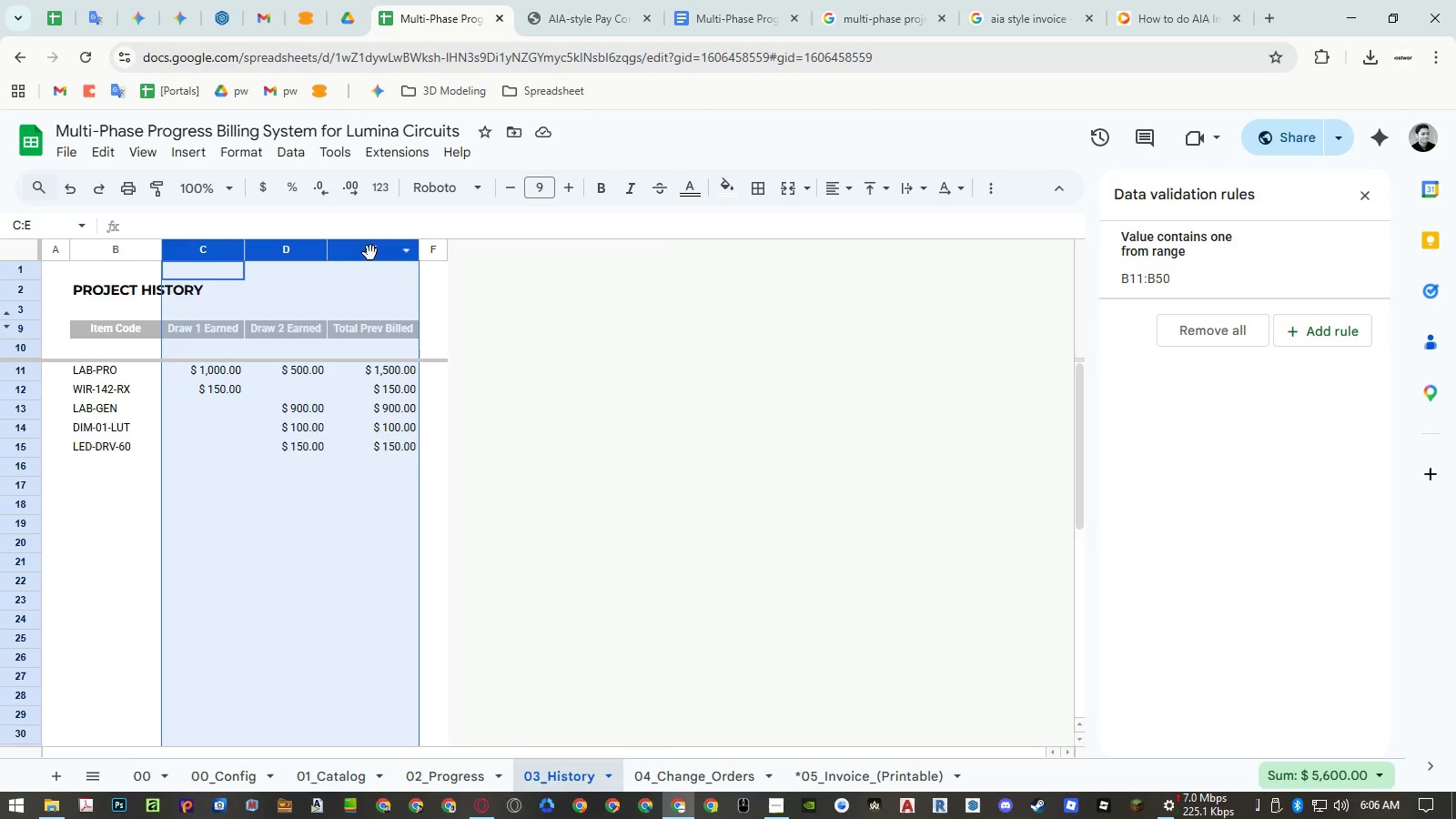 
right_click([370, 253])
 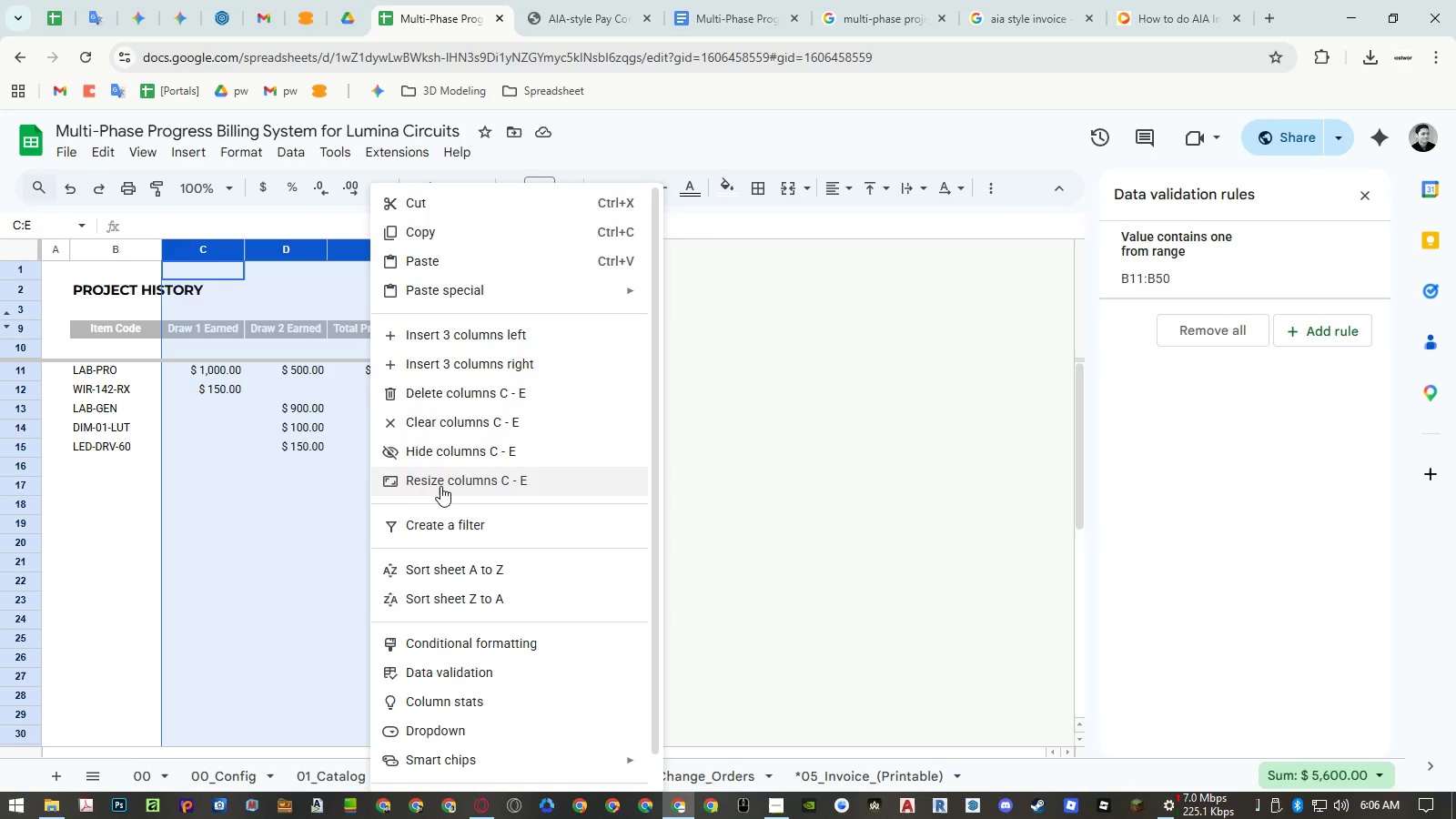 
left_click([440, 486])
 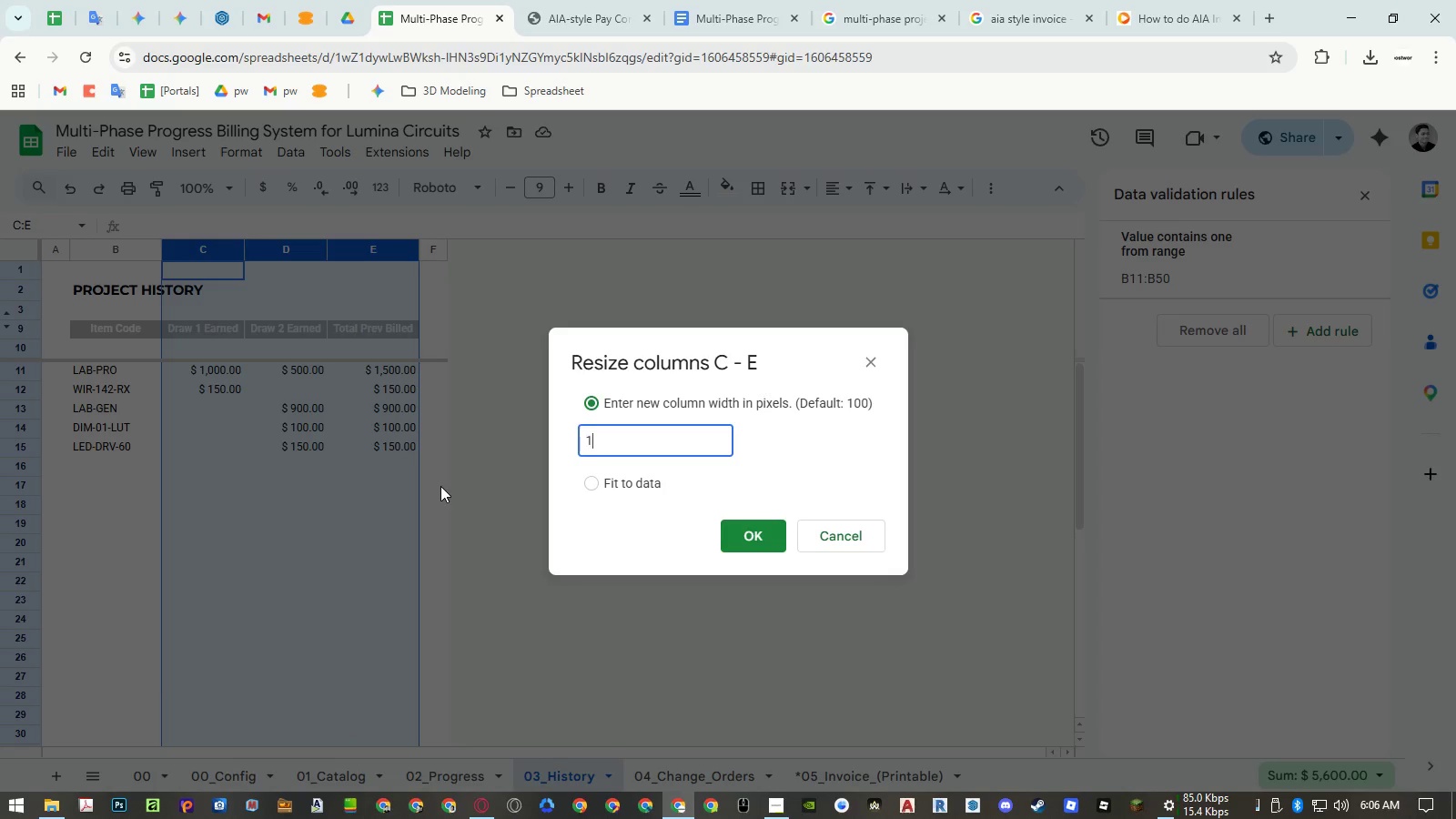 
key(Numpad1)
 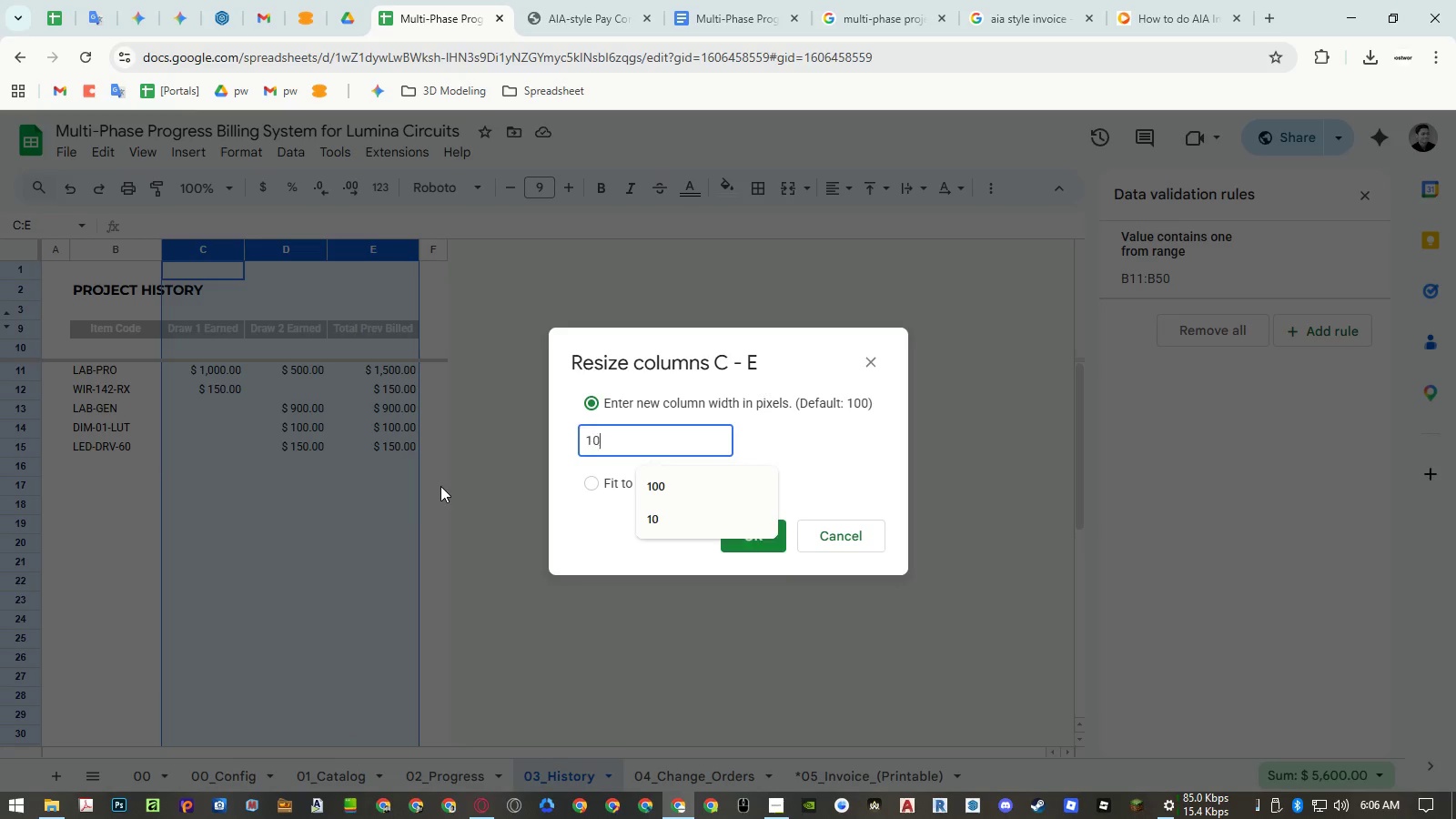 
key(Numpad0)
 